 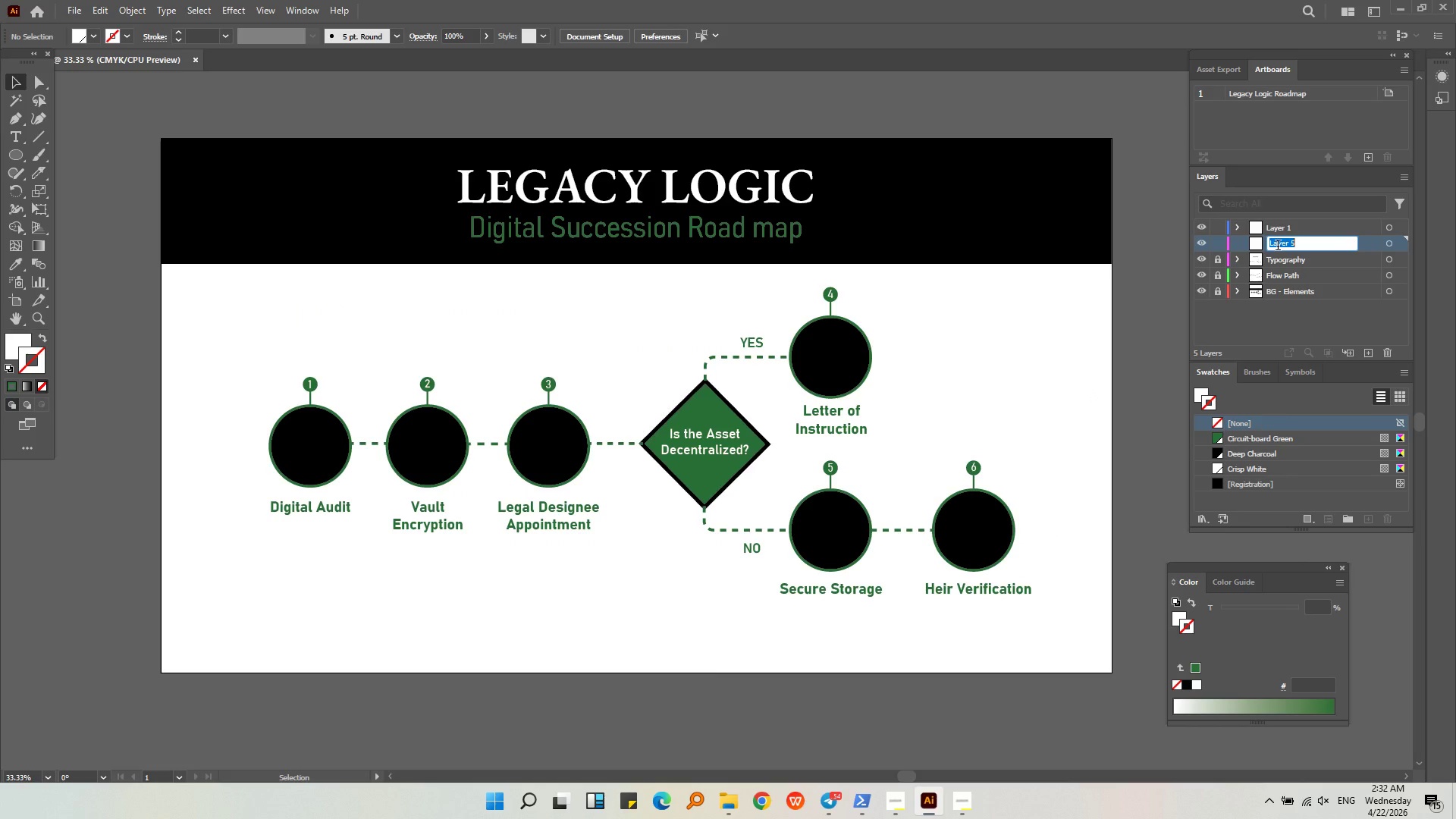 
key(Control+ControlLeft)
 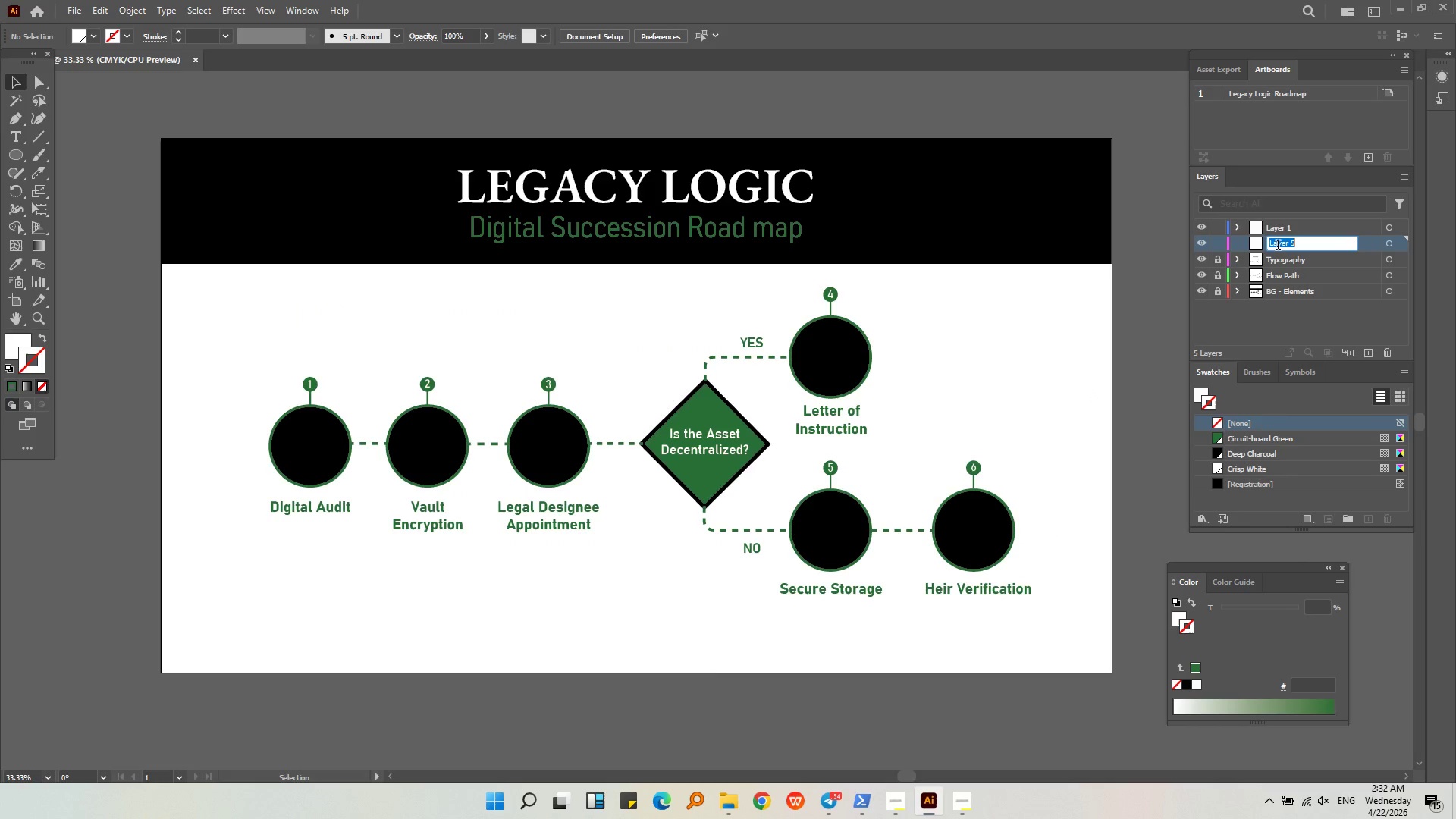 
type(Icons)
 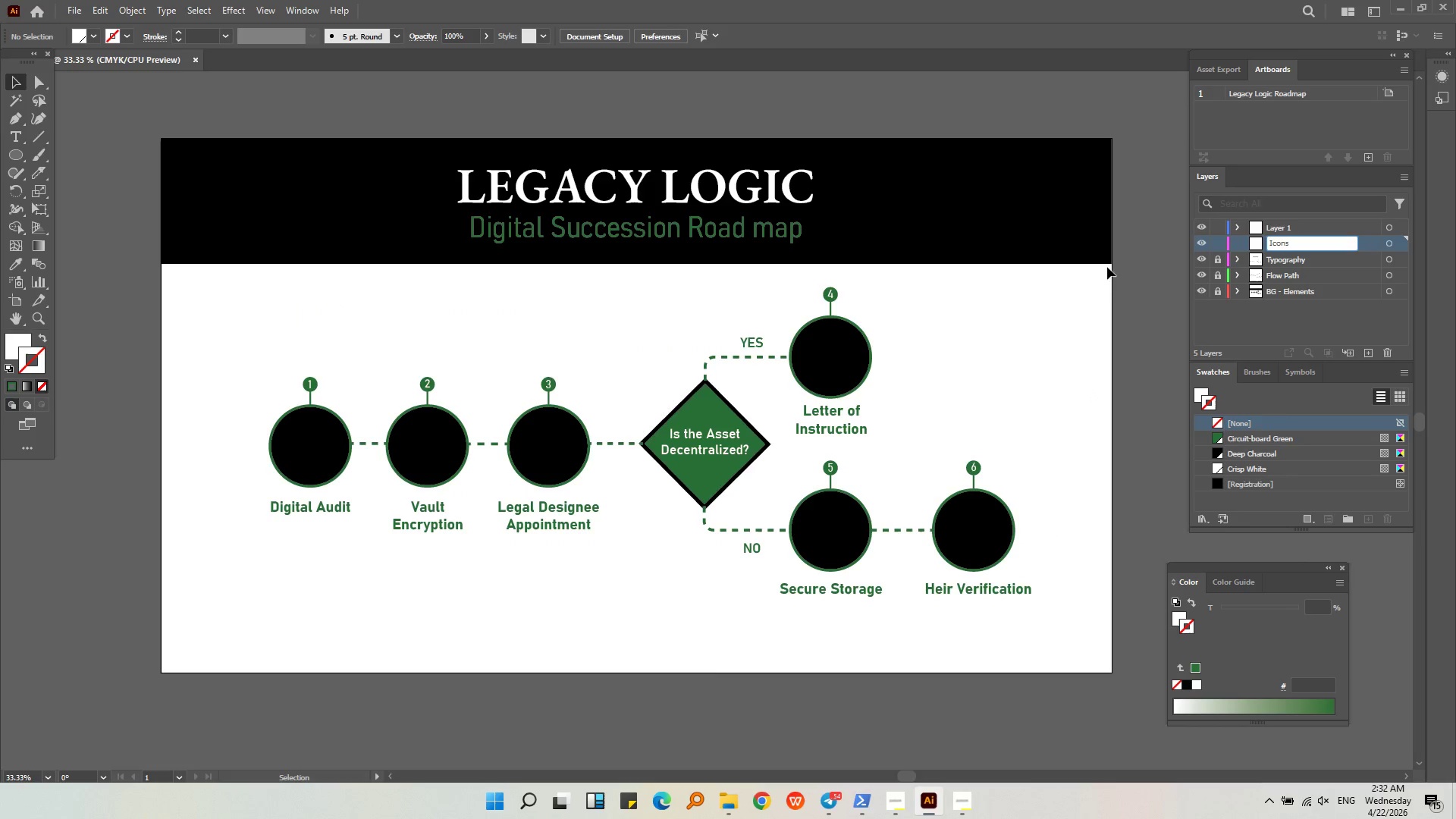 
left_click([1062, 315])
 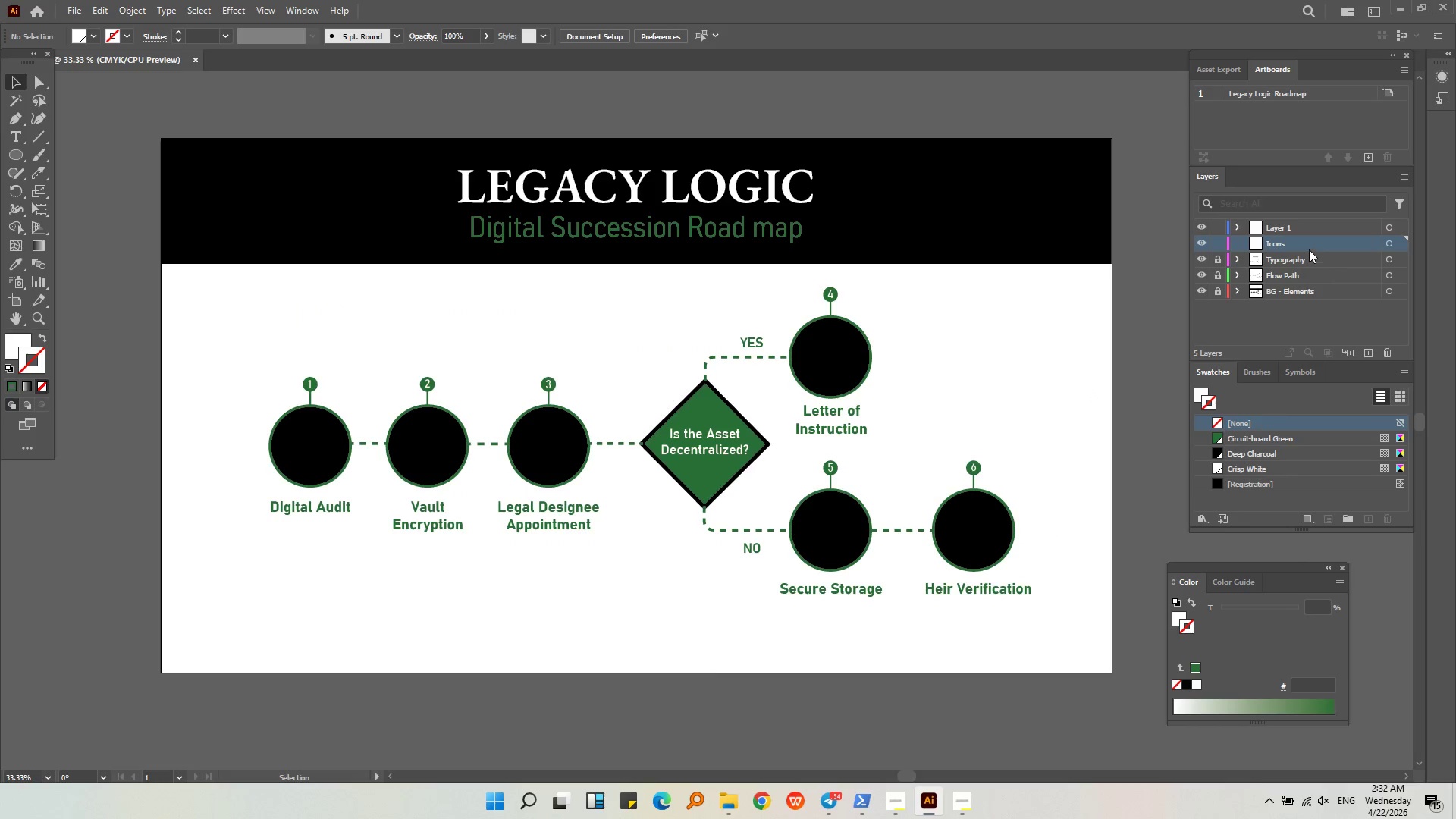 
left_click([1304, 240])
 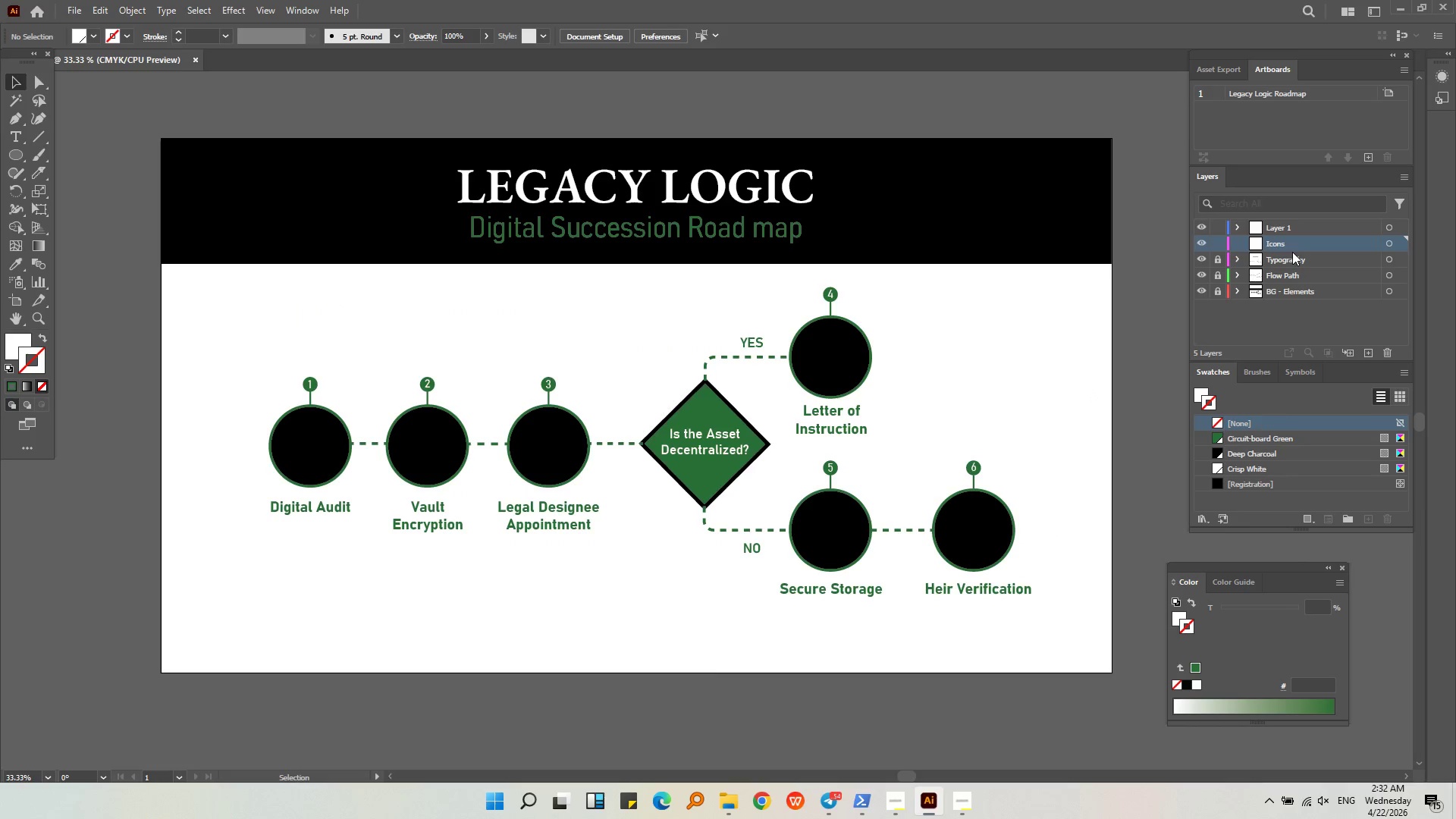 
left_click([1292, 252])
 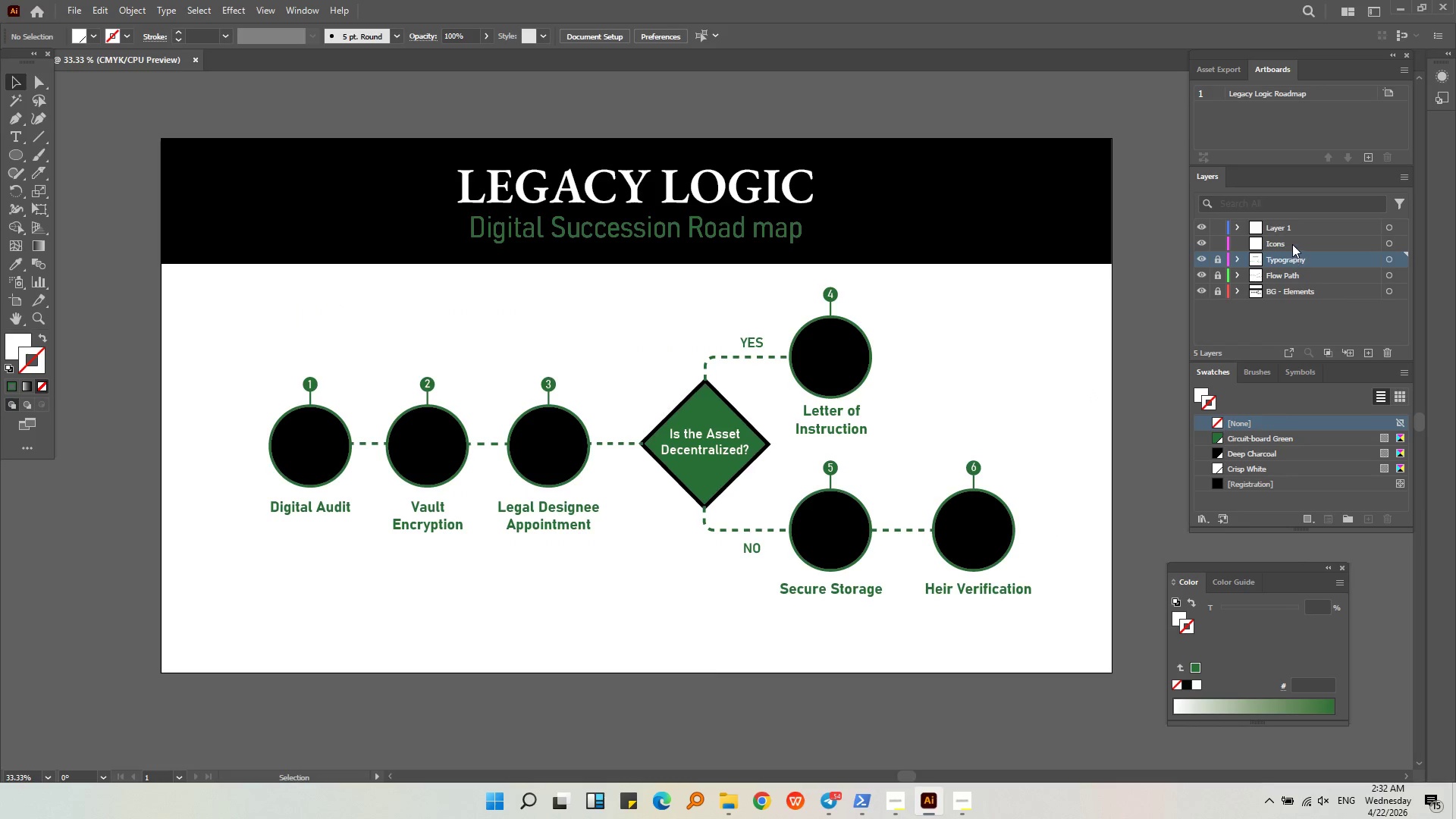 
left_click([1292, 244])
 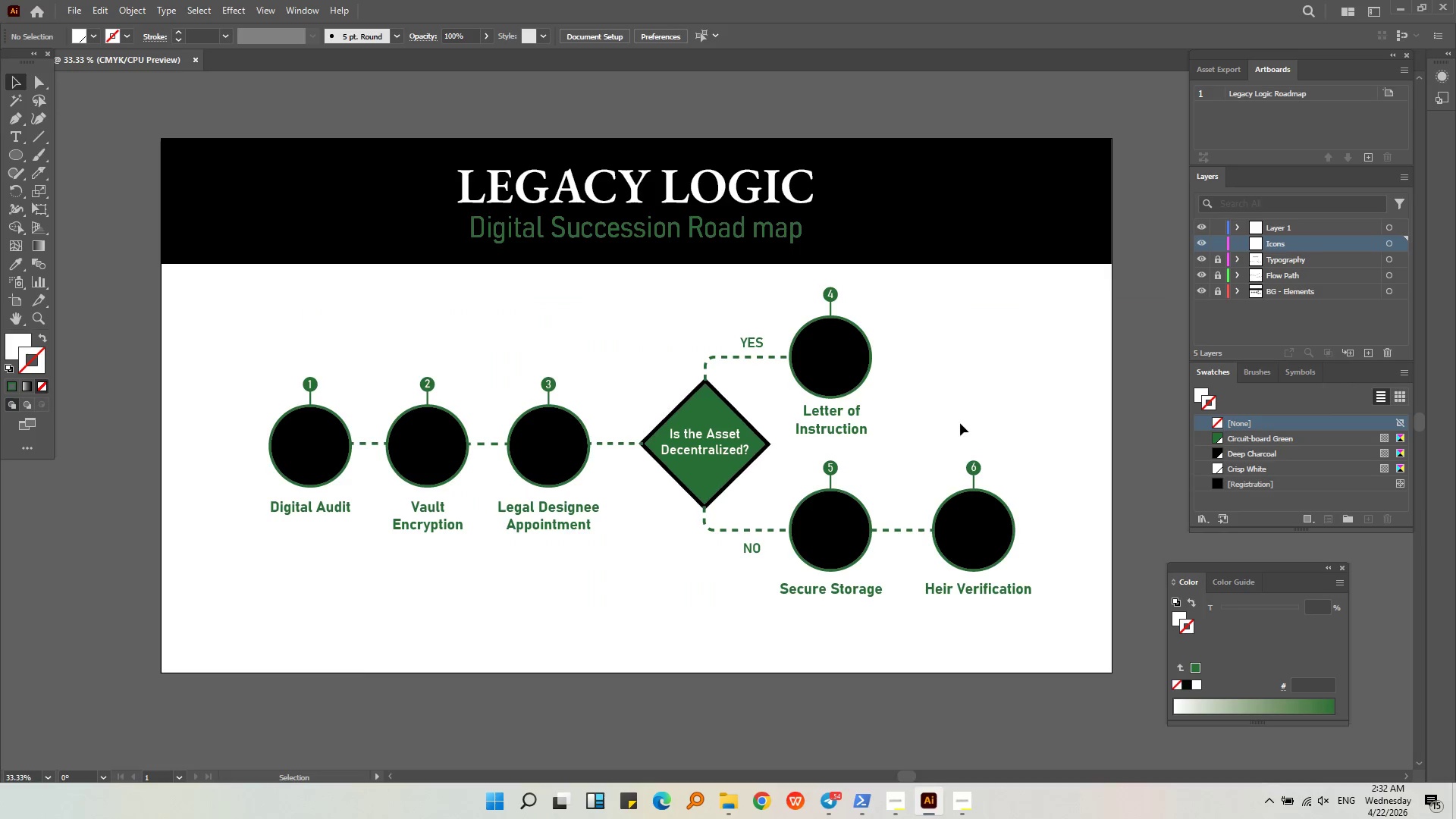 
left_click([961, 421])
 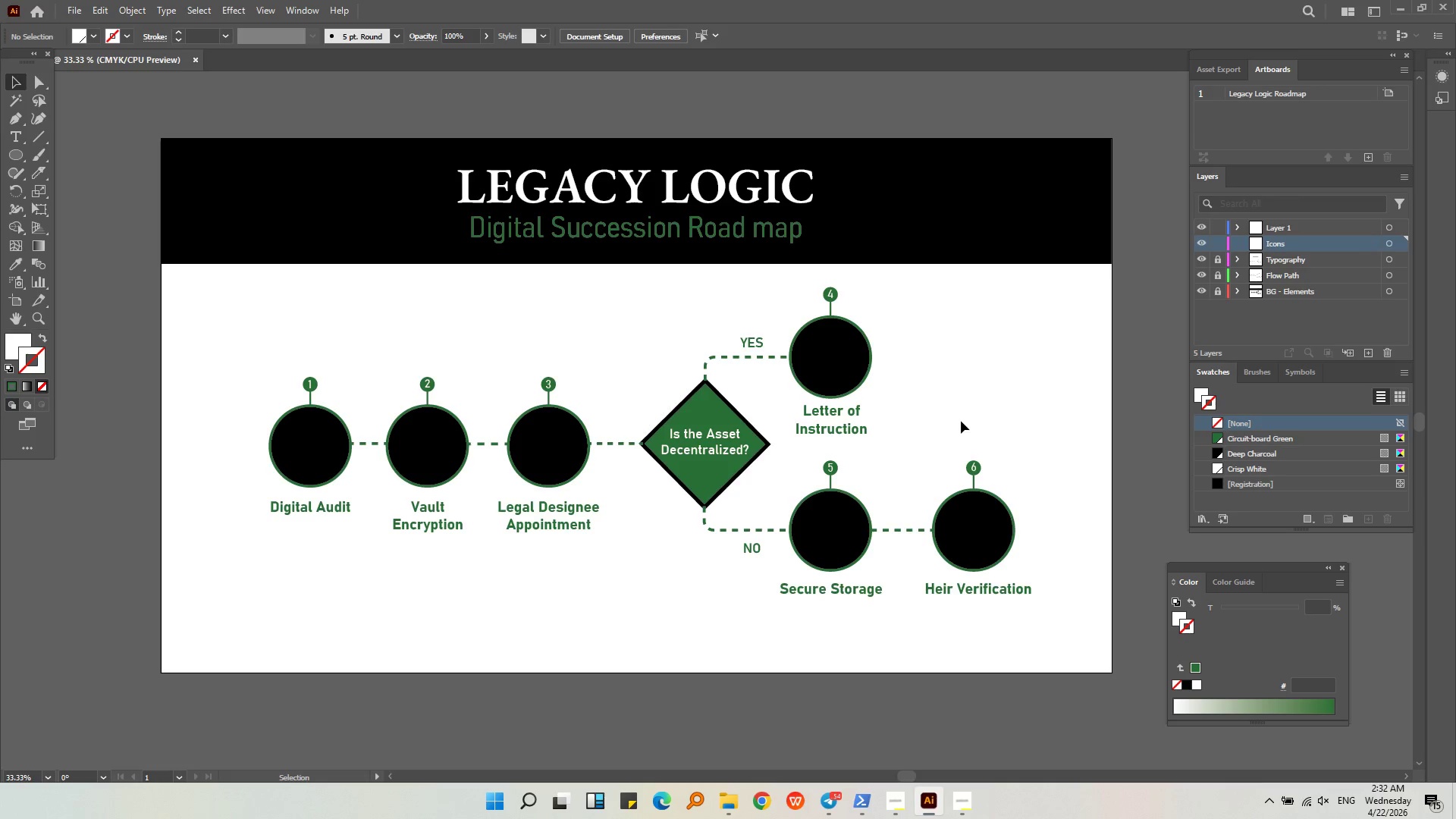 
key(Control+Shift+V)
 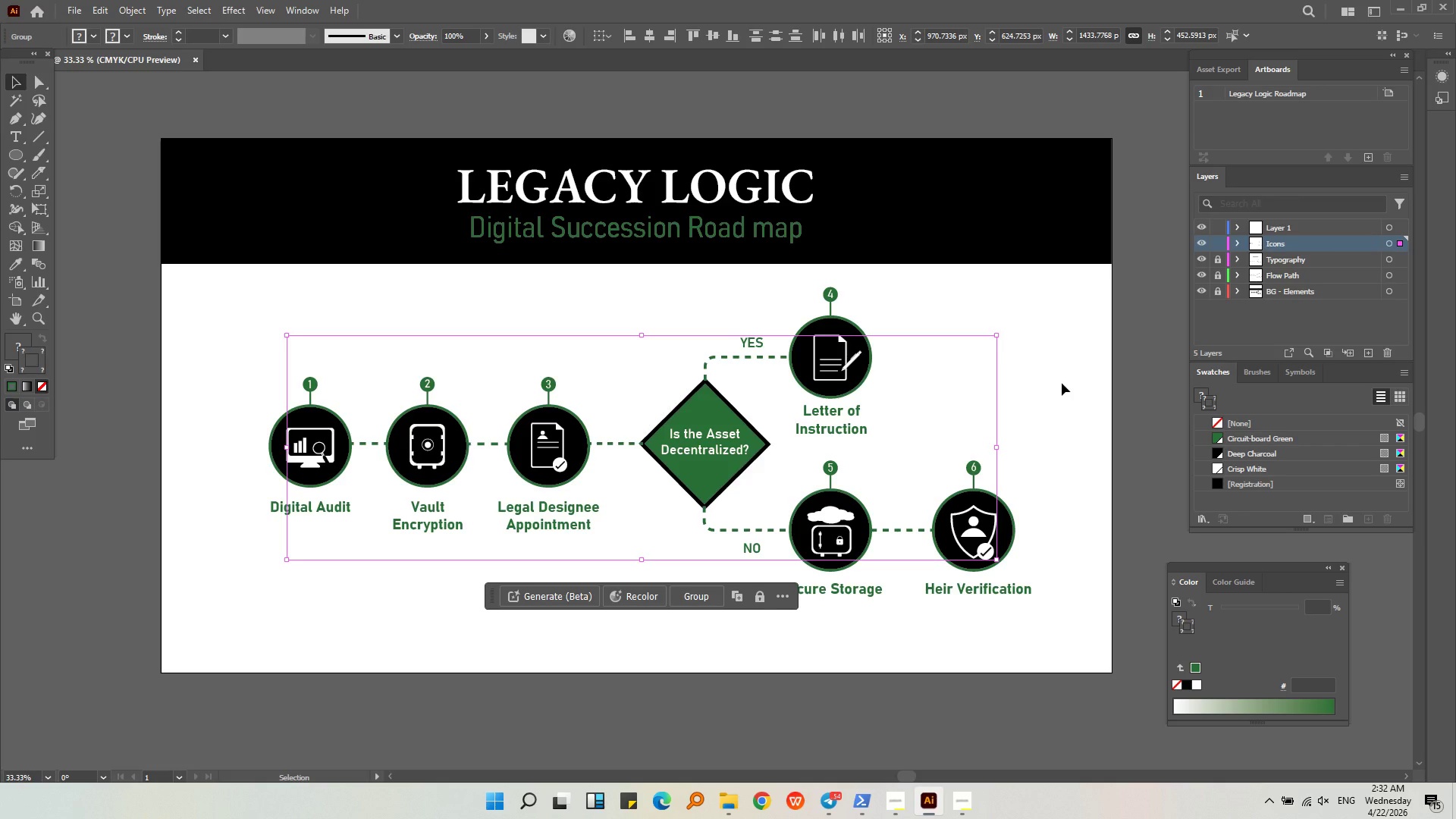 
left_click([1062, 383])
 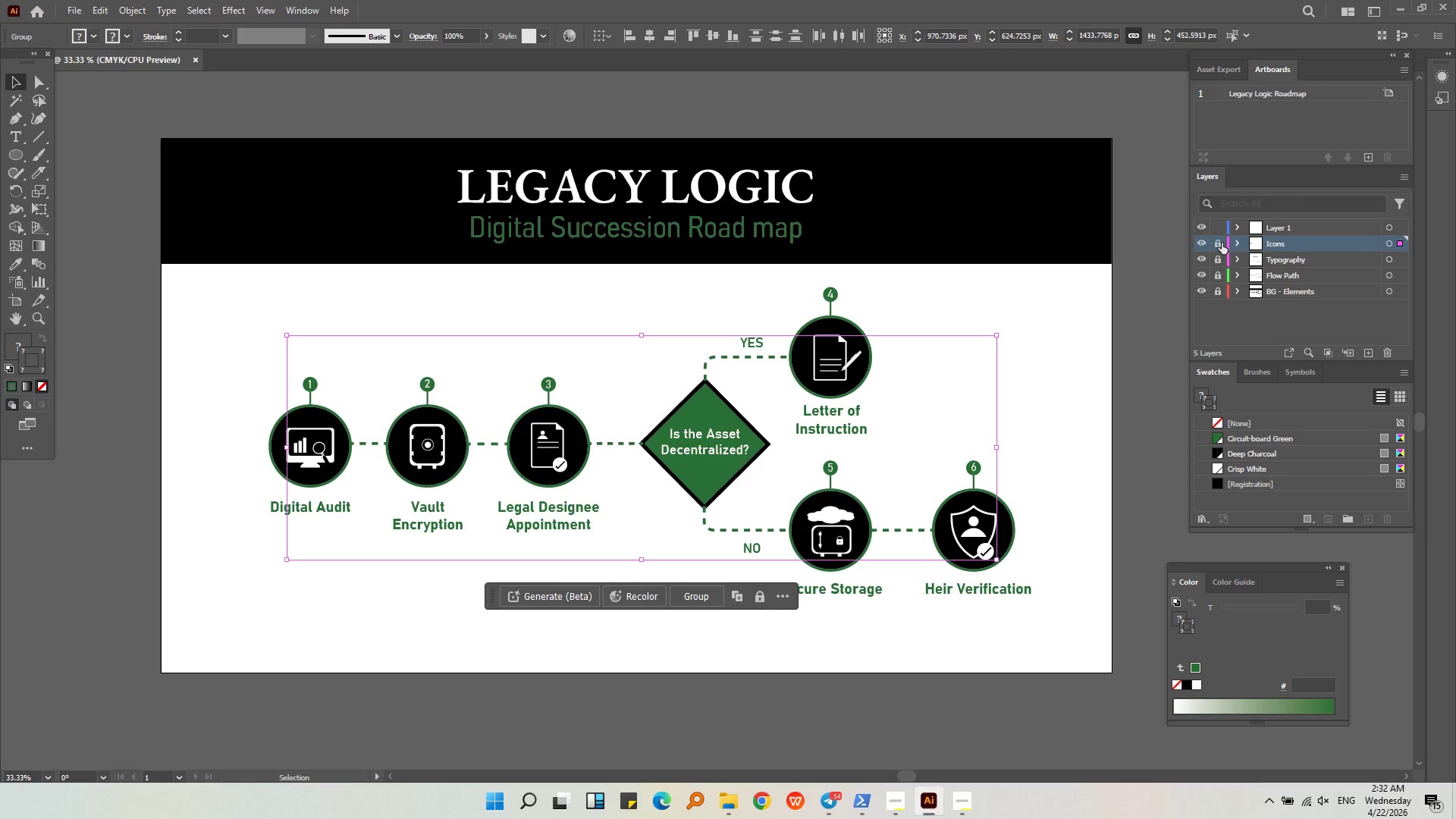 
double_click([1012, 340])
 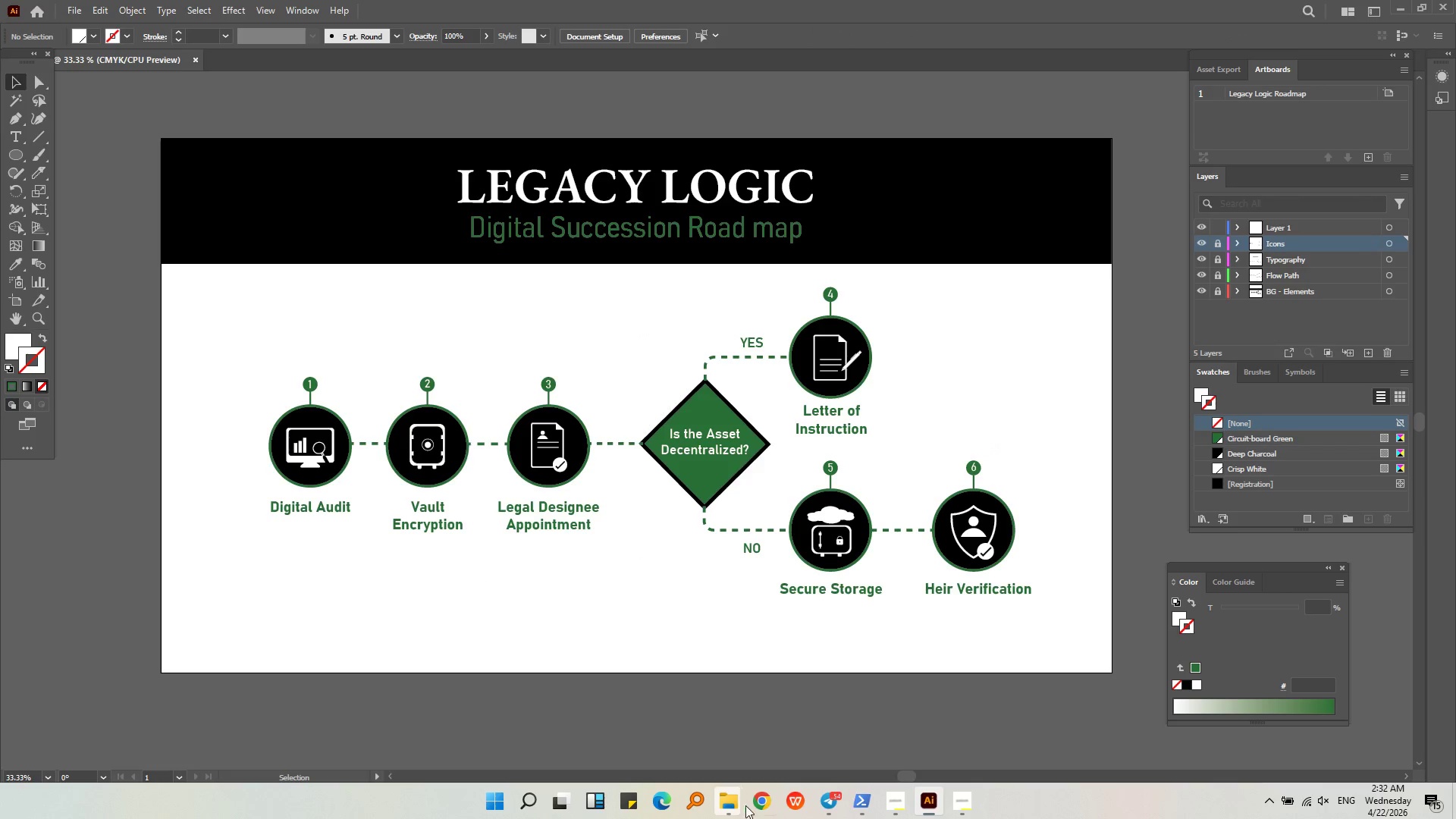 
left_click([771, 799])
 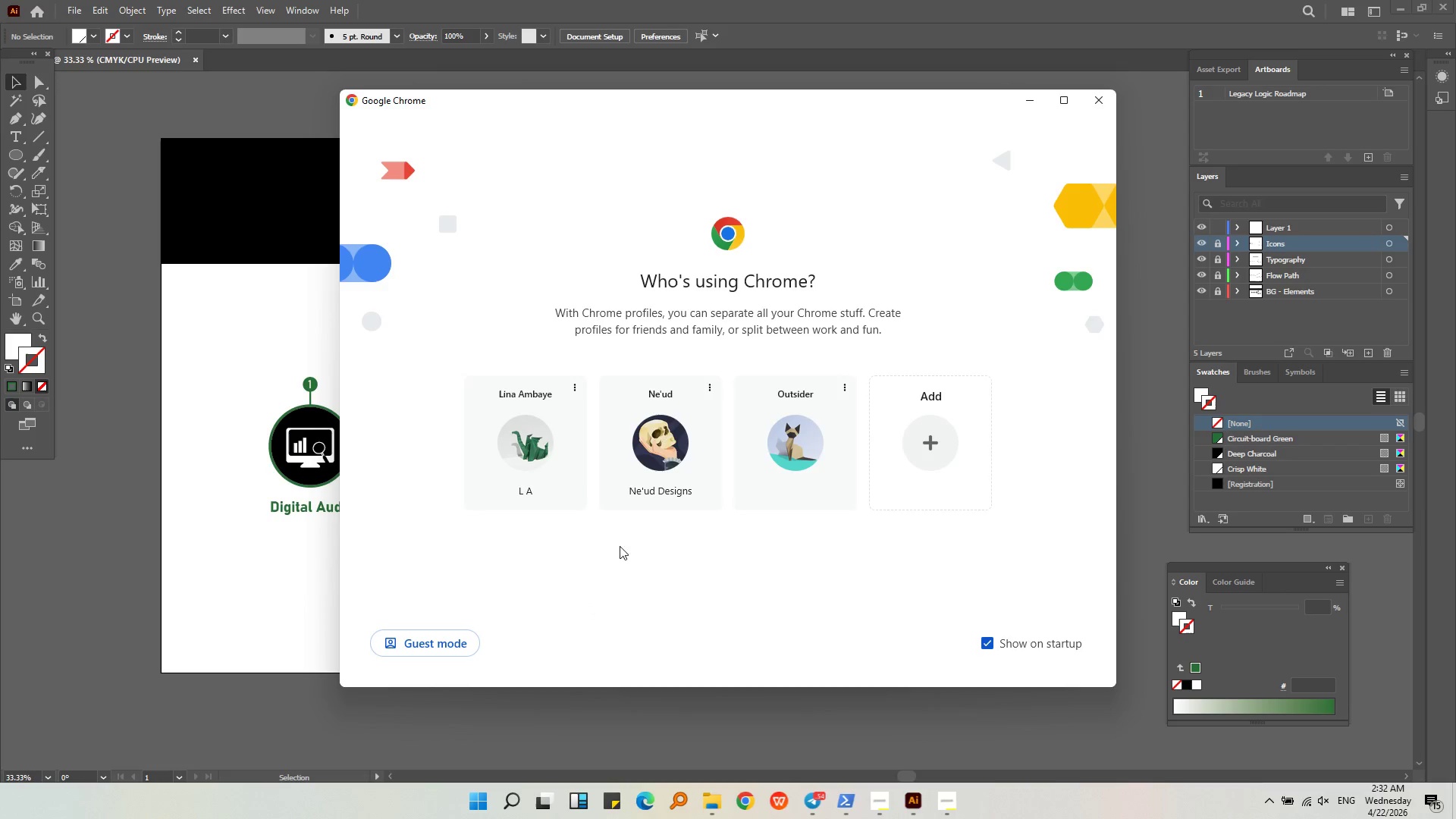 
left_click([557, 439])
 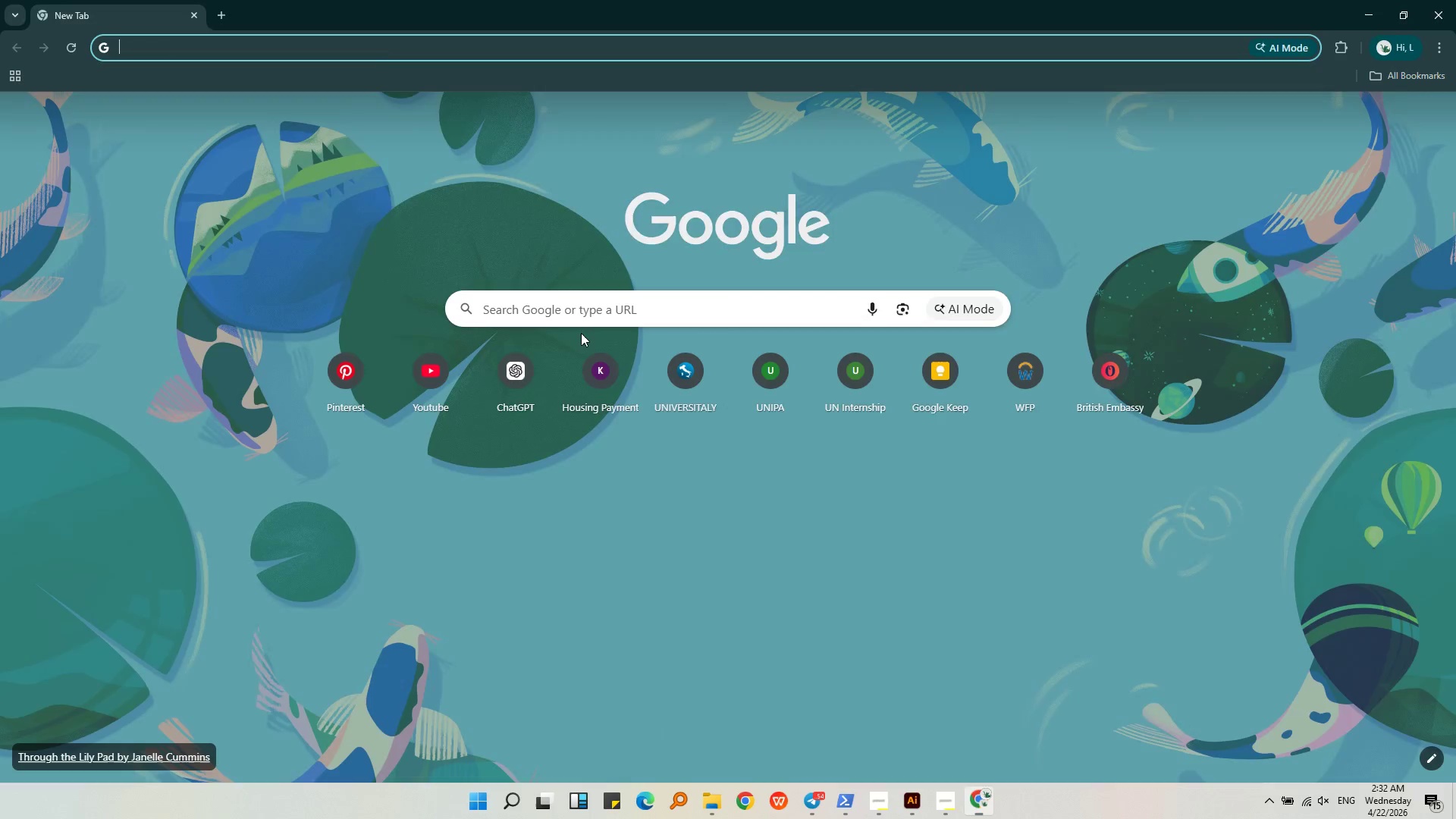 
left_click([587, 312])
 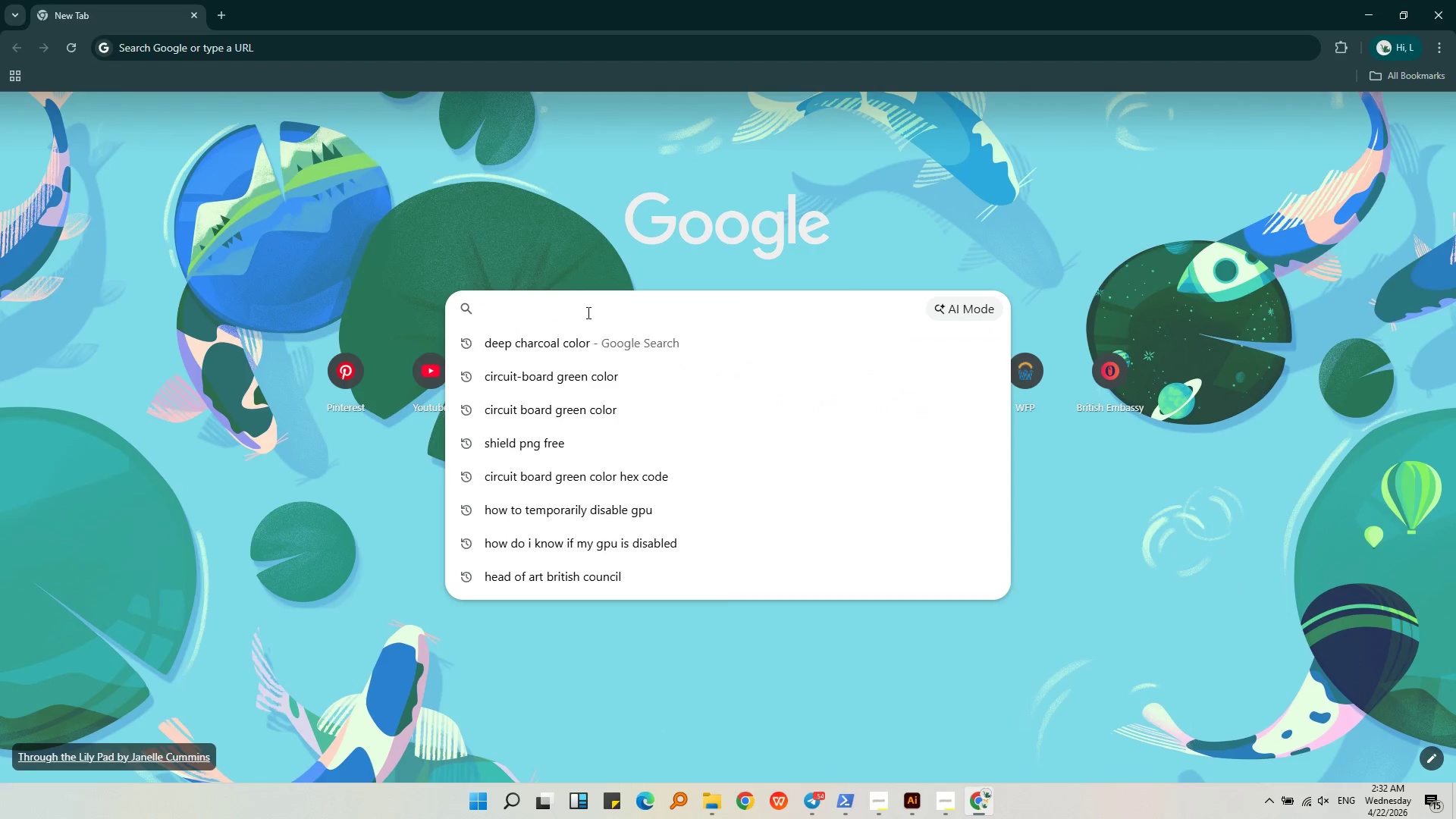 
type(annotst)
key(Backspace)
key(Backspace)
type(ations o )
key(Backspace)
type(n illustrator)
 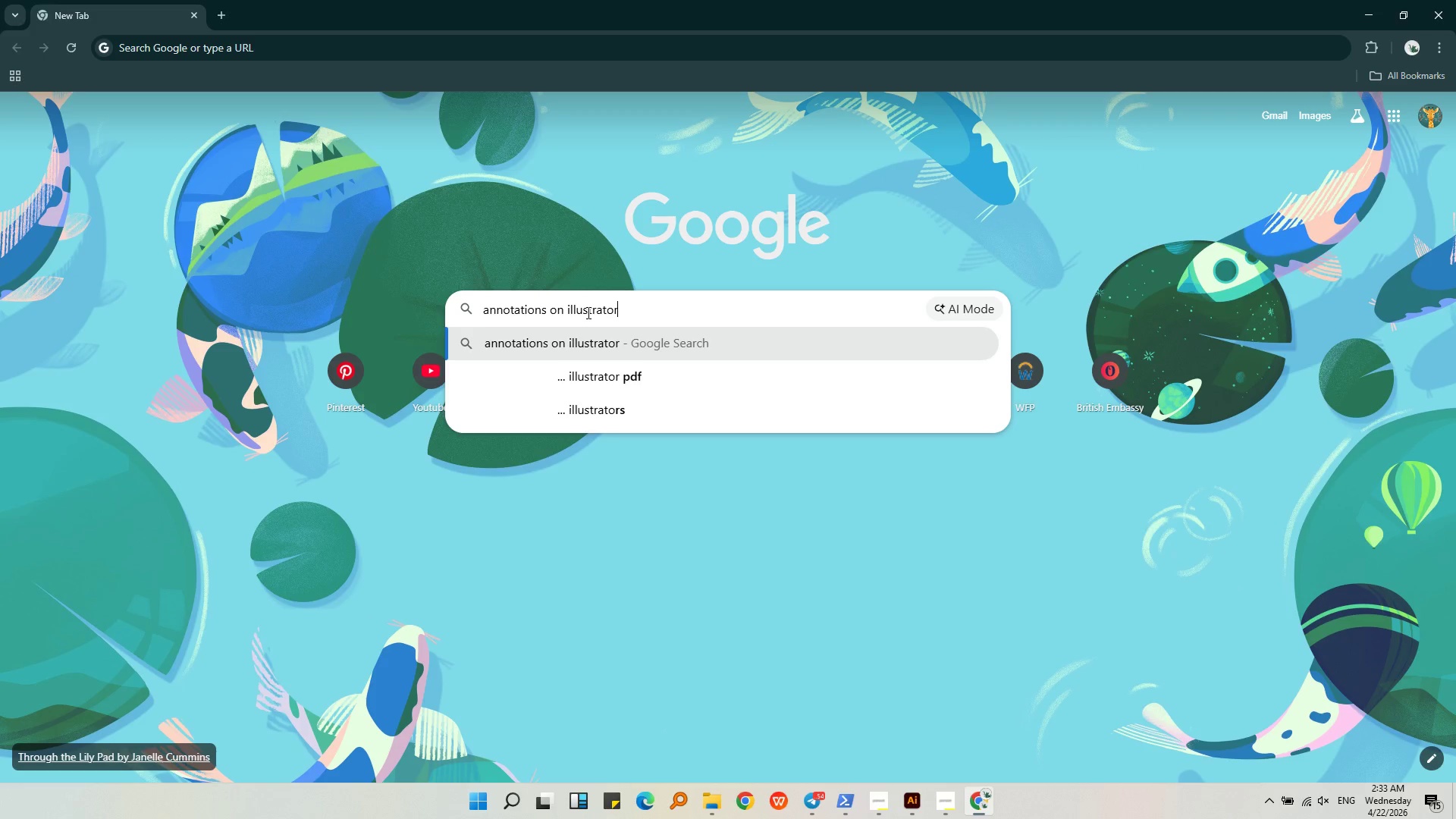 
key(Enter)
 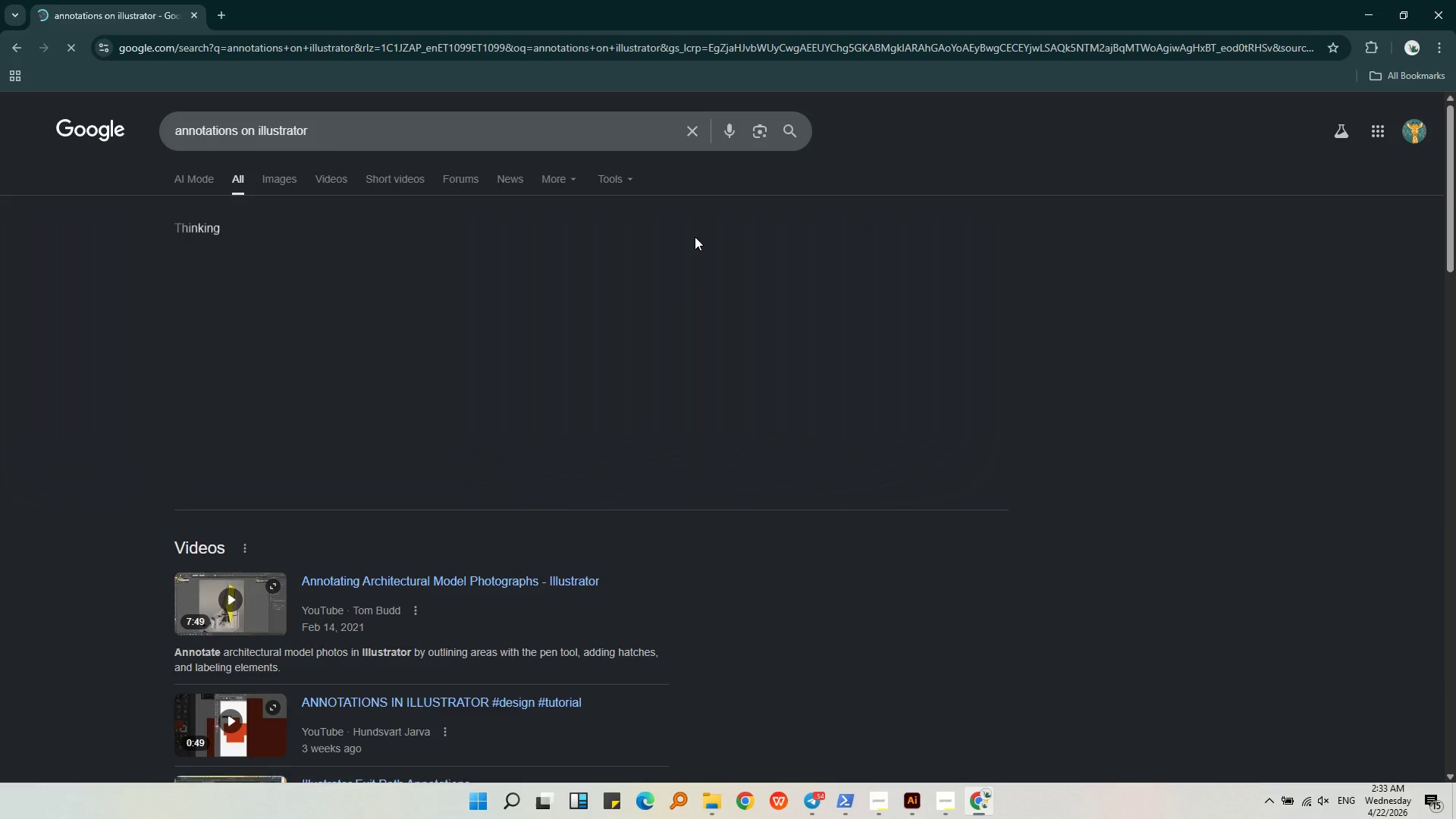 
mouse_move([694, 233])
 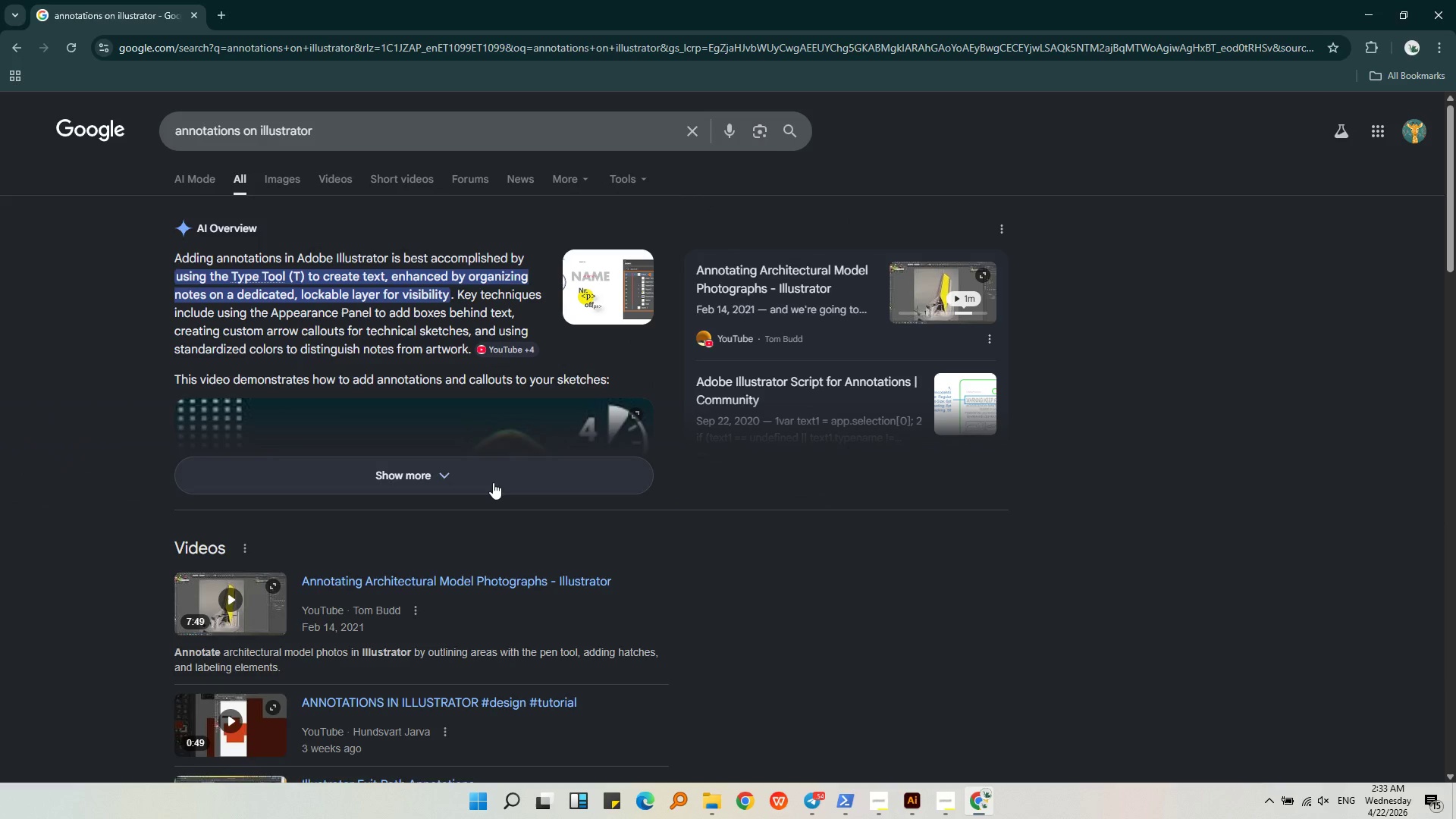 
left_click([493, 482])
 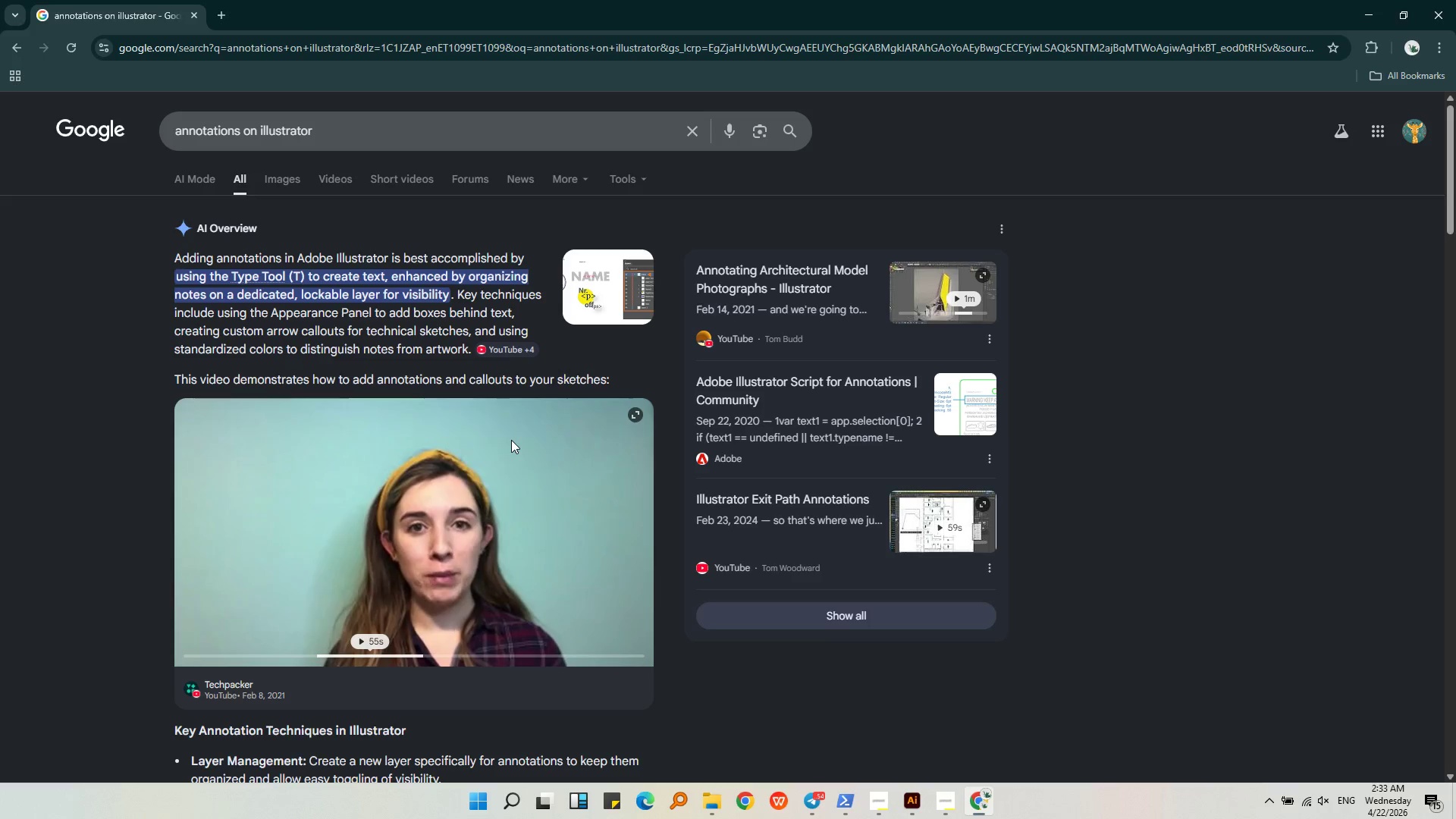 
wait(10.5)
 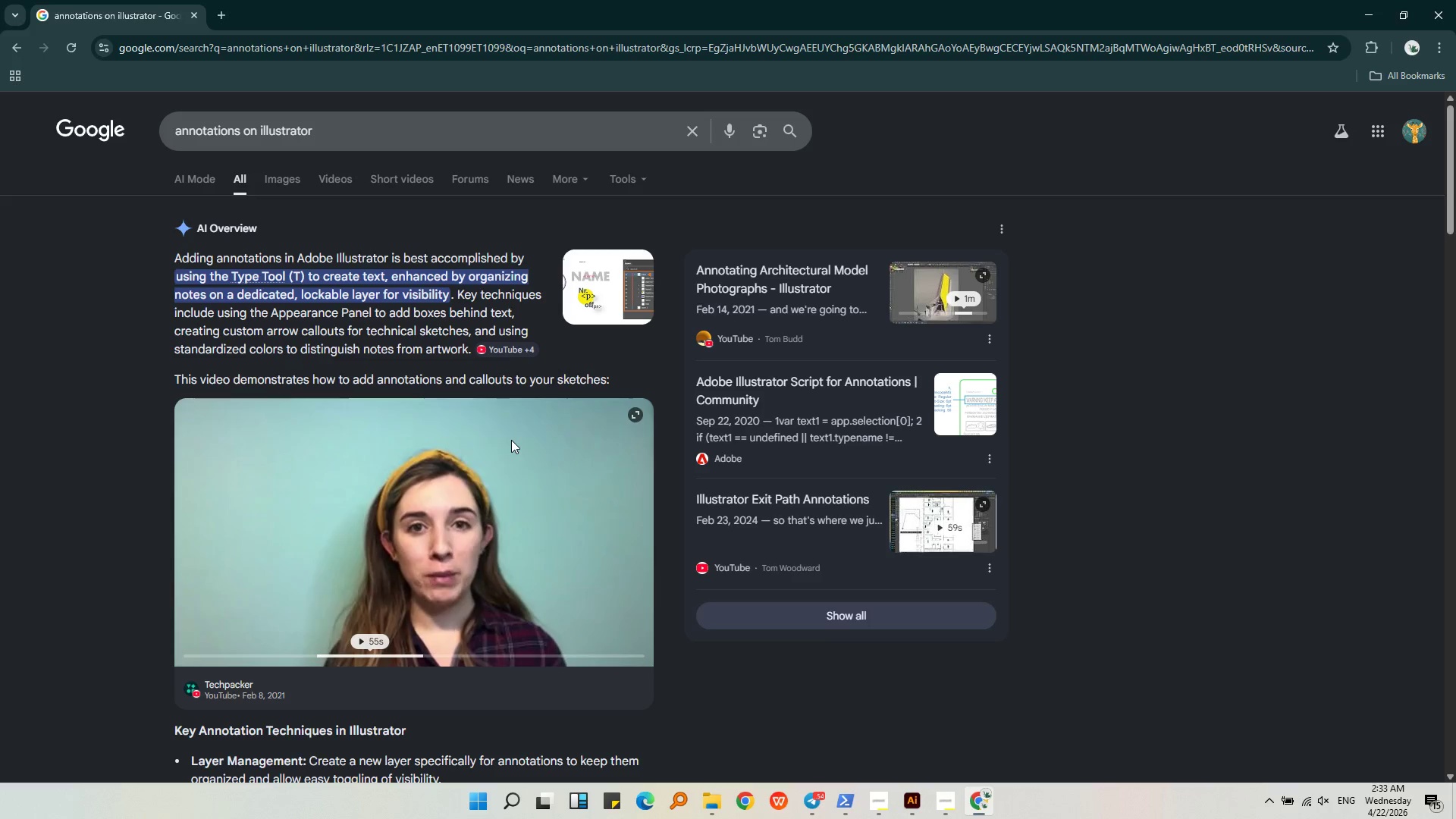 
scroll: coordinate [511, 440], scroll_direction: down, amount: 5.0
 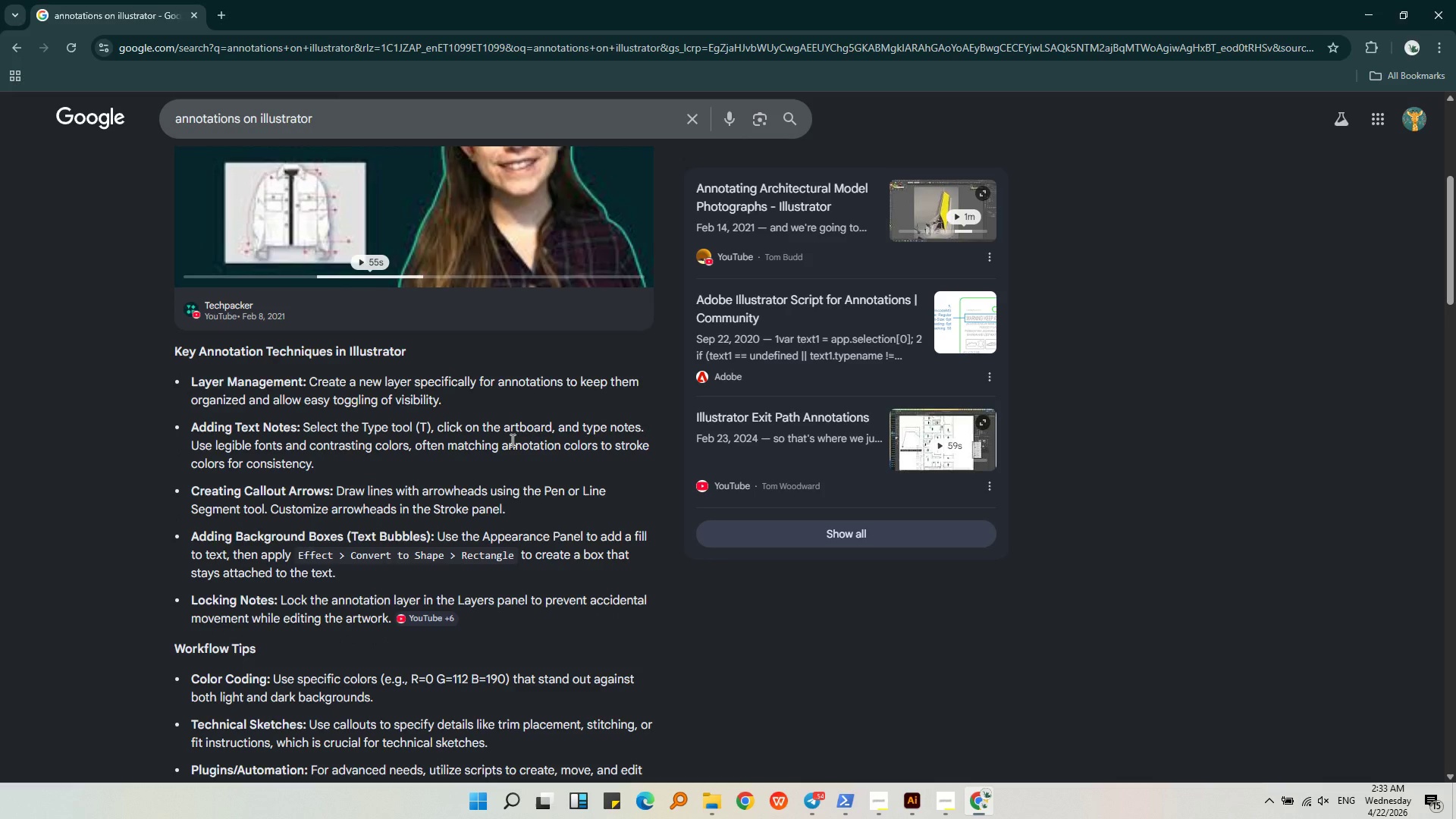 
wait(6.49)
 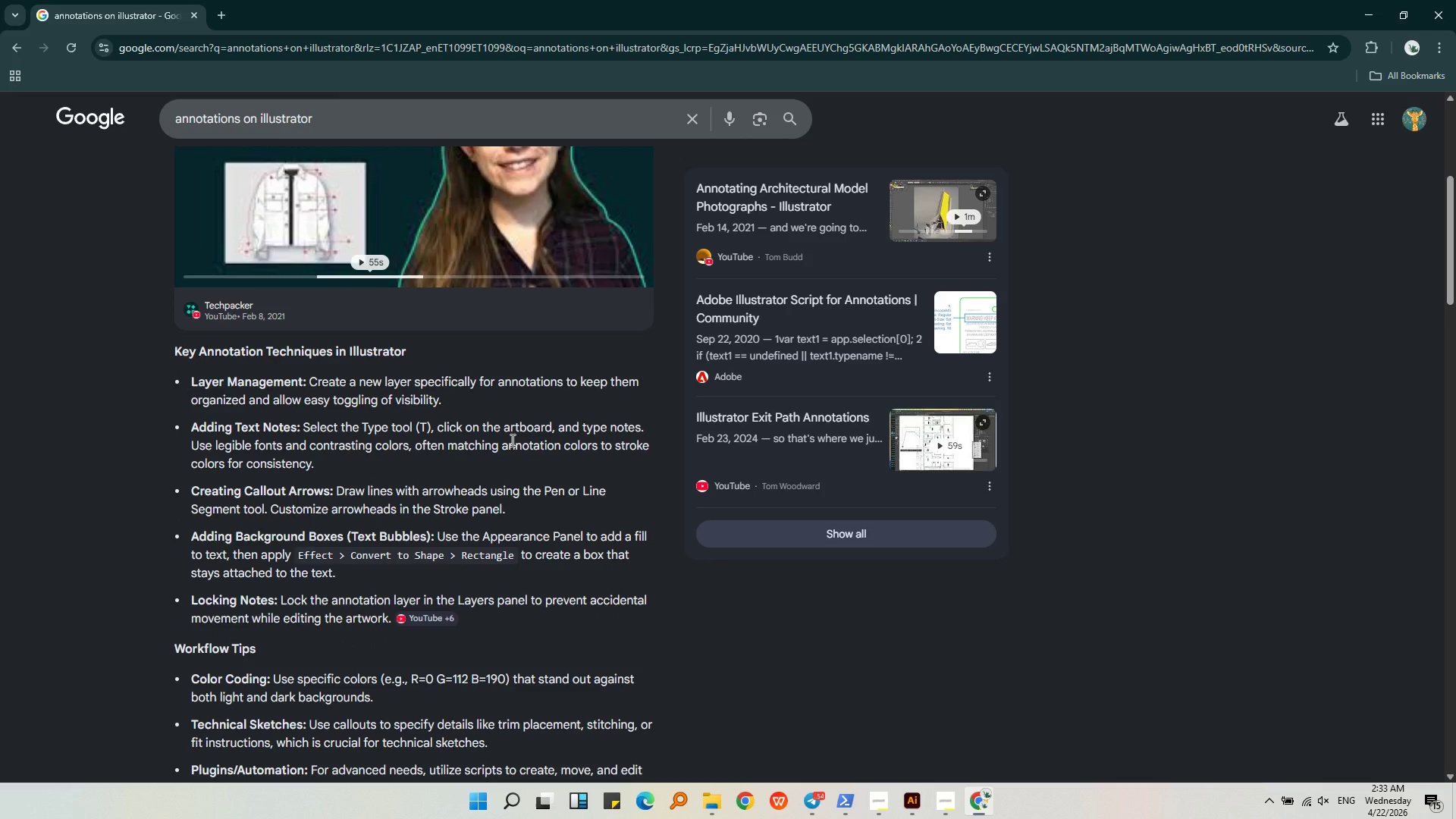 
scroll: coordinate [494, 435], scroll_direction: down, amount: 2.0
 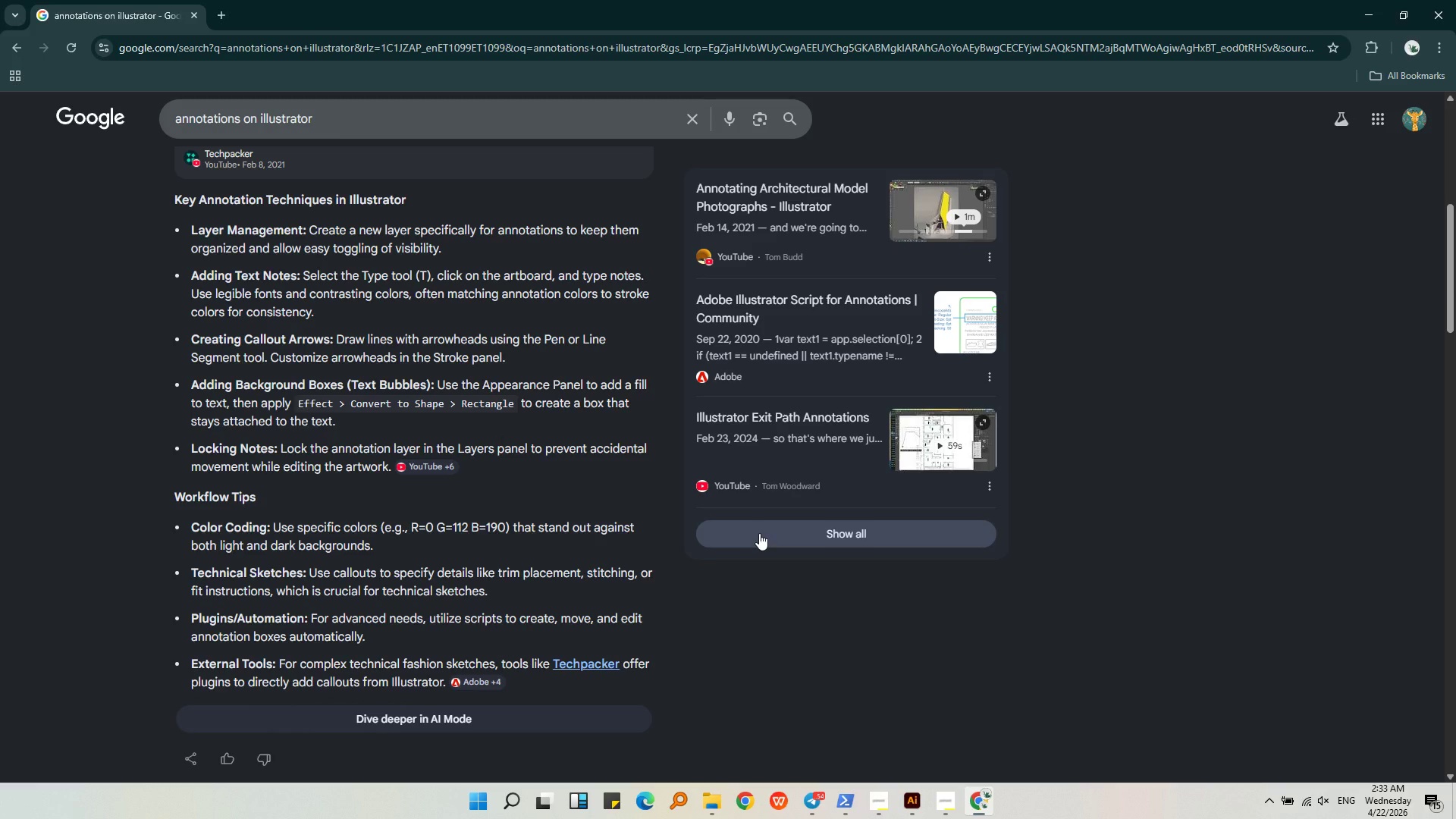 
wait(11.21)
 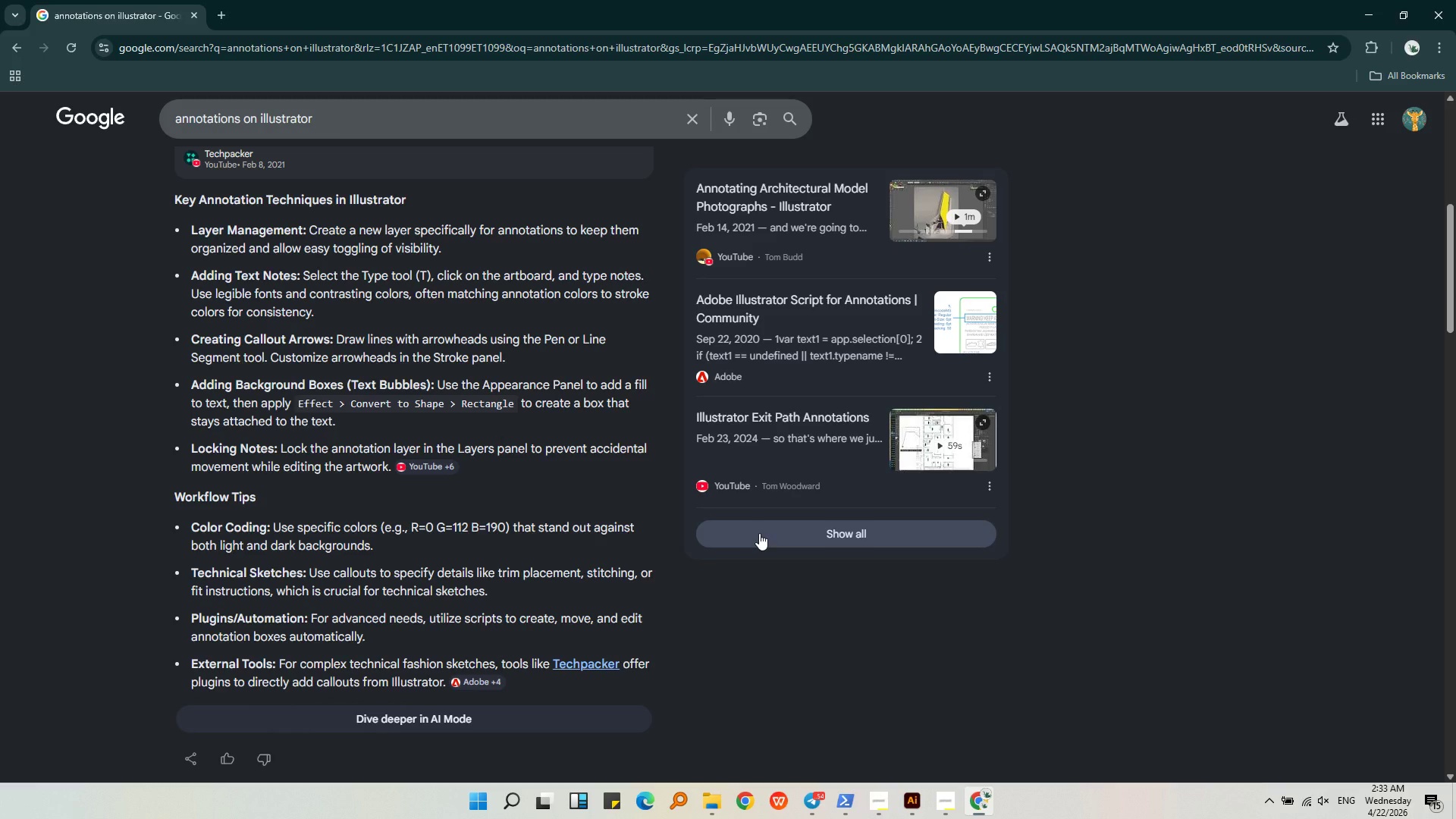 
mouse_move([968, 802])
 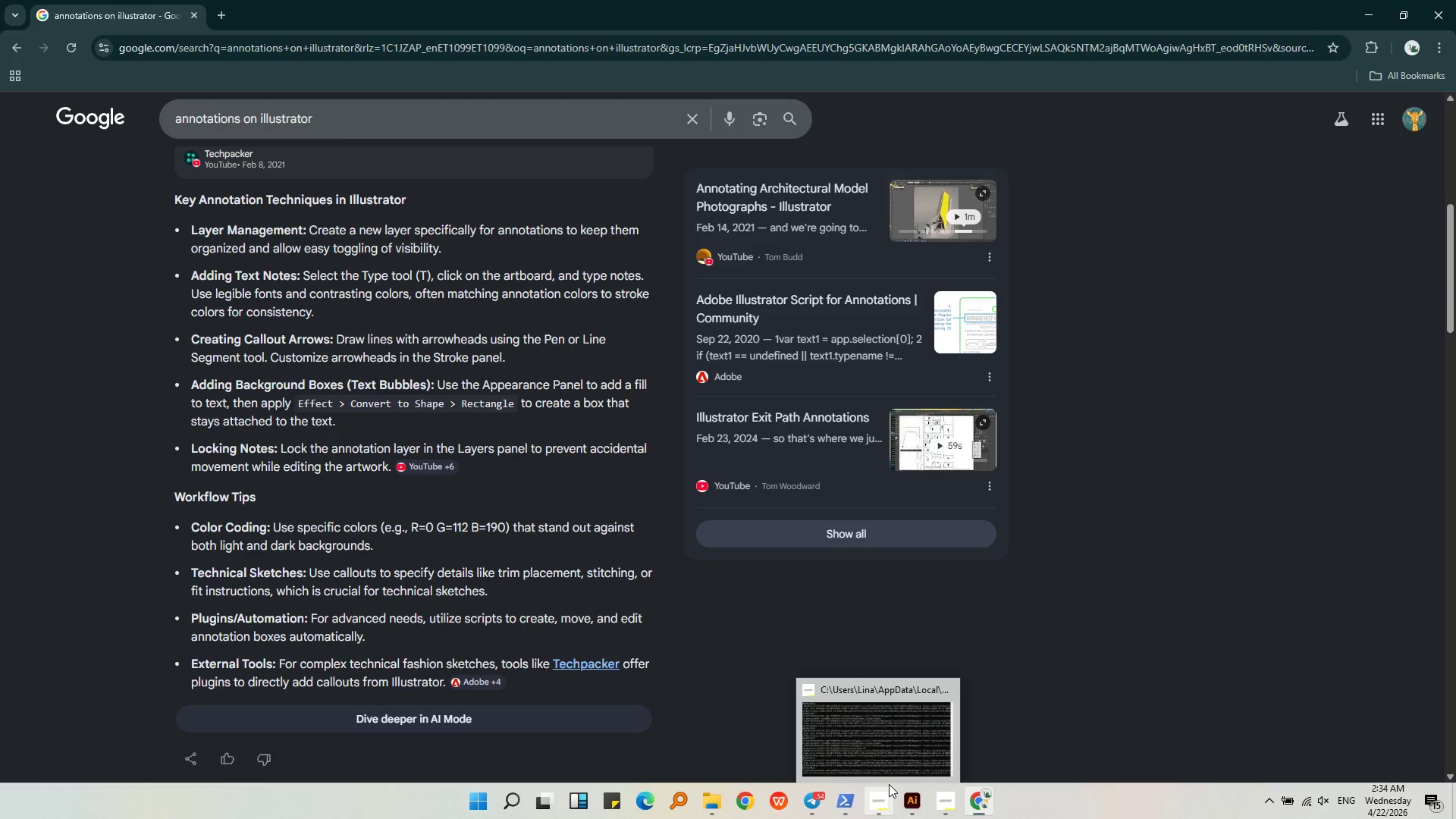 
wait(18.11)
 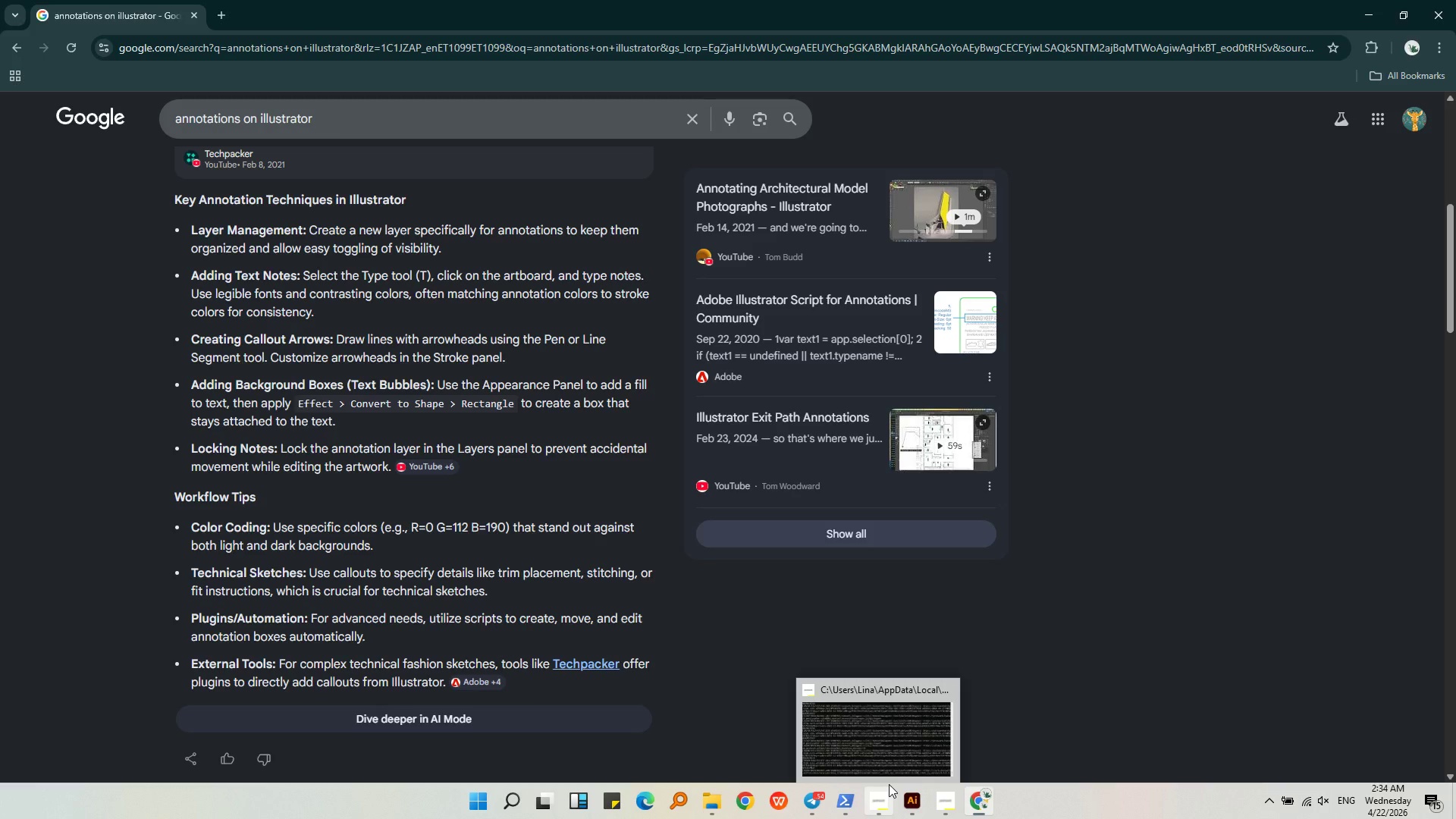 
scroll: coordinate [460, 560], scroll_direction: down, amount: 2.0
 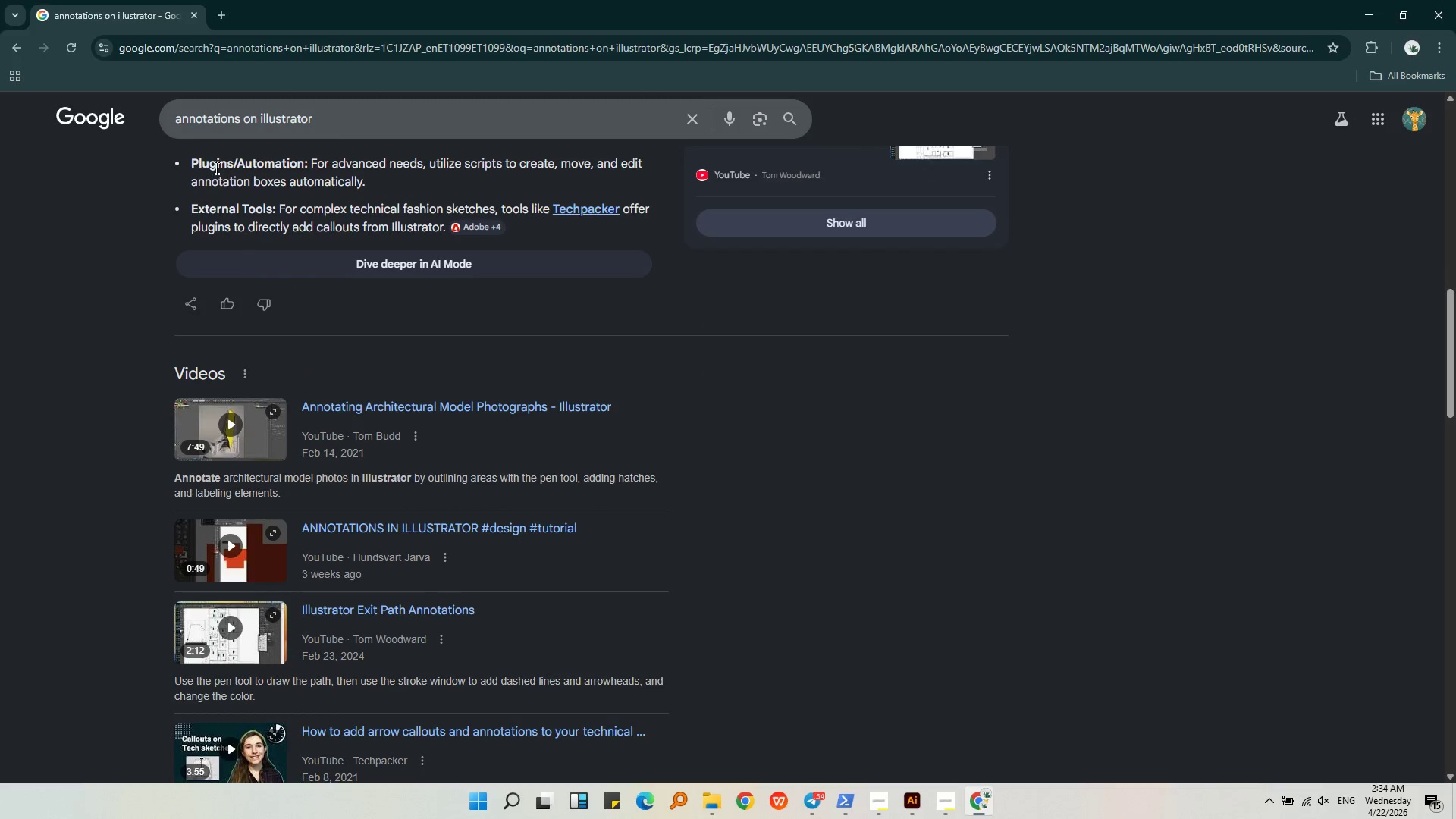 
left_click([176, 121])
 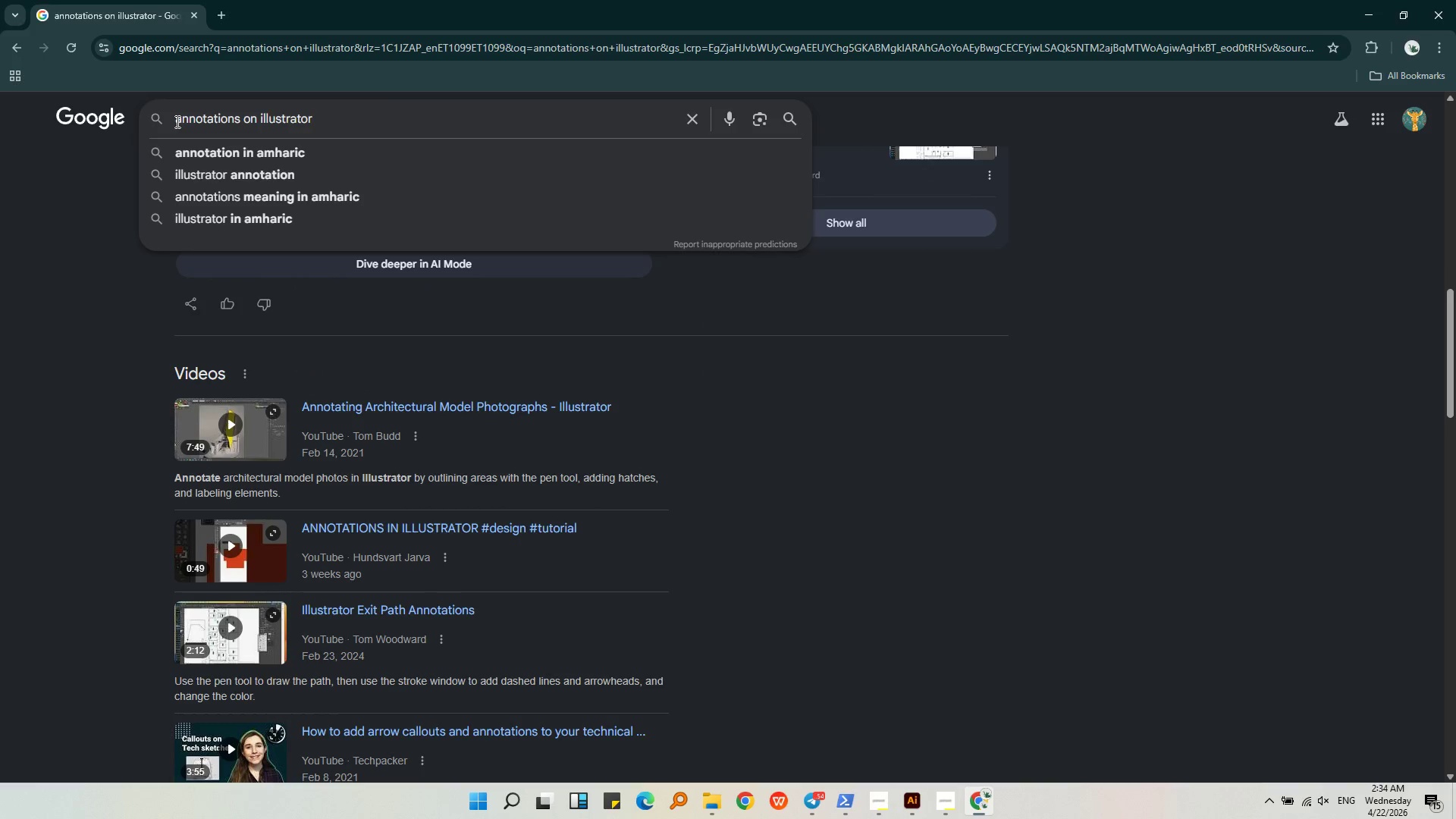 
type(what is )
 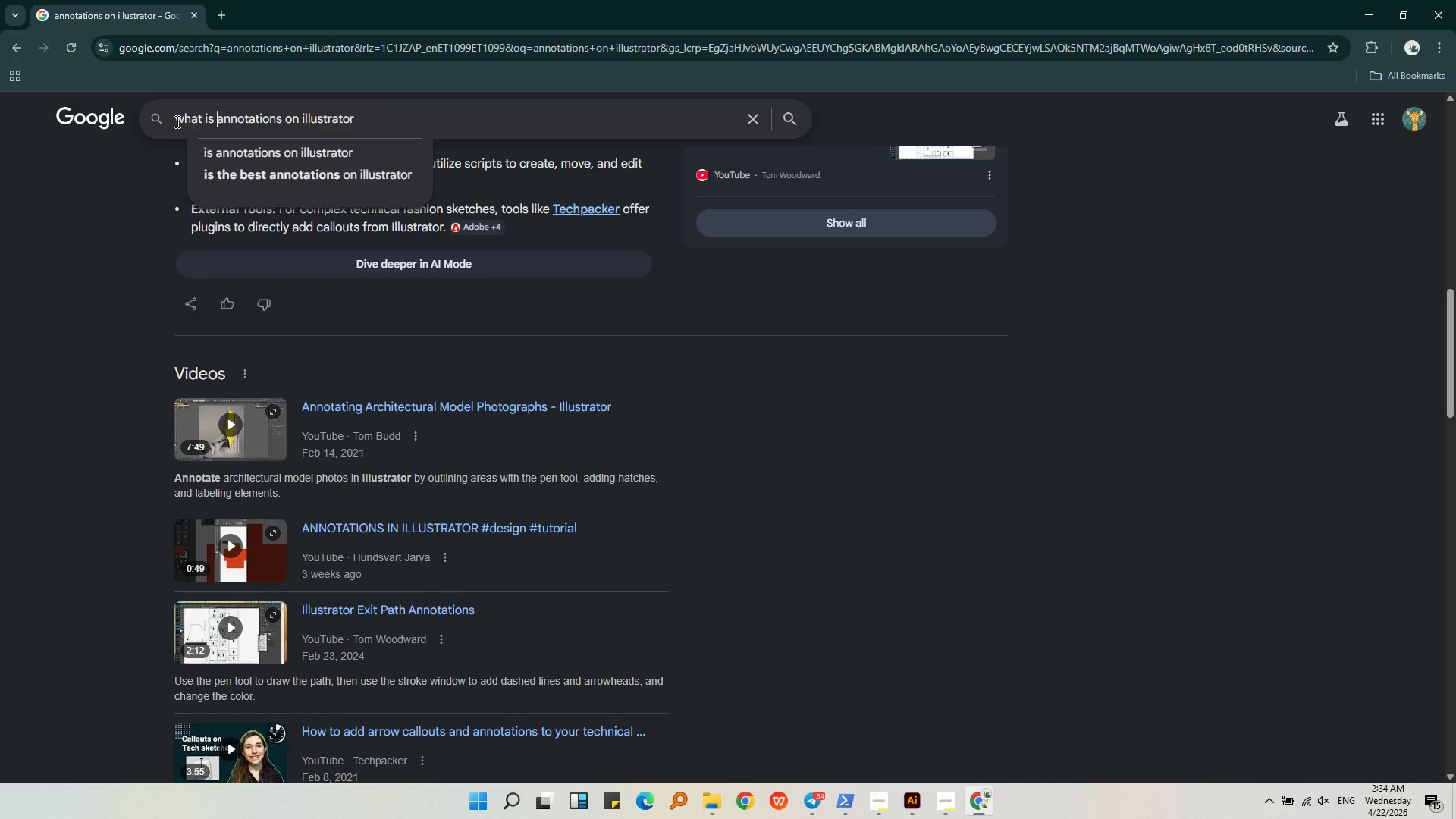 
key(Enter)
 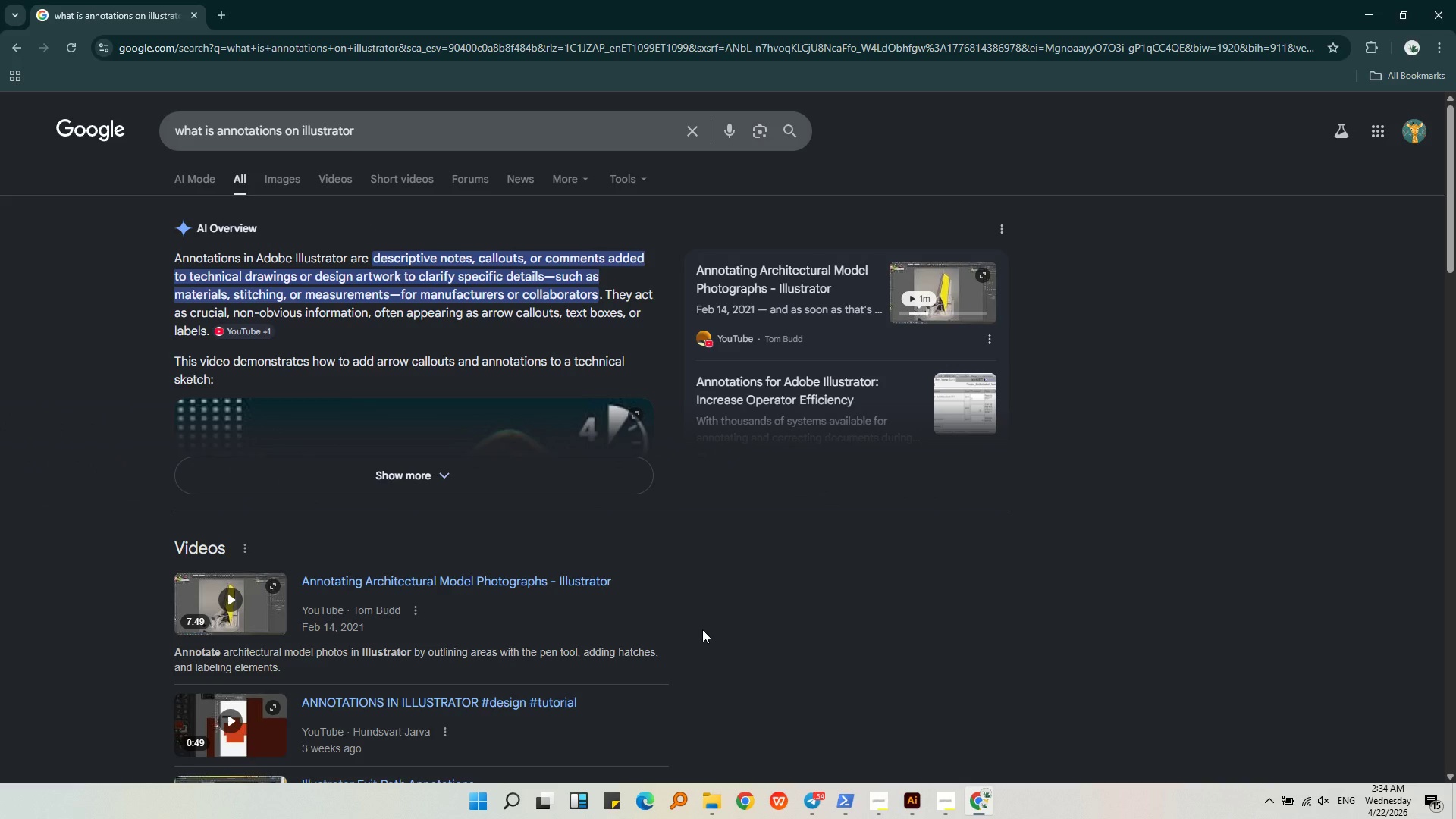 
wait(12.45)
 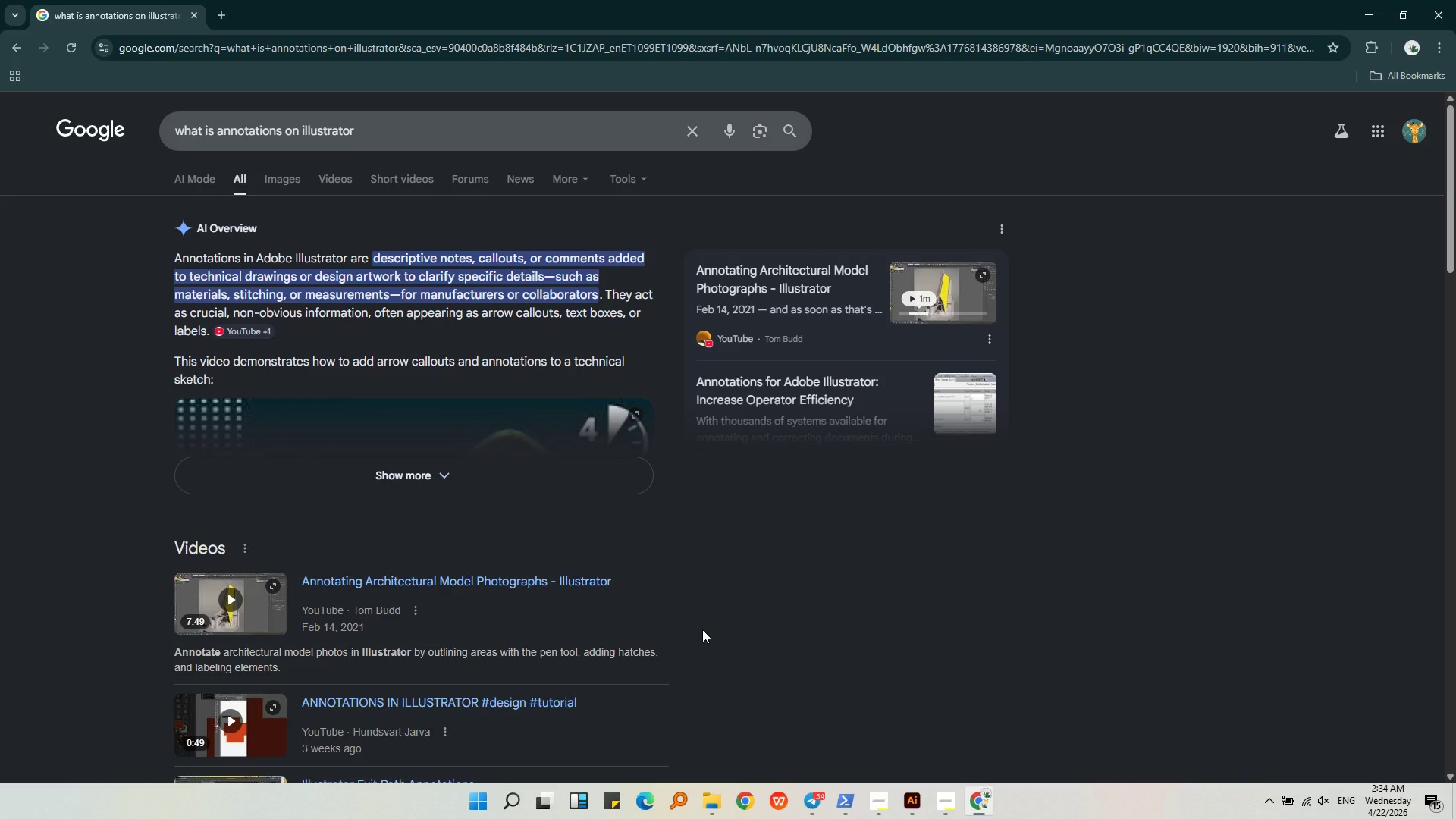 
left_click([899, 801])
 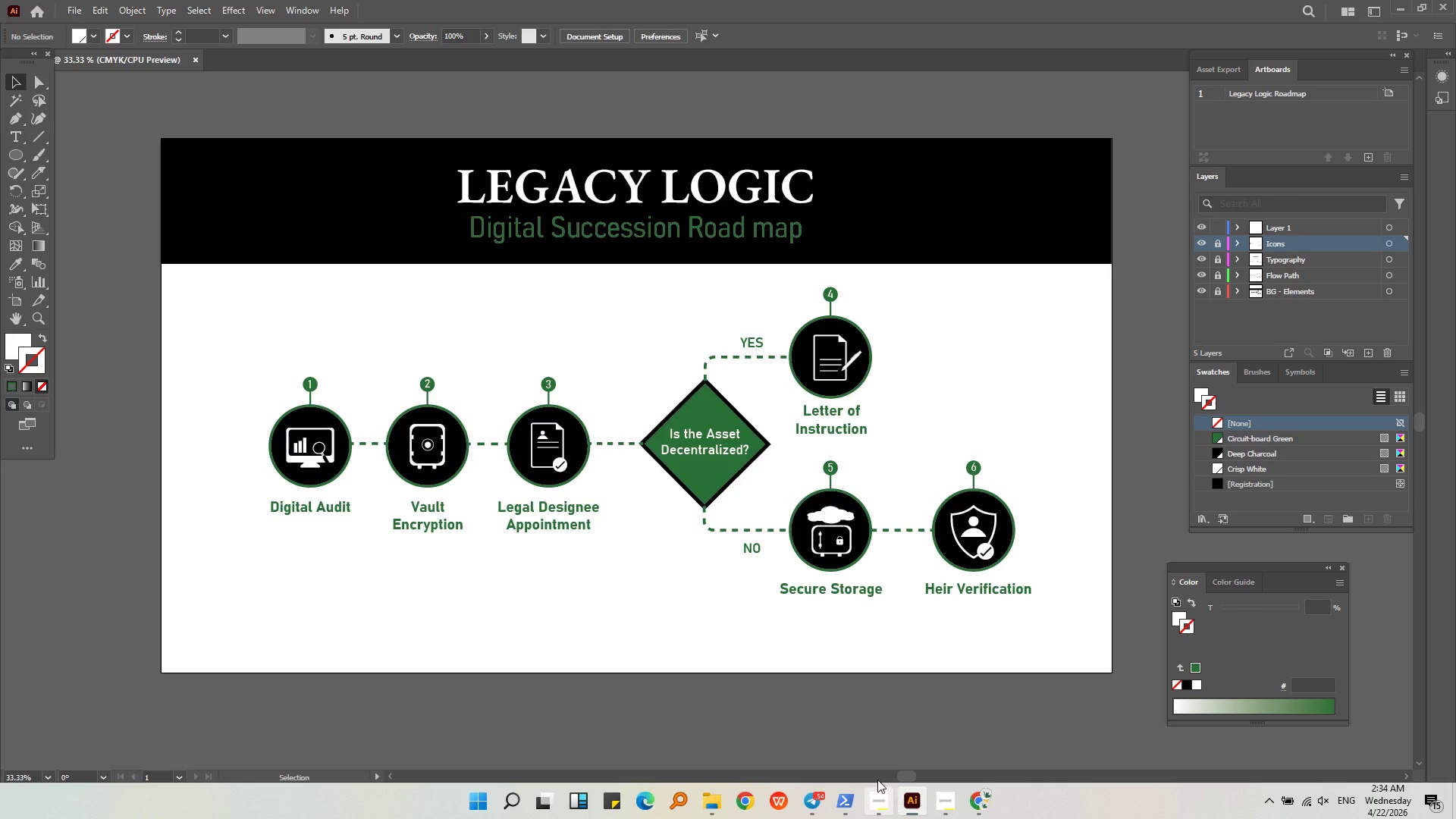 
left_click([802, 726])
 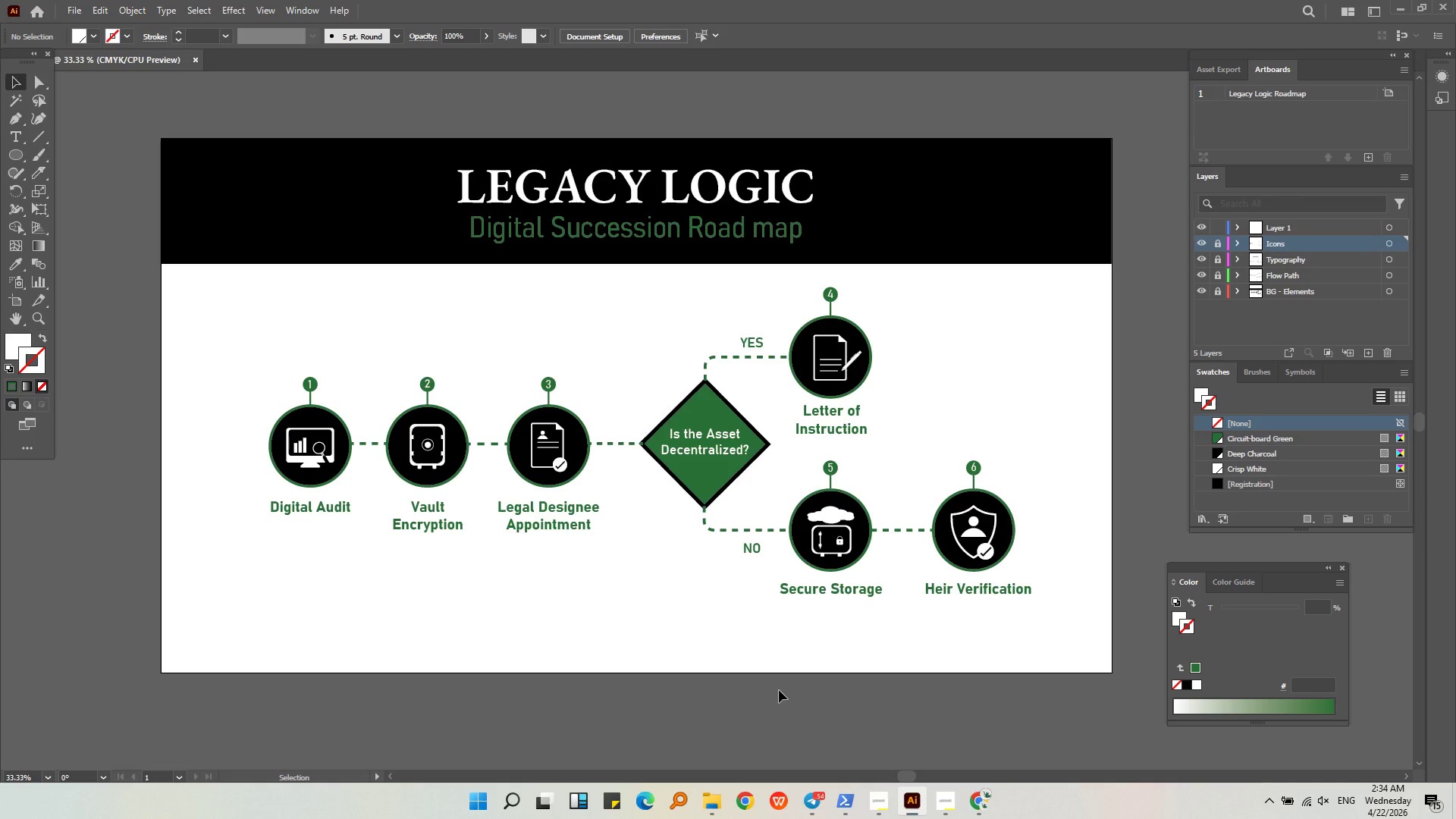 
wait(6.38)
 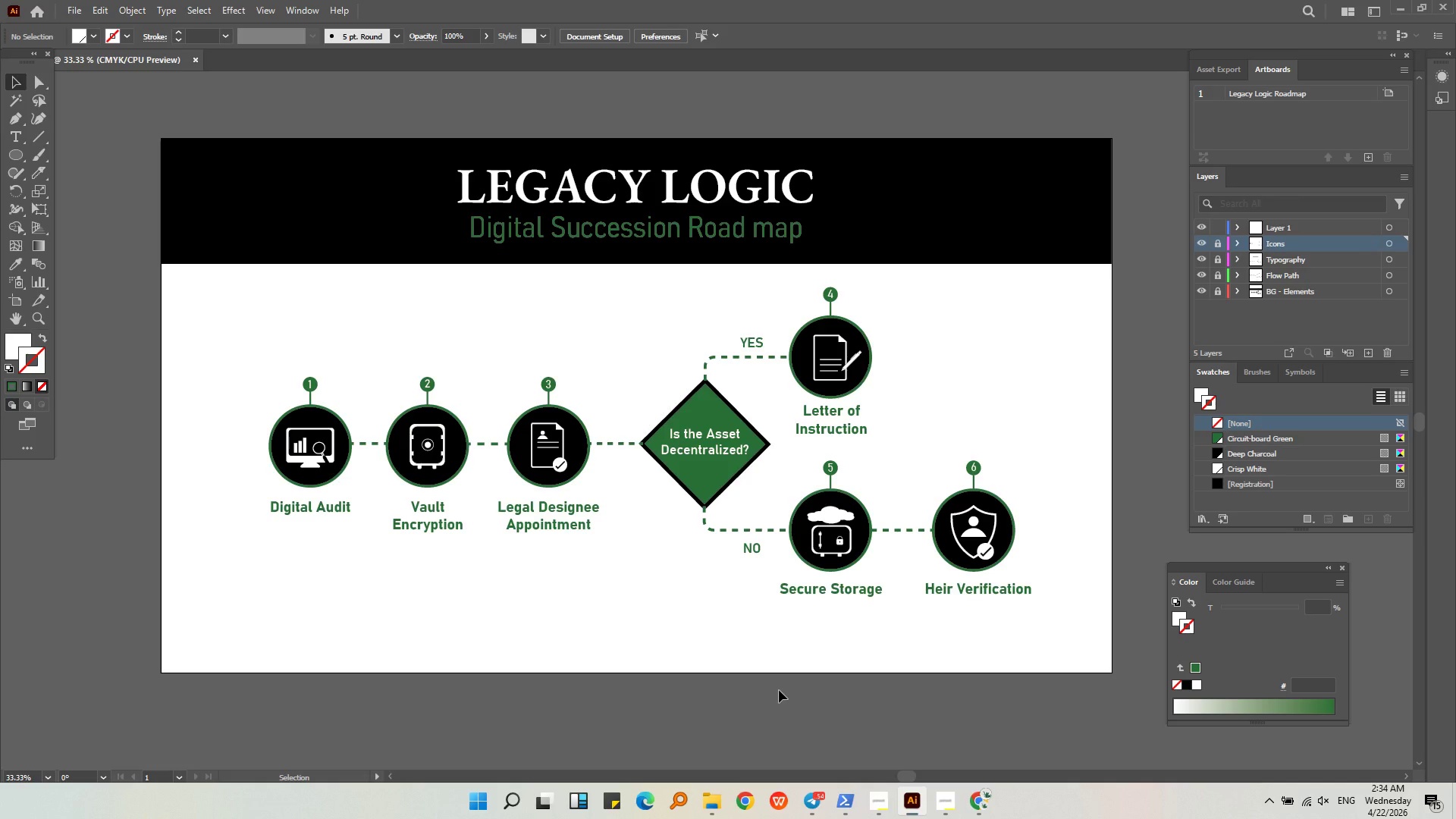 
left_click([779, 690])
 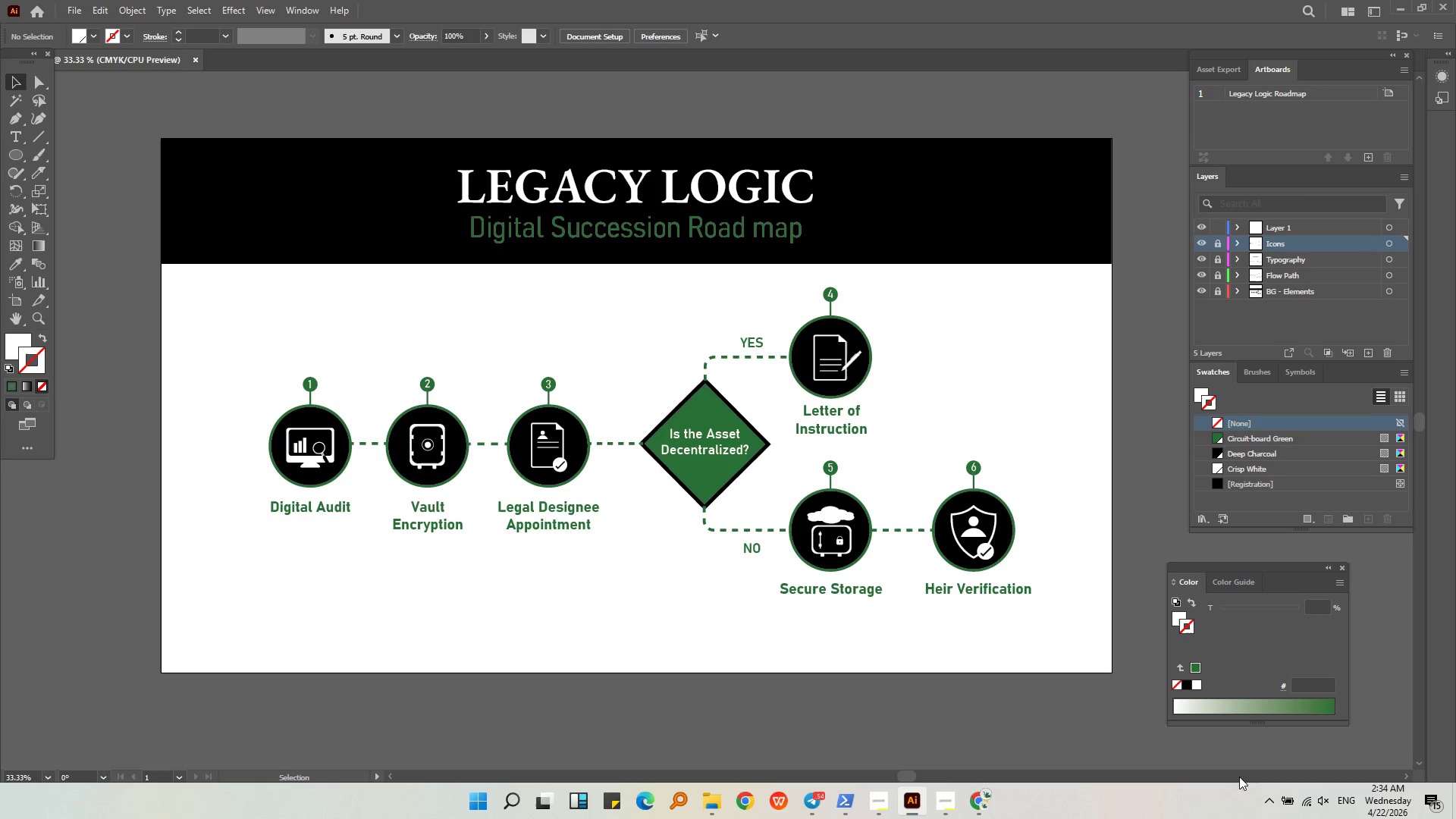 
double_click([853, 695])
 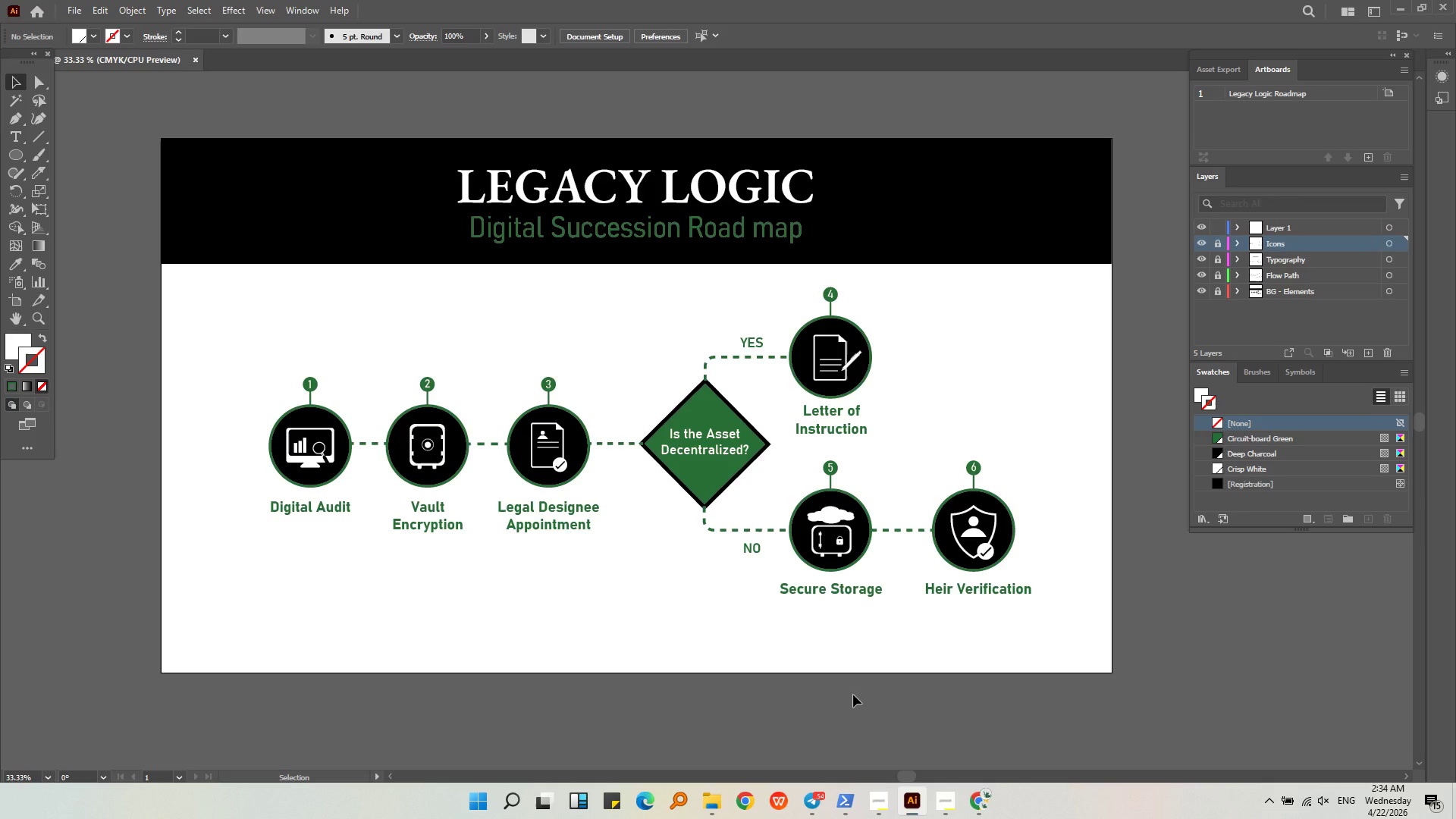 
wait(15.09)
 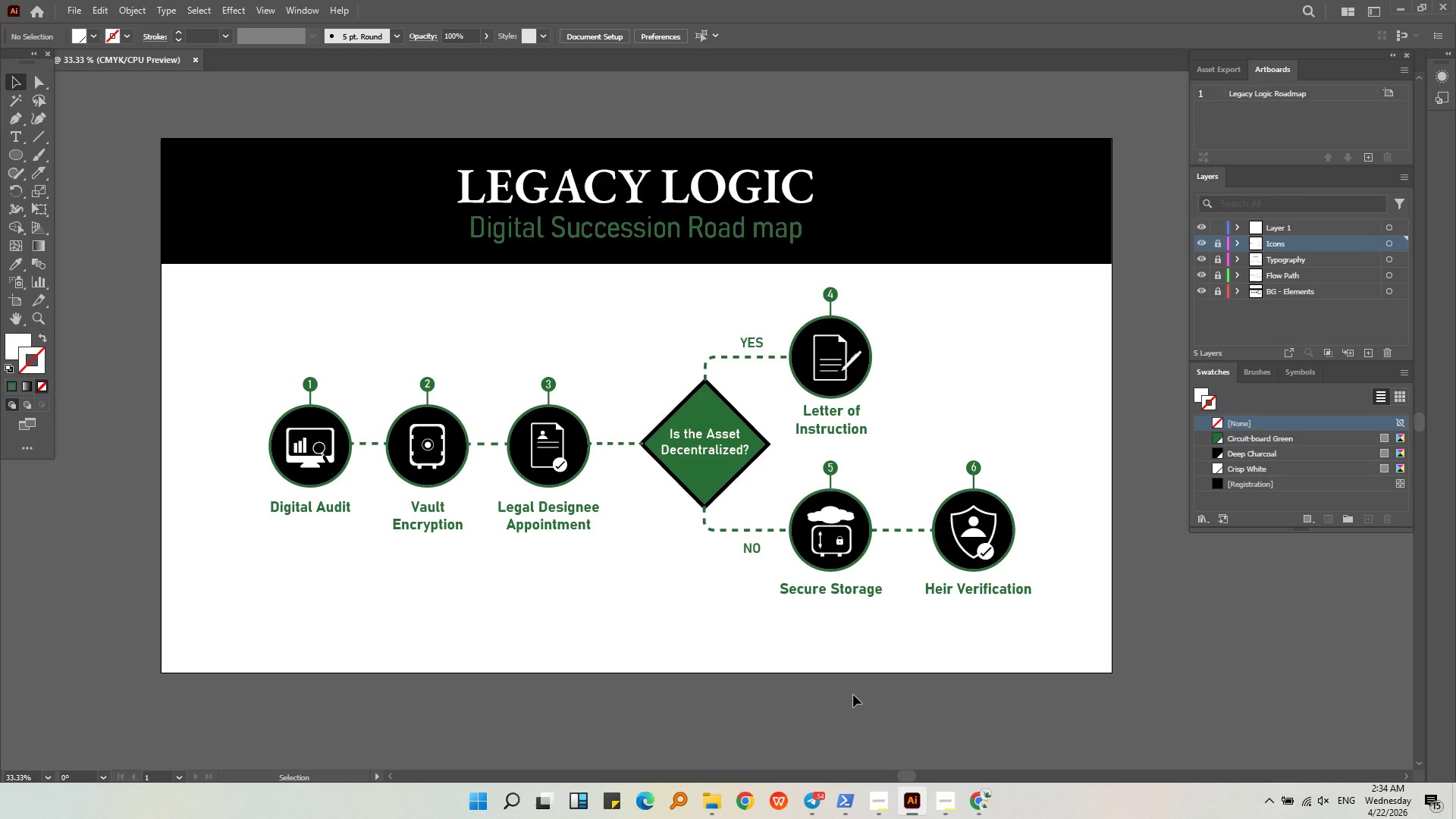 
key(Alt+AltLeft)
 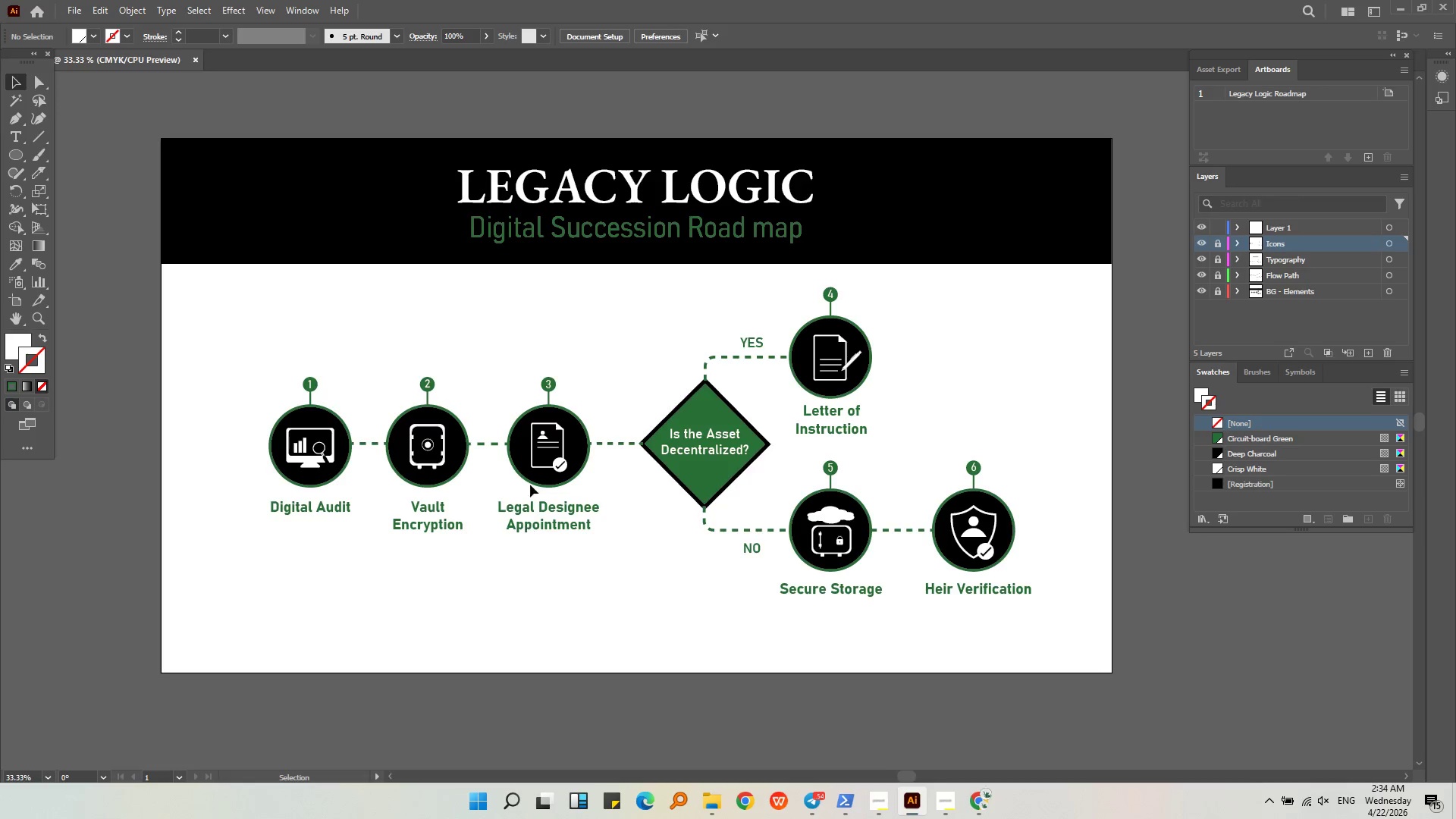 
scroll: coordinate [606, 372], scroll_direction: down, amount: 3.0
 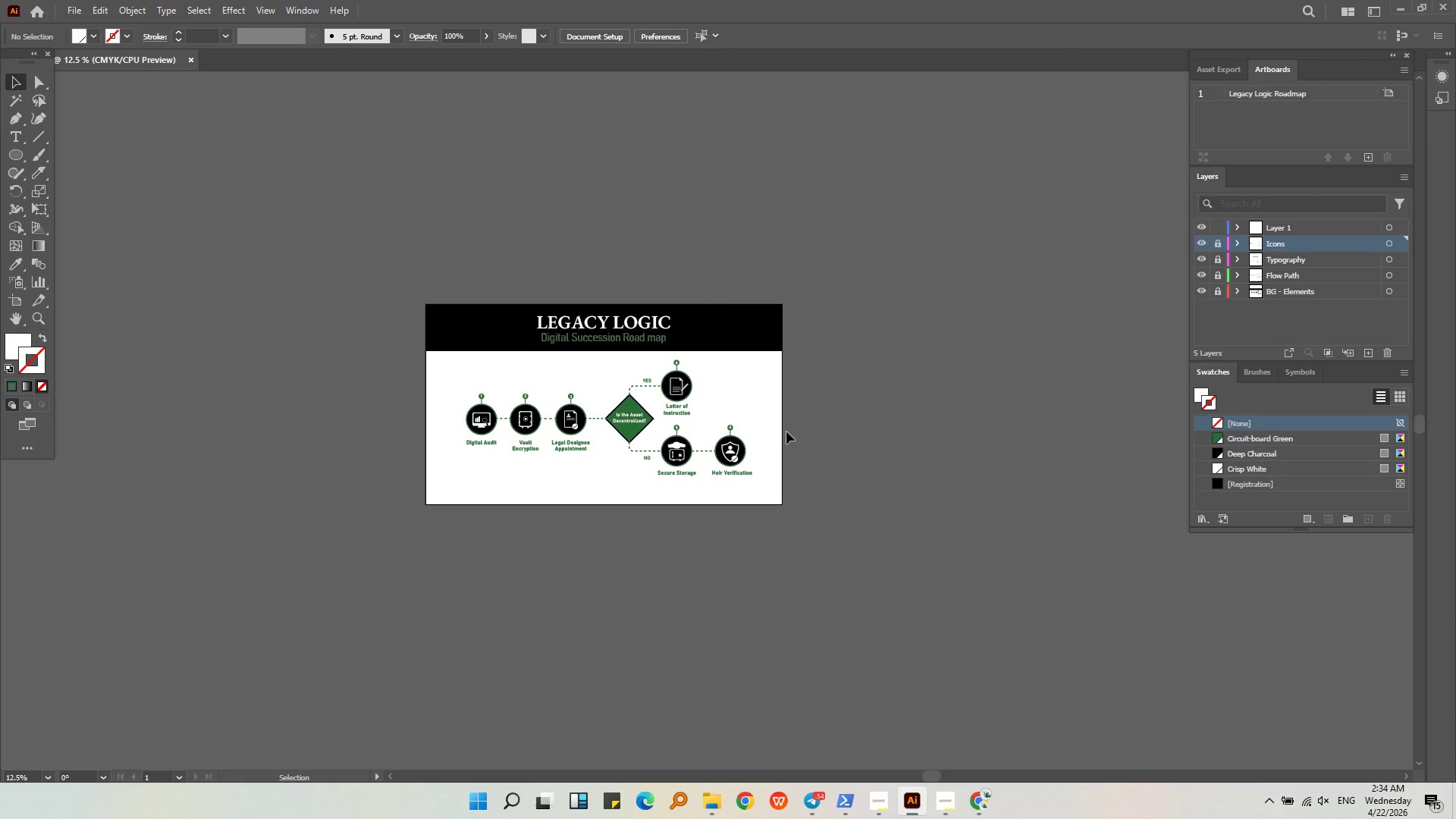 
left_click([764, 424])
 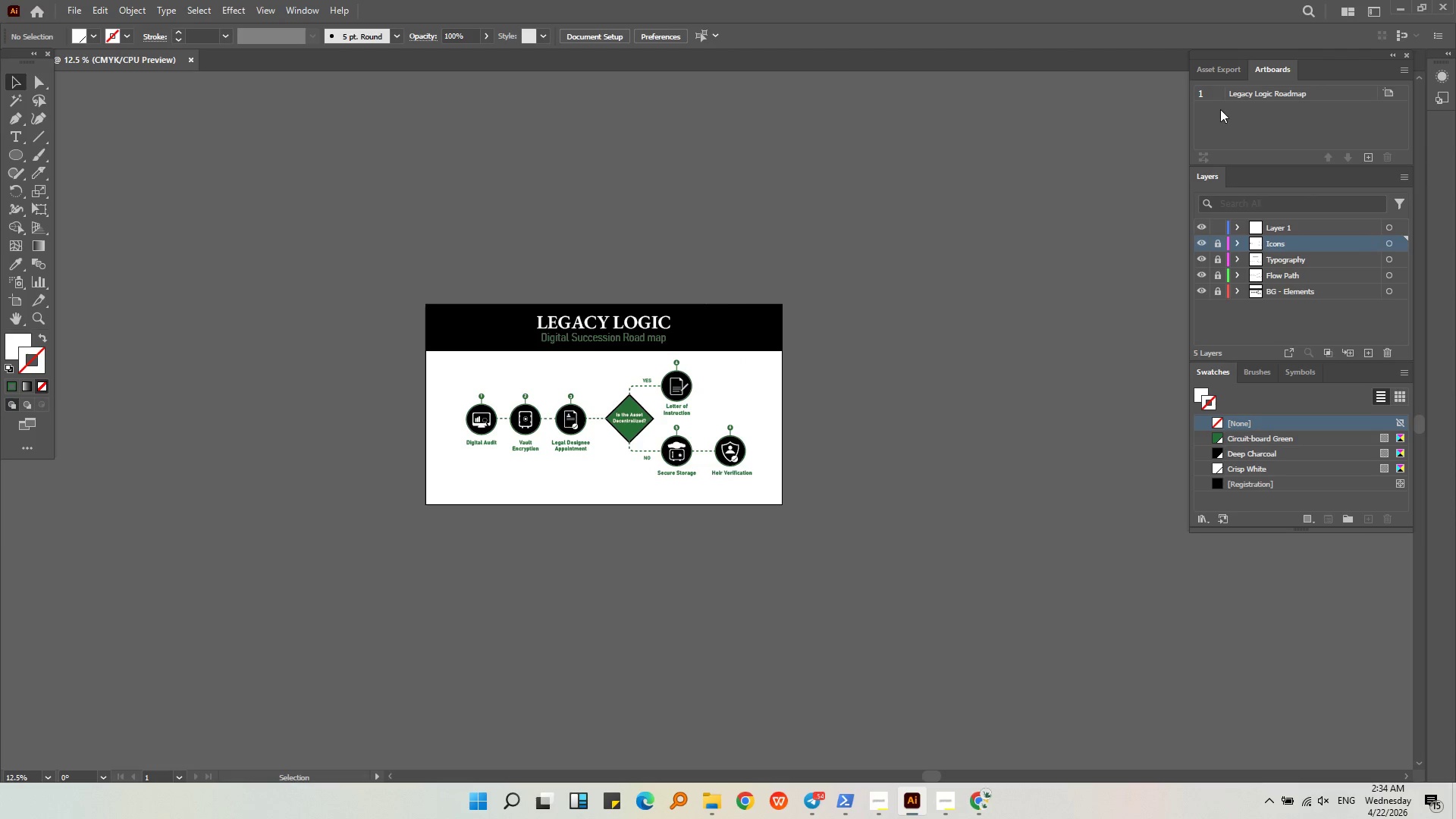 
double_click([1258, 98])
 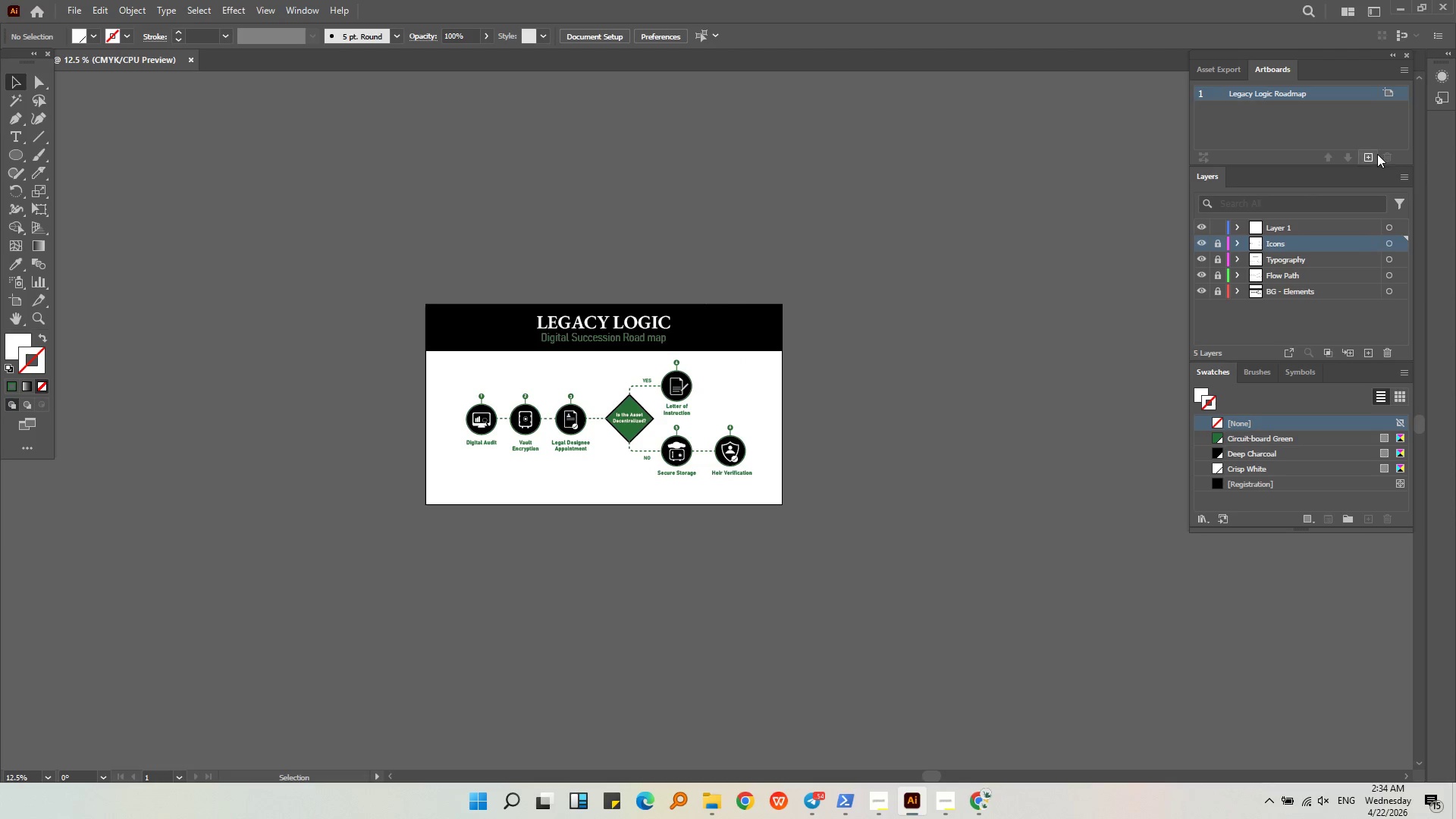 
left_click([1377, 154])
 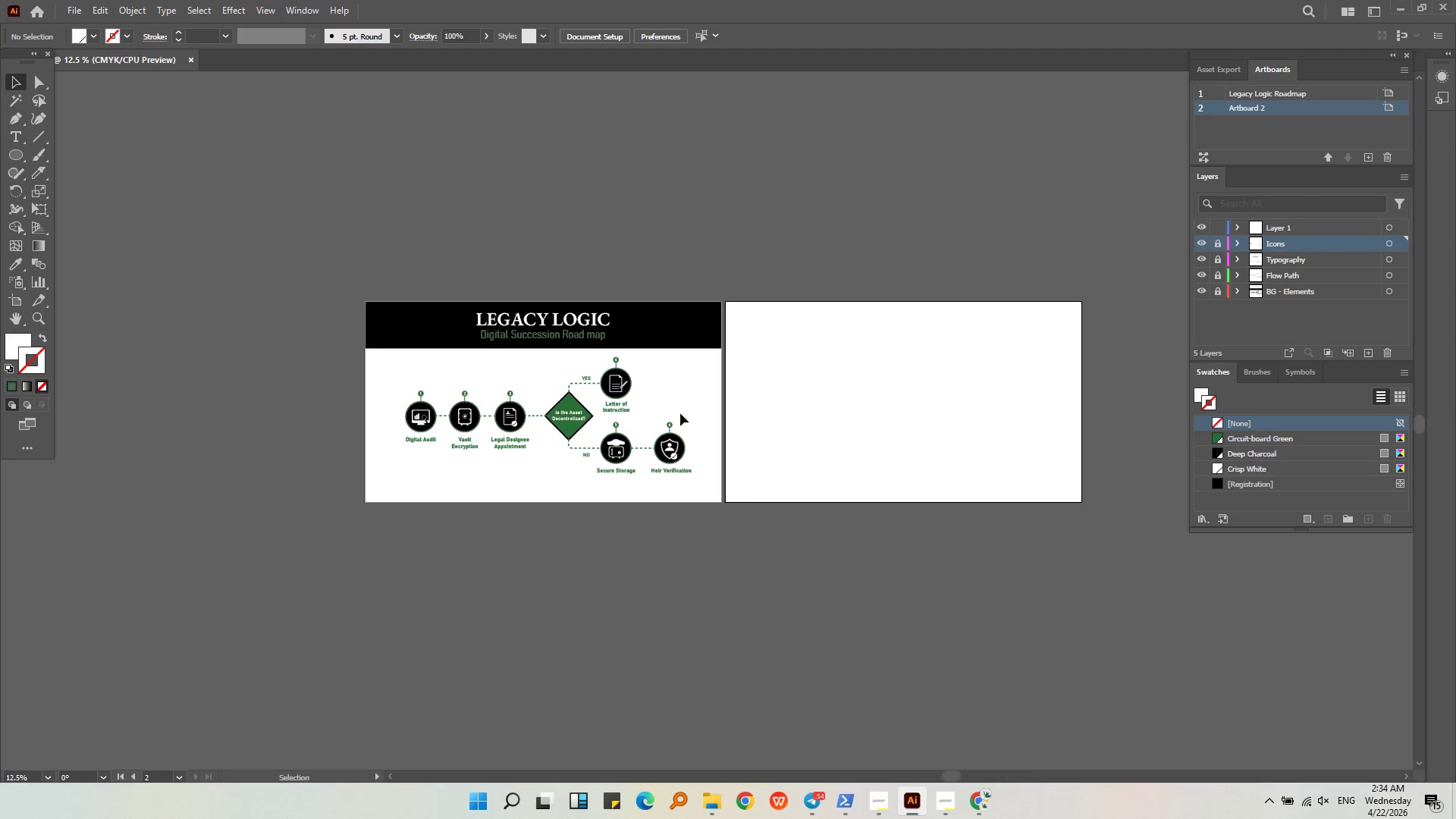 
left_click([722, 472])
 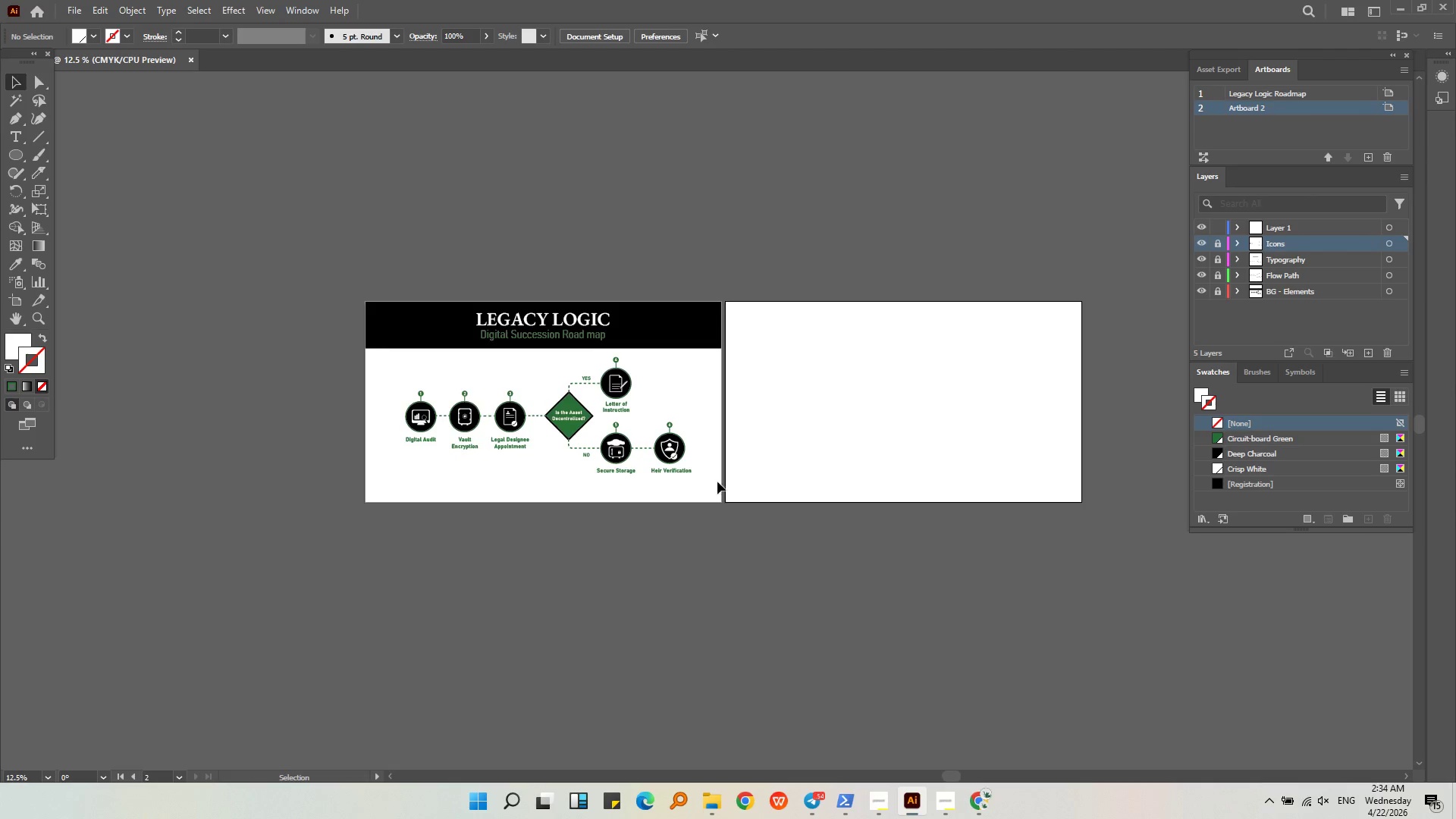 
left_click_drag(start_coordinate=[717, 482], to_coordinate=[397, 368])
 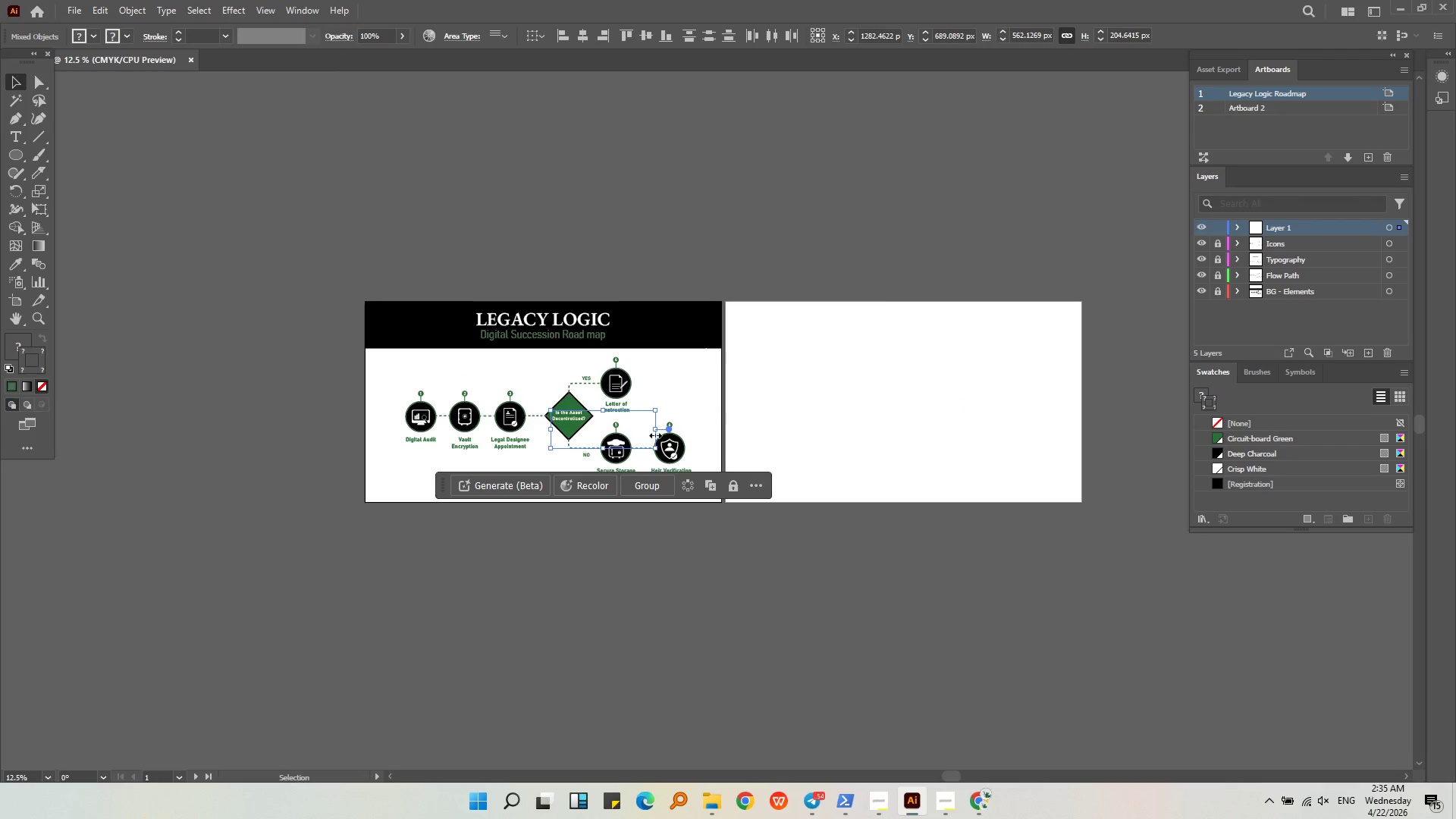 
hold_key(key=AltLeft, duration=0.42)
scroll: coordinate [592, 444], scroll_direction: up, amount: 4.0
 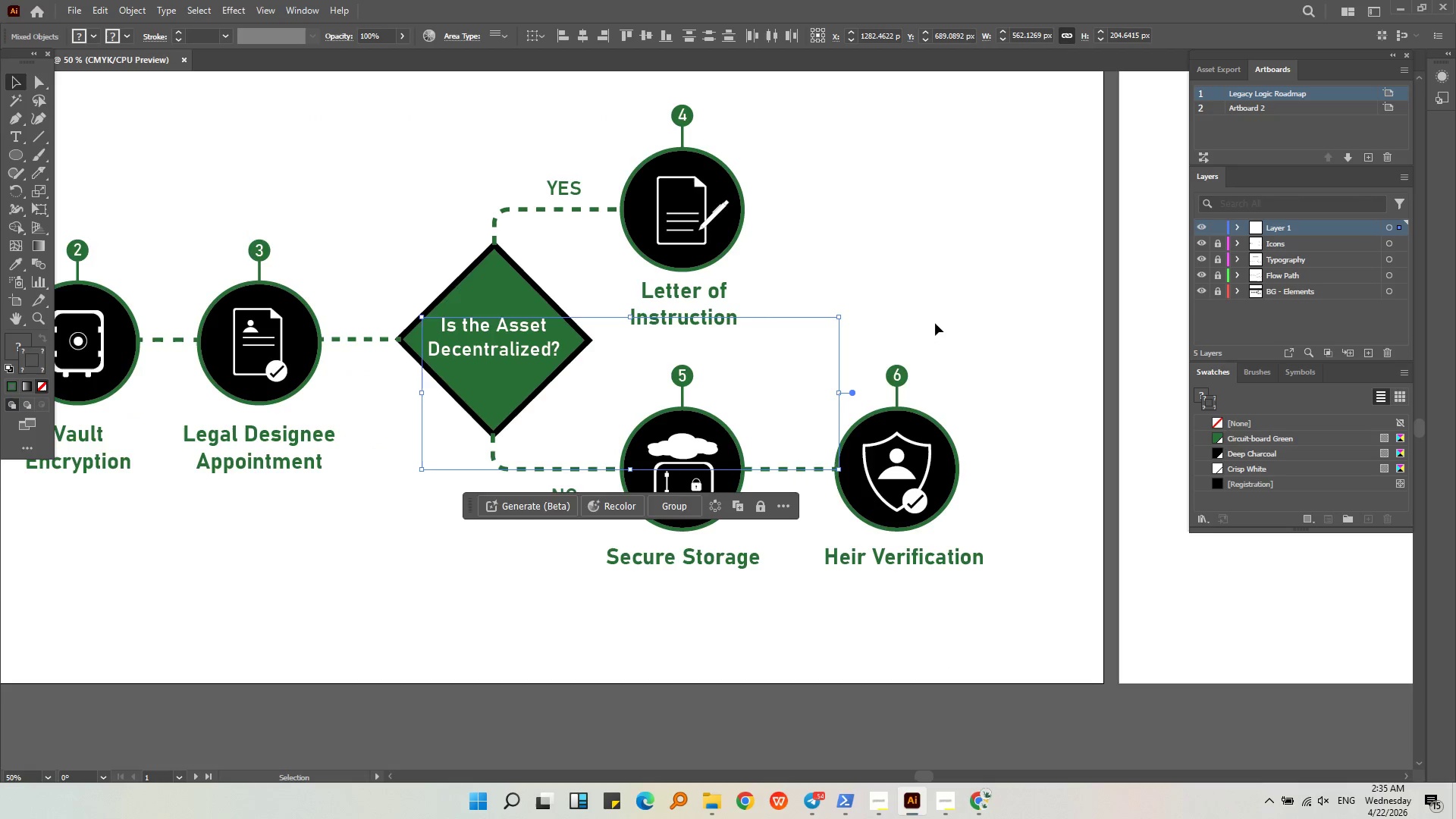 
left_click([935, 322])
 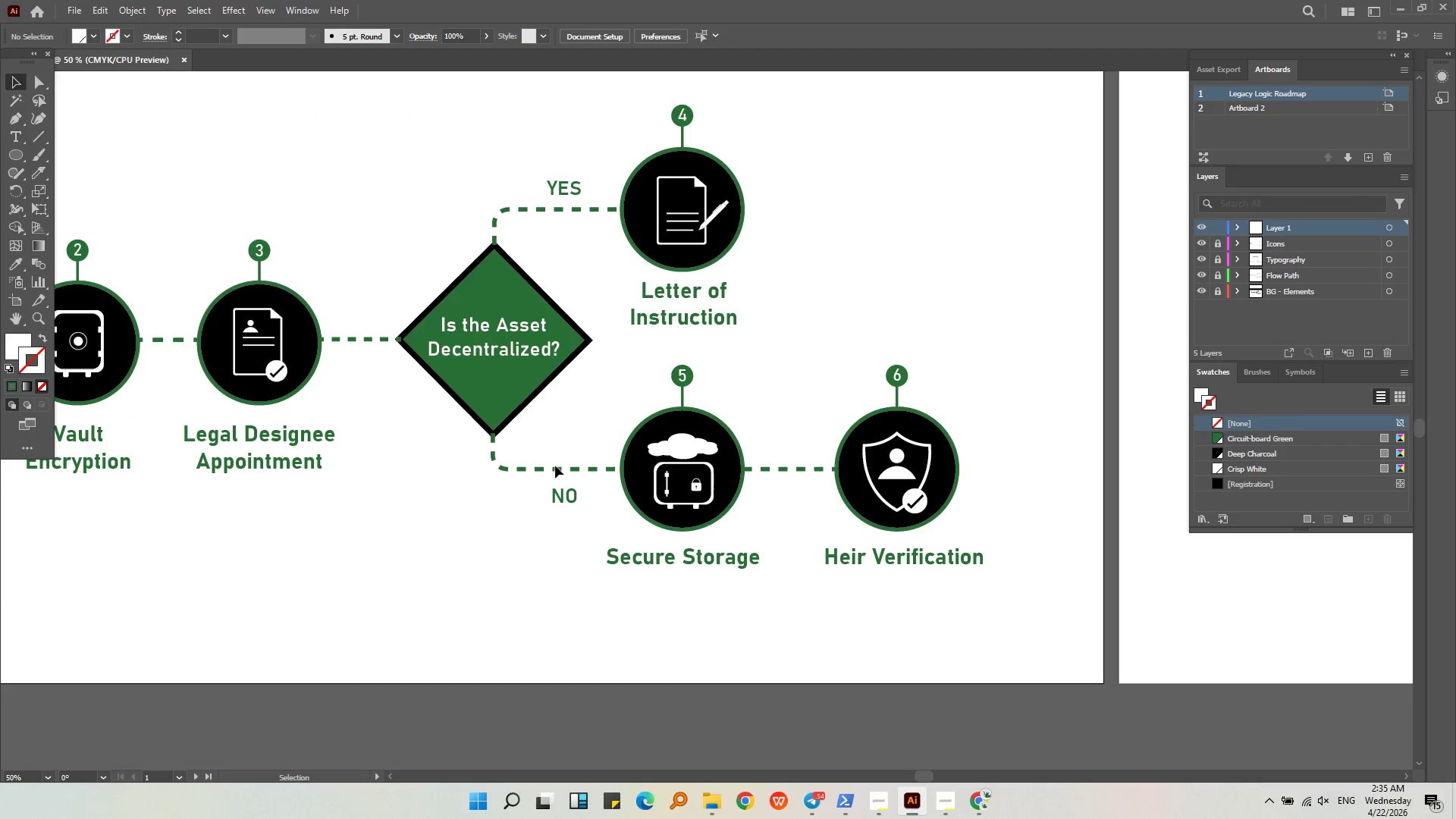 
double_click([556, 469])
 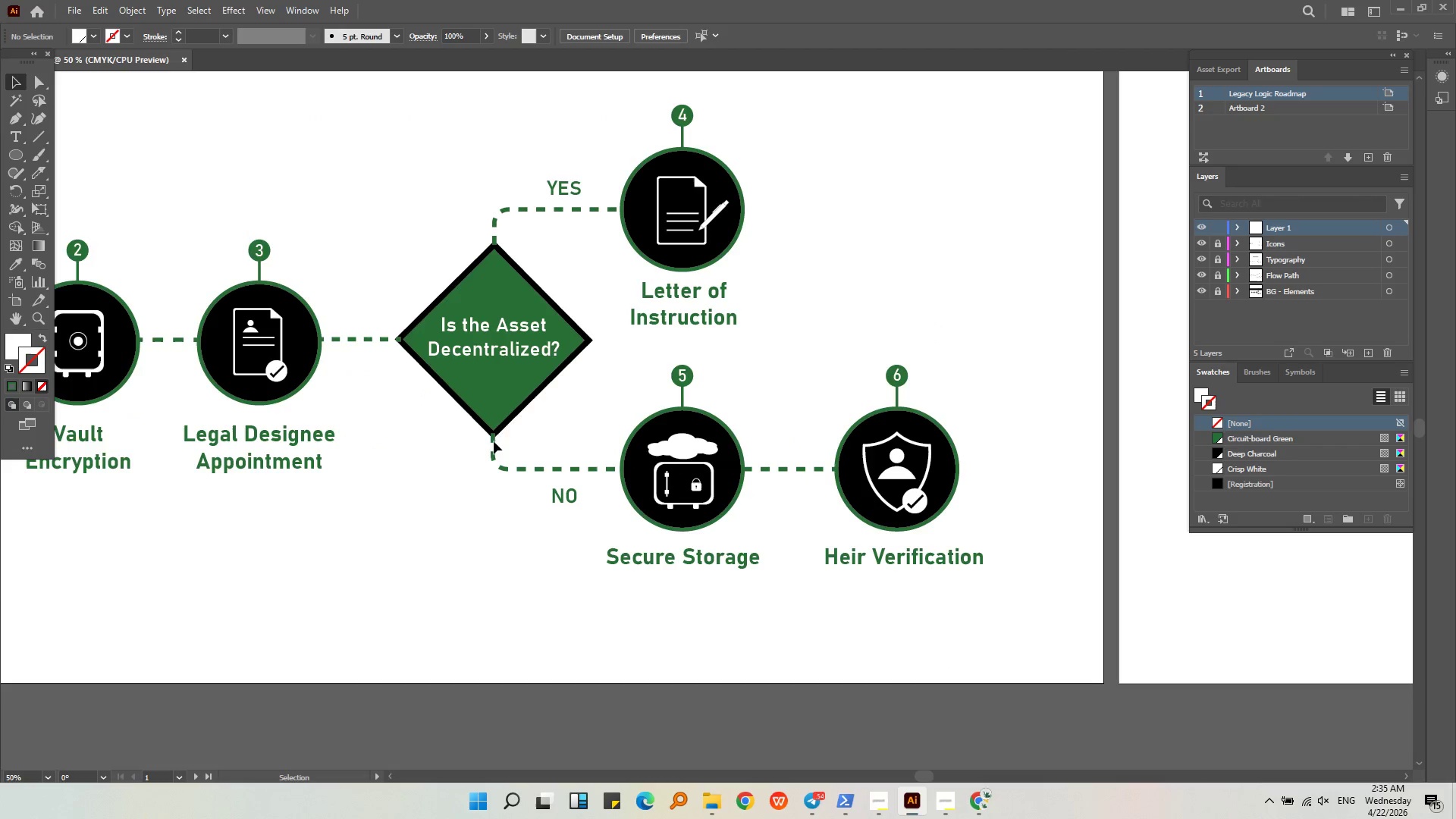 
hold_key(key=AltLeft, duration=0.91)
scroll: coordinate [447, 425], scroll_direction: down, amount: 3.0
 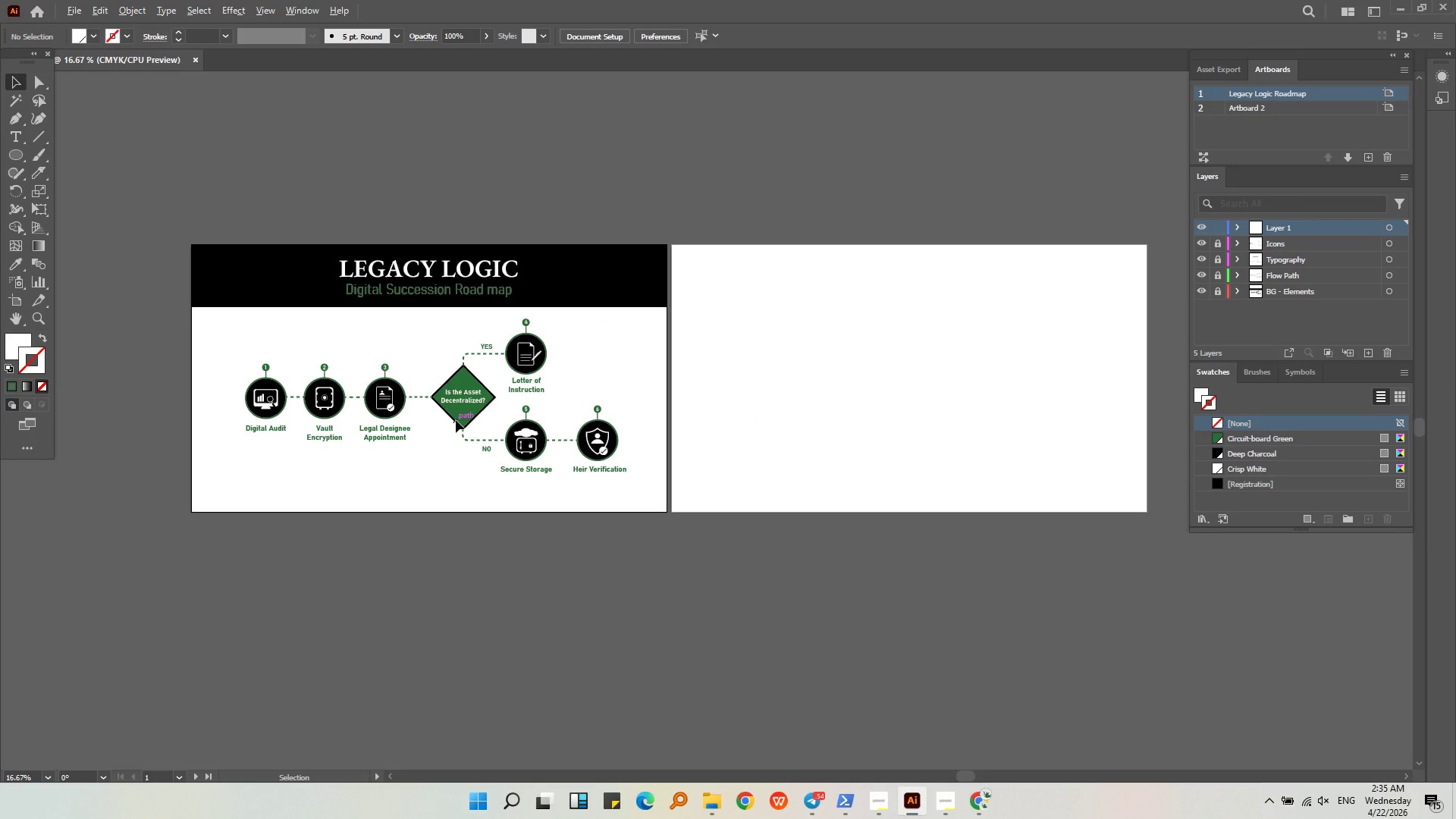 
left_click([815, 409])
 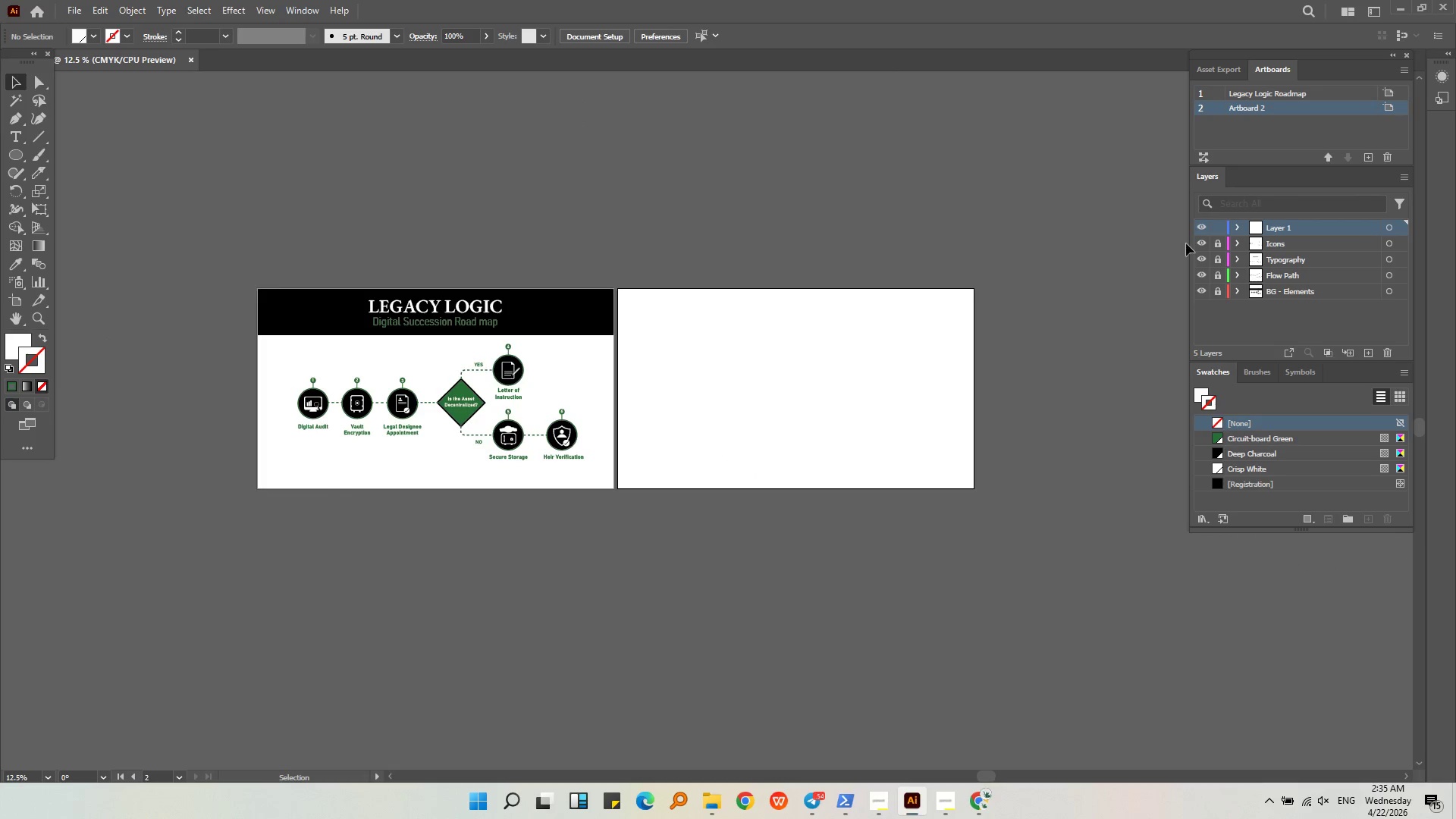 
scroll: coordinate [457, 420], scroll_direction: down, amount: 1.0
 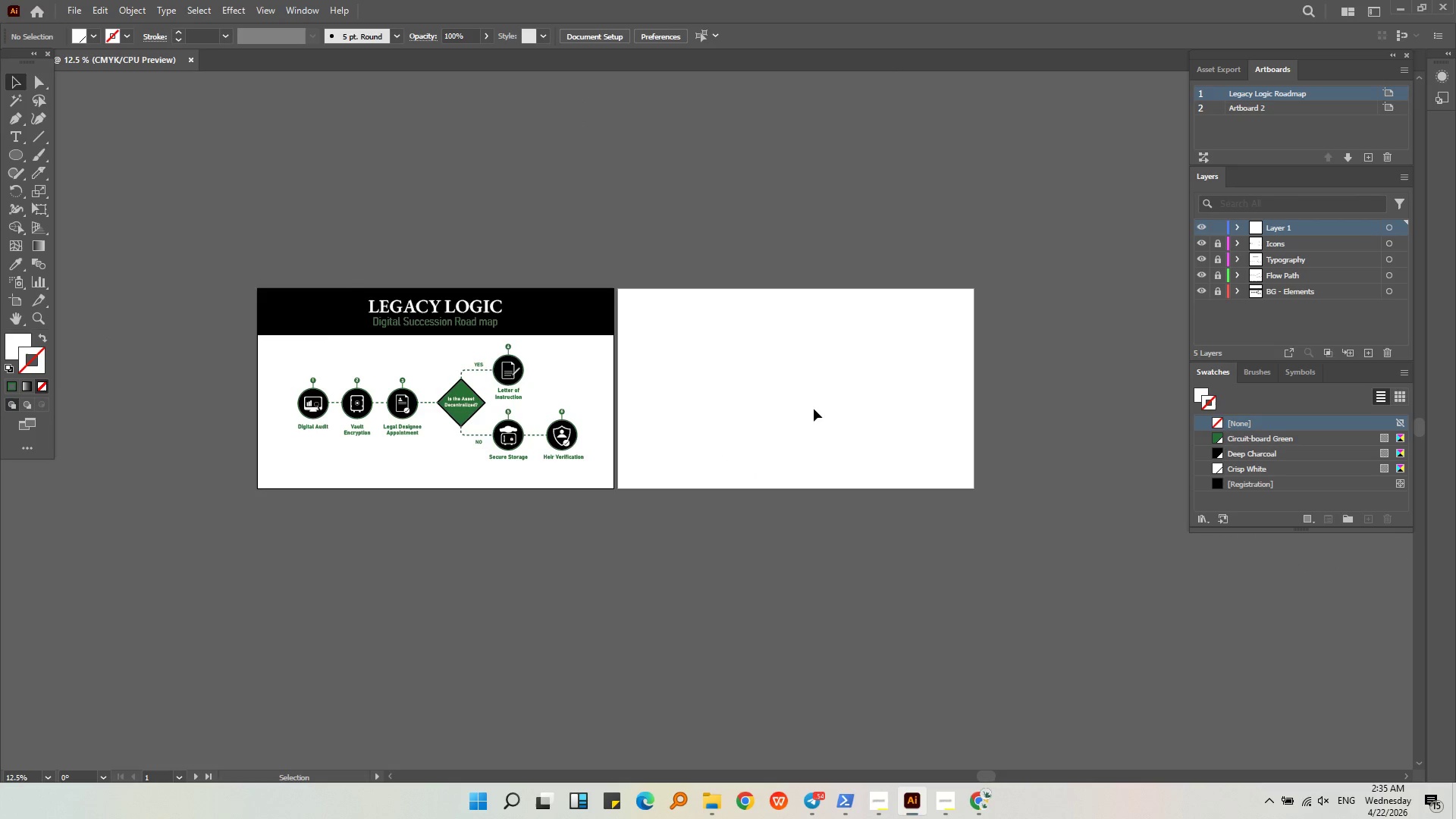 
left_click([1201, 225])
 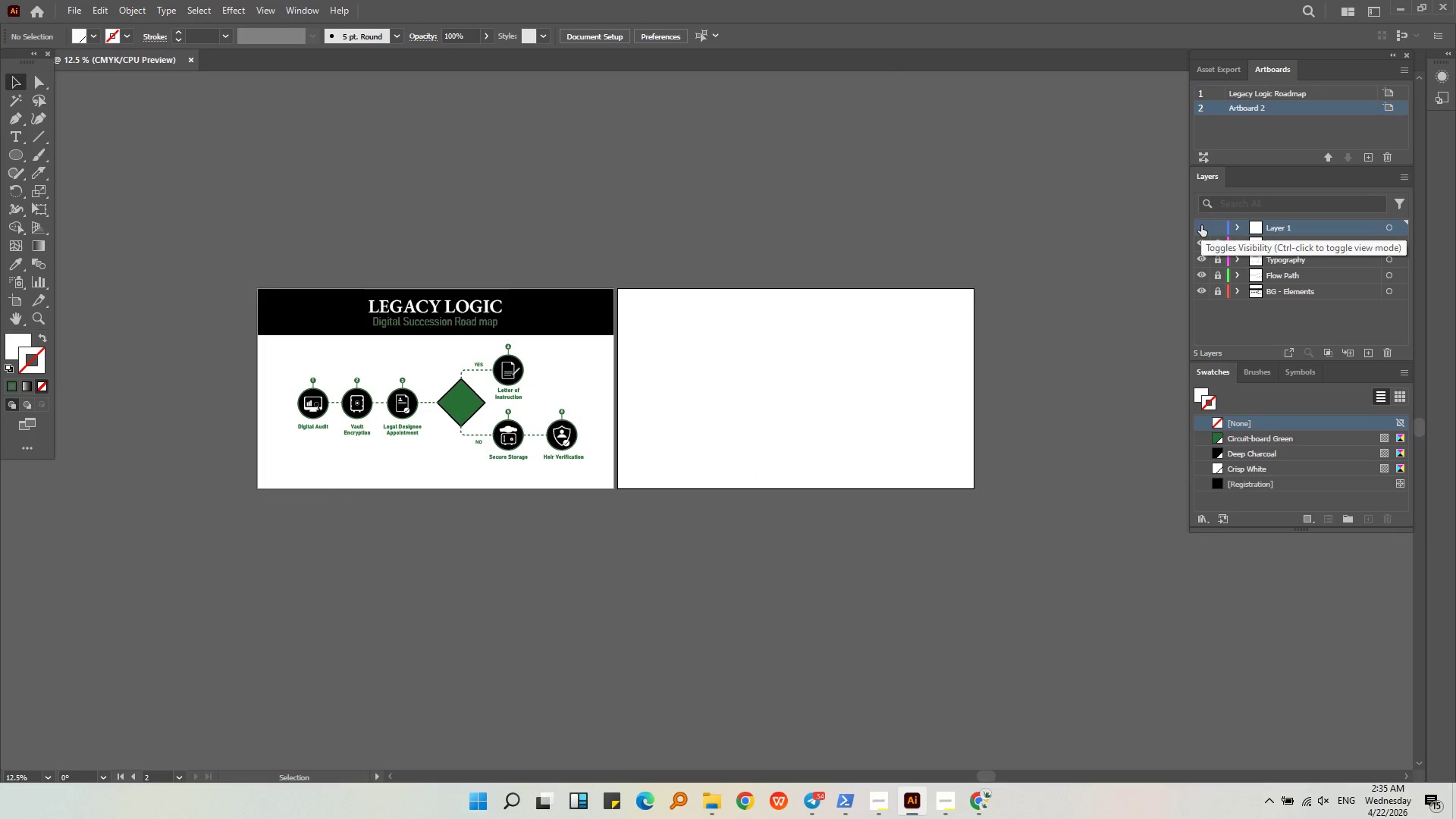 
left_click([1201, 225])
 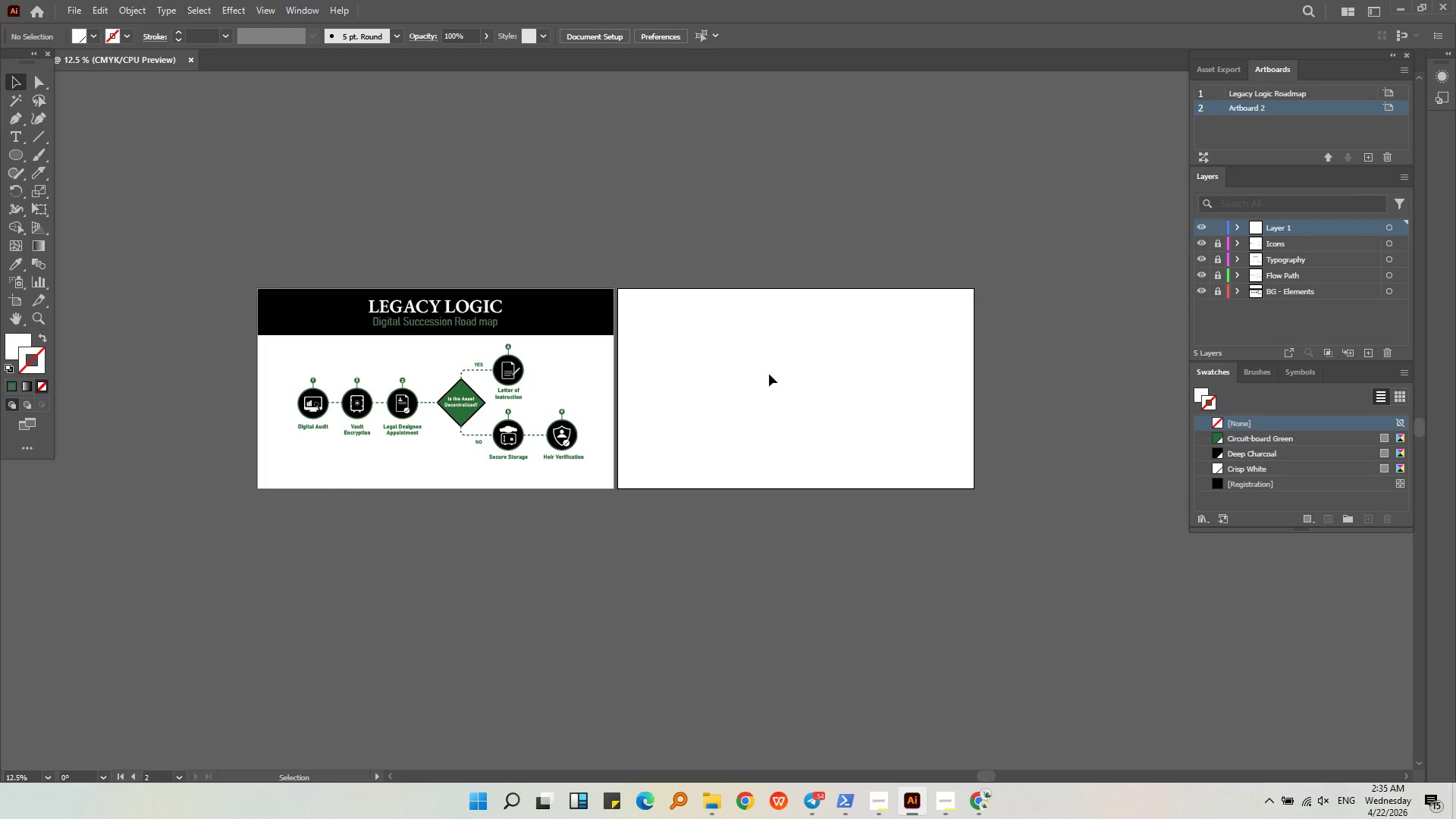 
left_click([674, 422])
 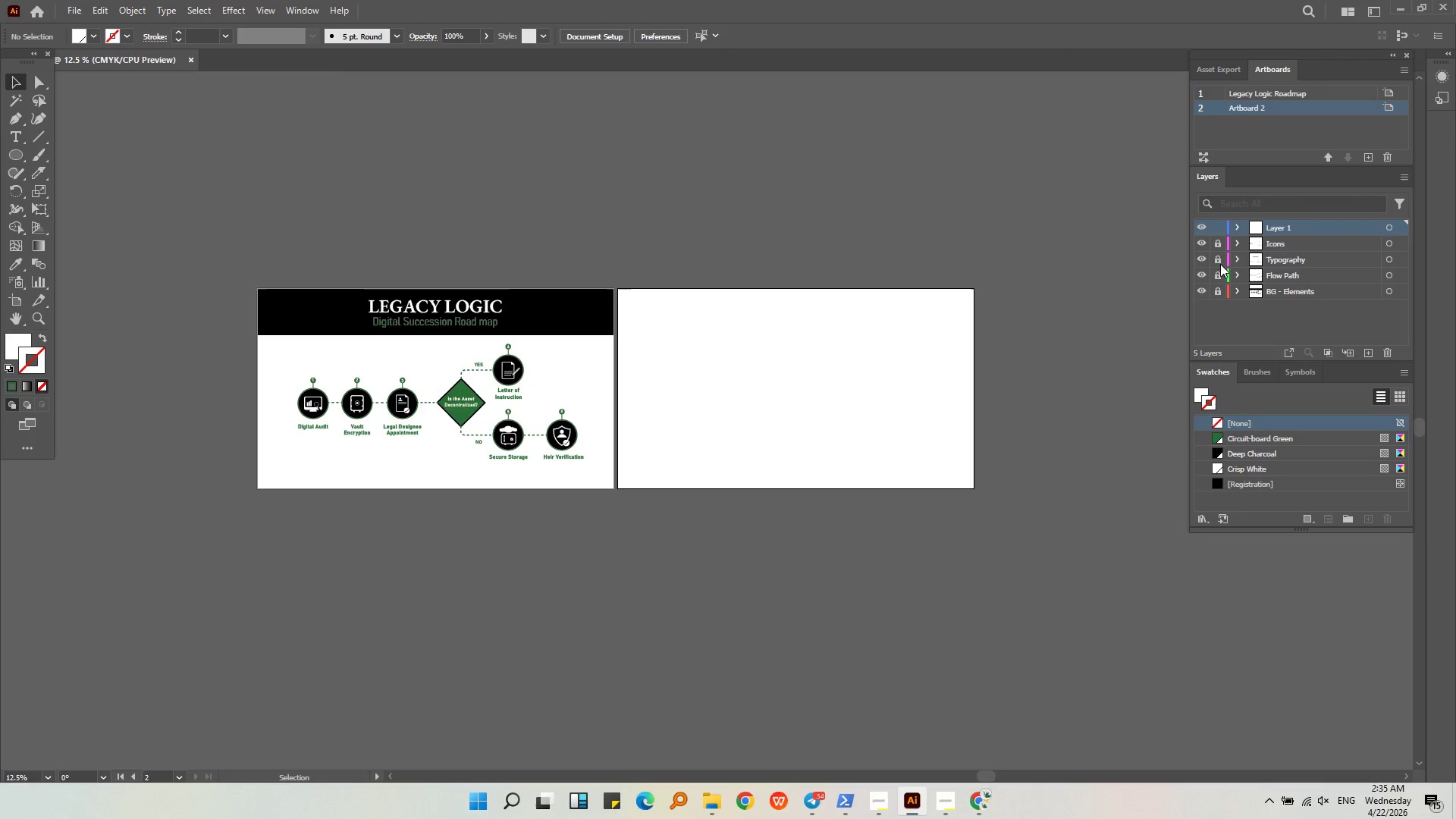 
double_click([1220, 255])
 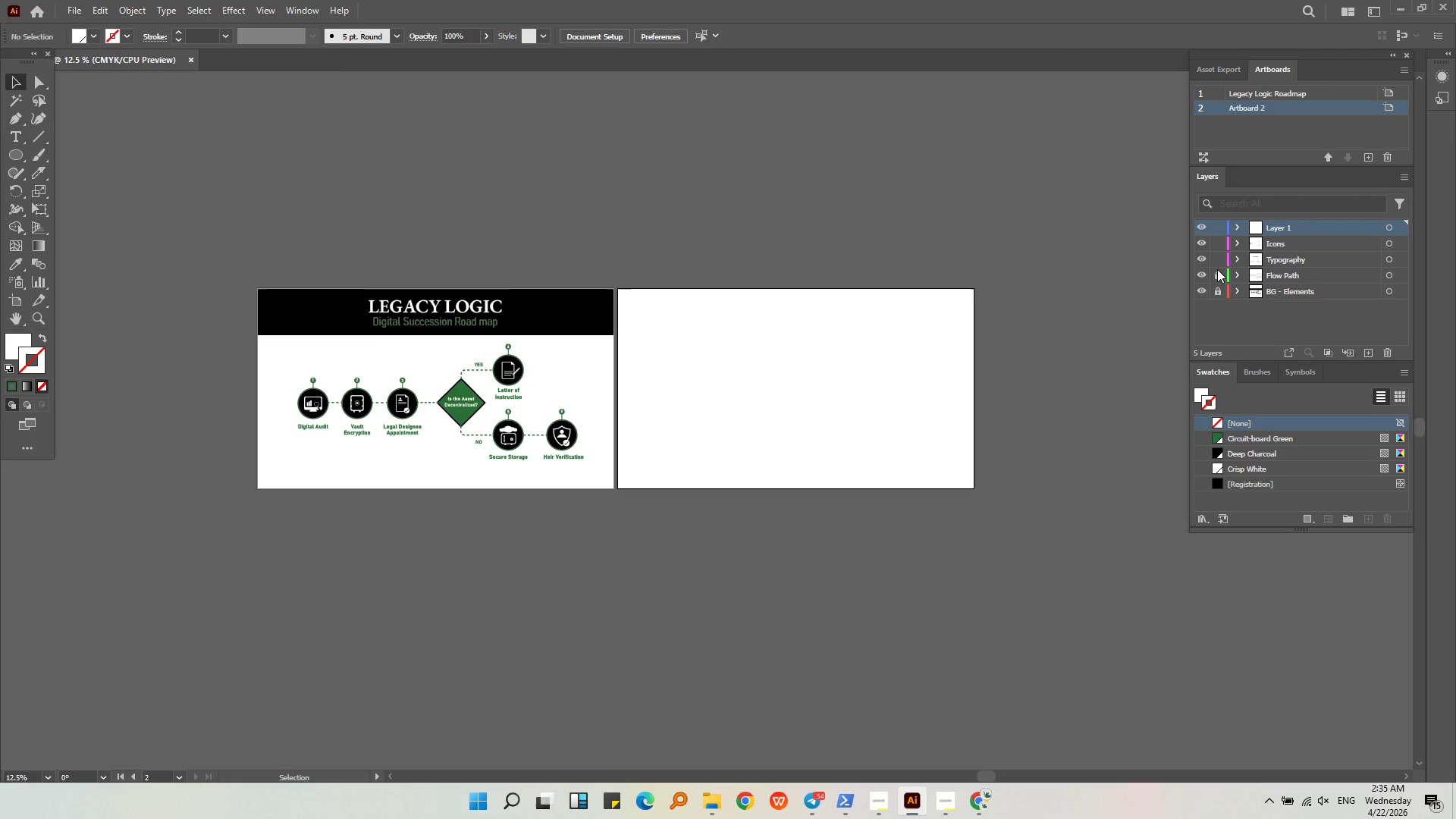 
triple_click([1217, 271])
 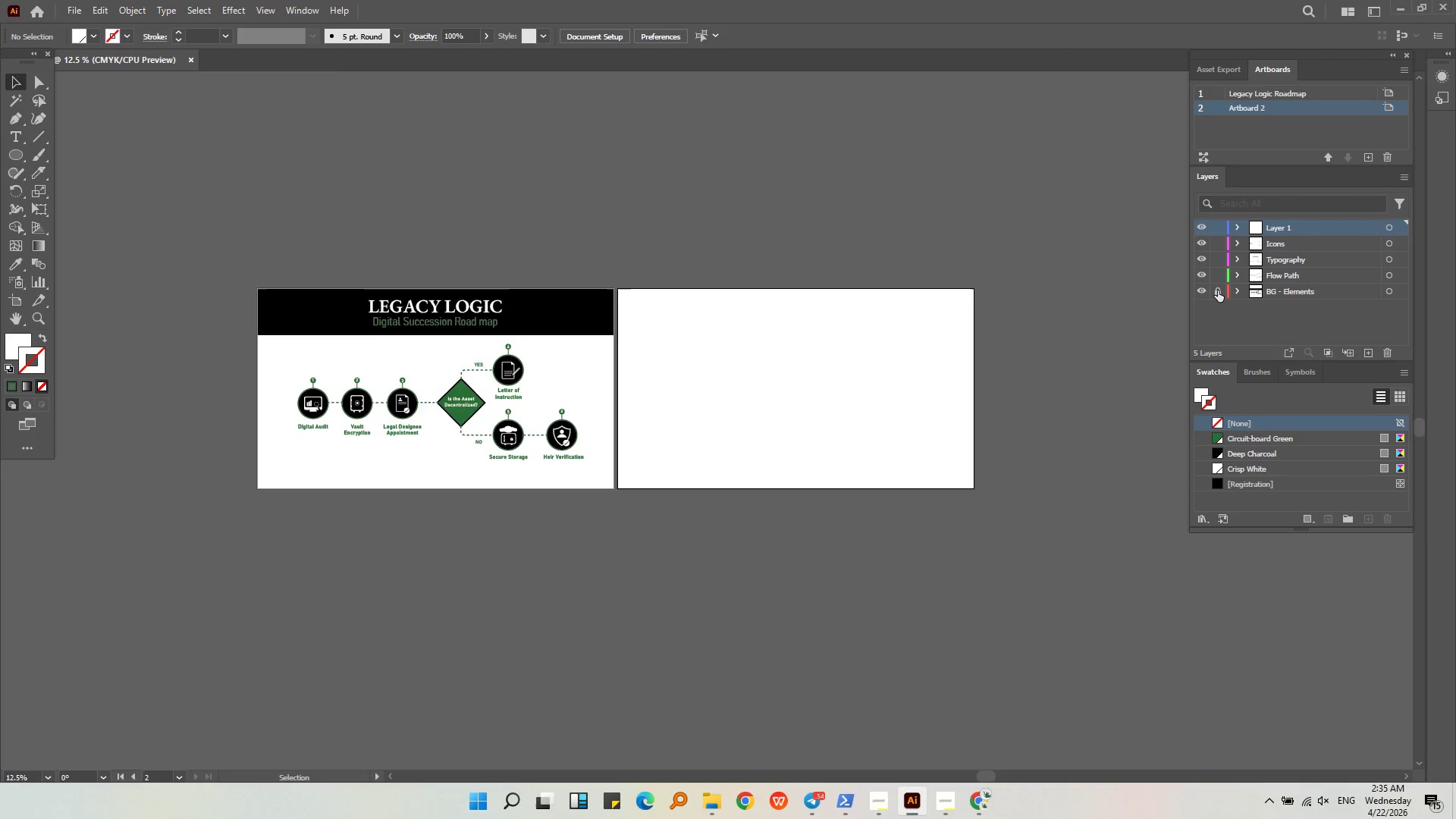 
triple_click([1218, 291])
 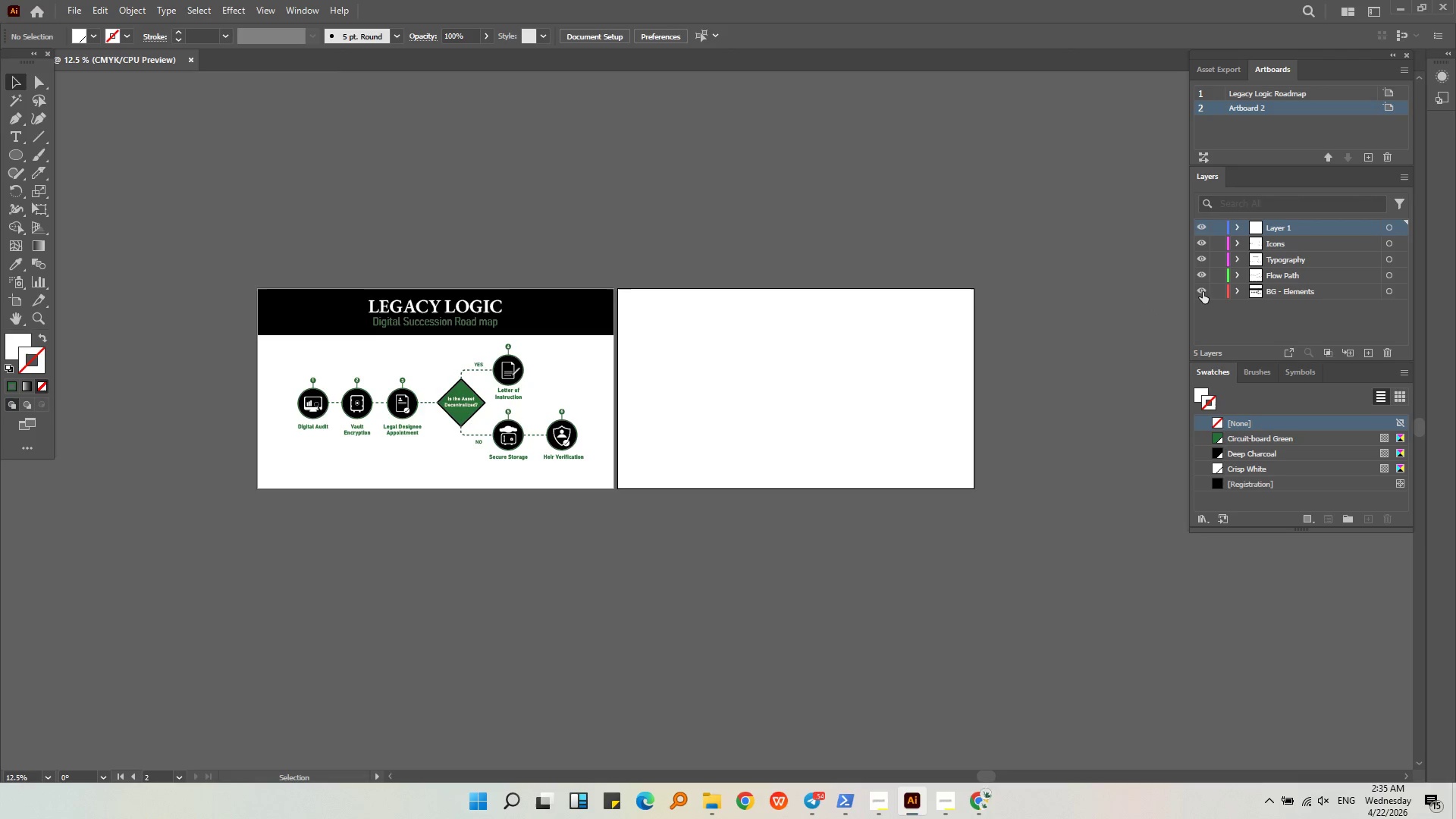 
left_click([1203, 290])
 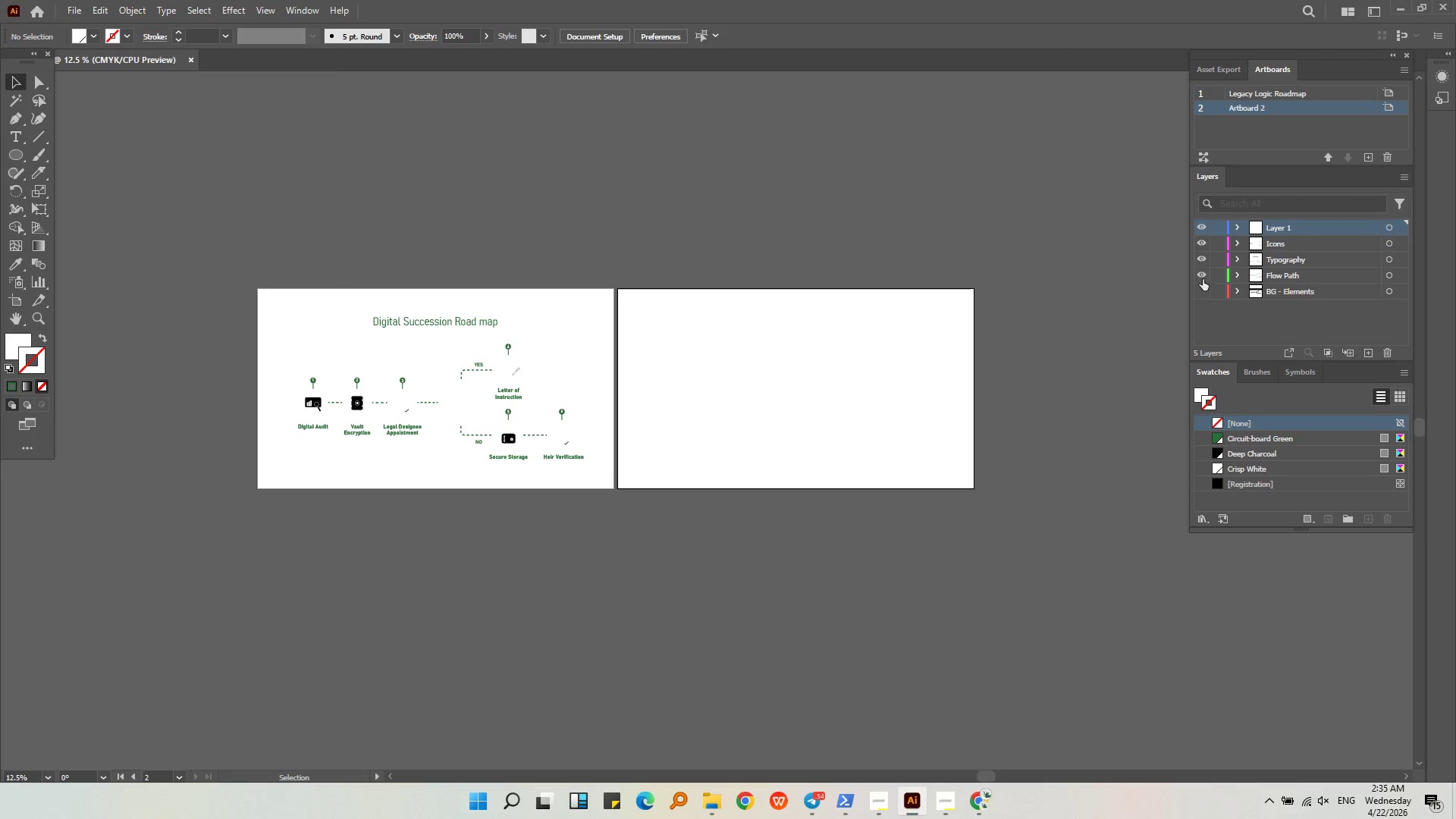 
left_click([1203, 276])
 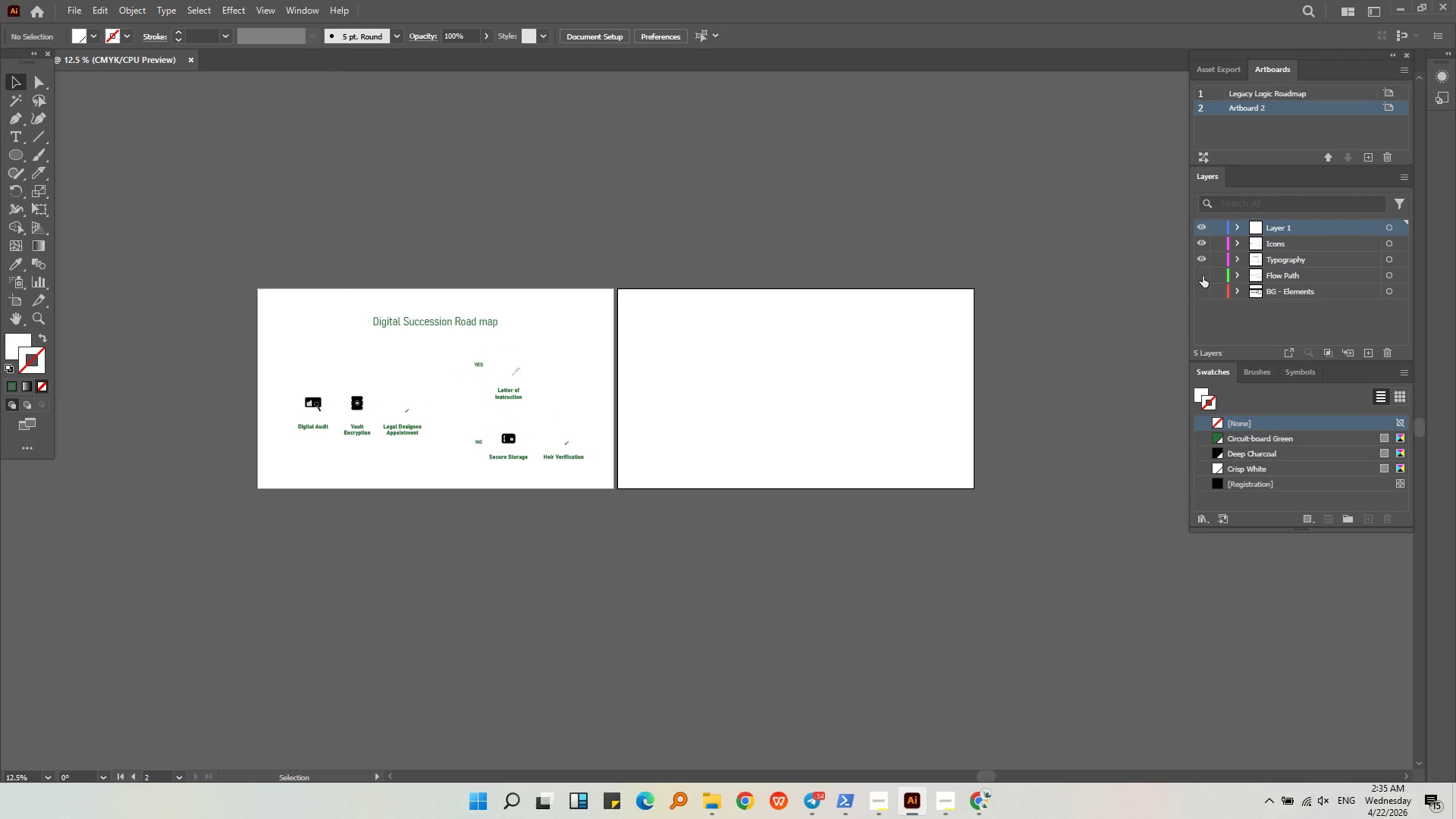 
left_click([1201, 260])
 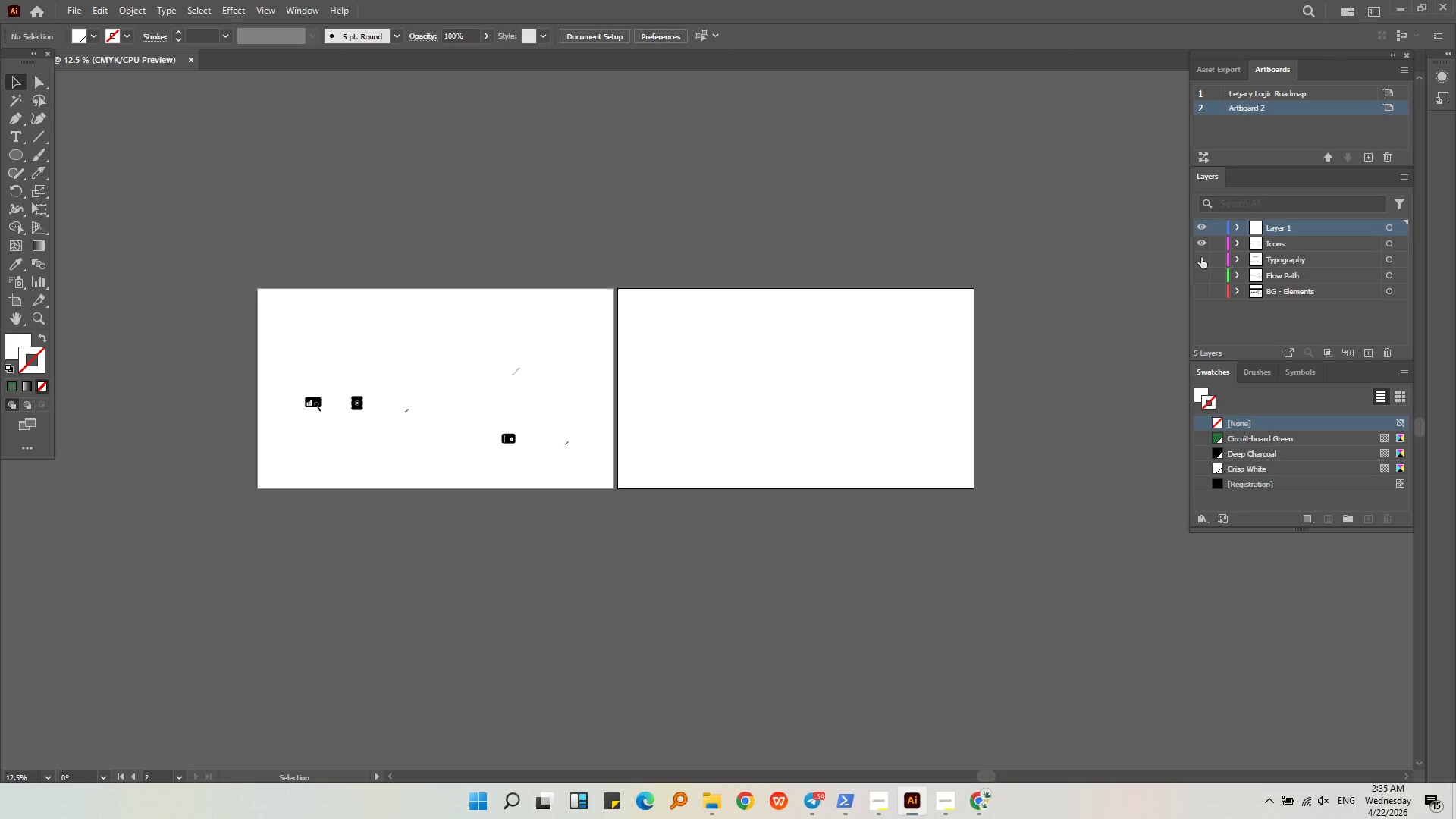 
left_click([1202, 241])
 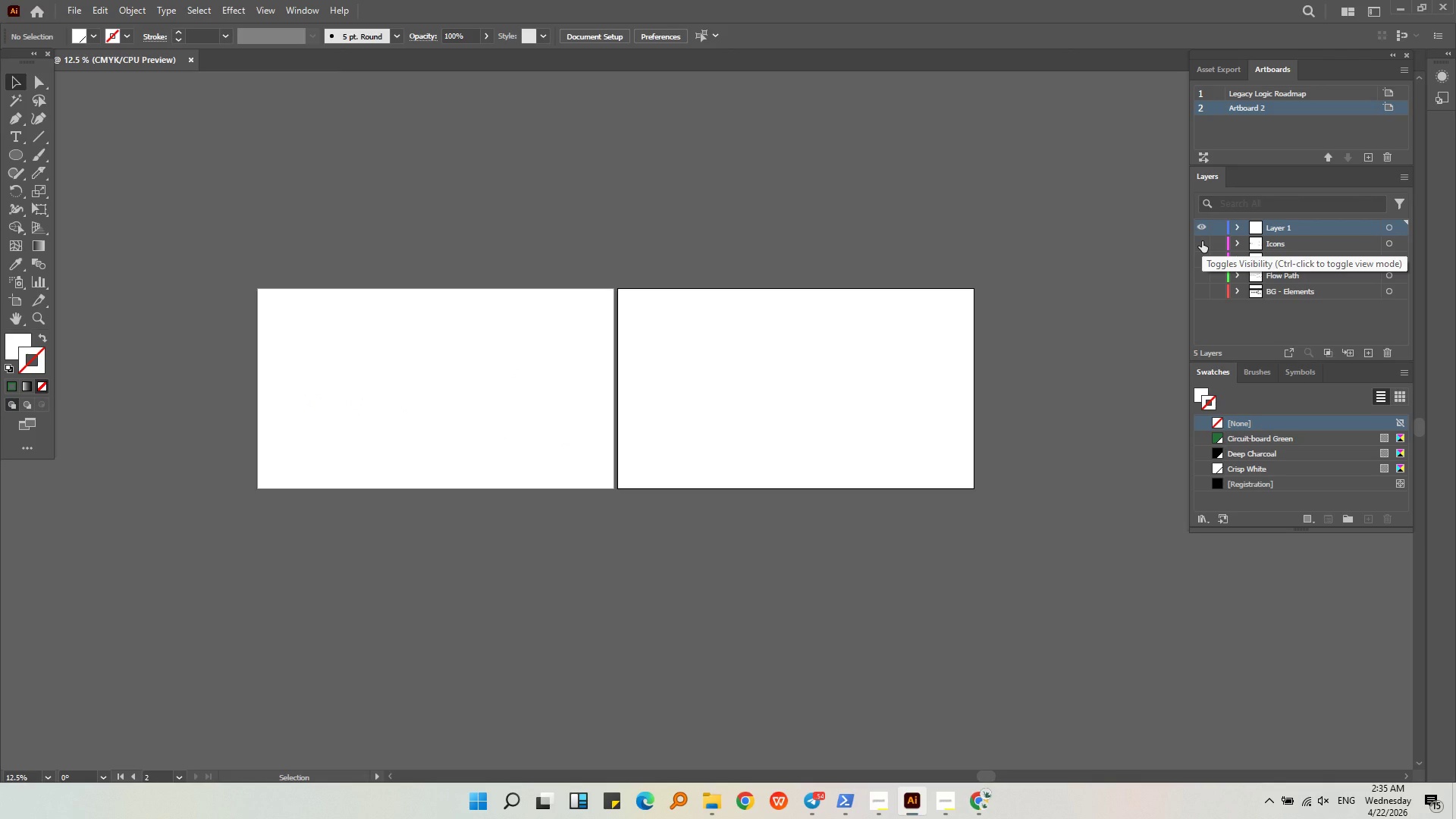 
left_click([1202, 241])
 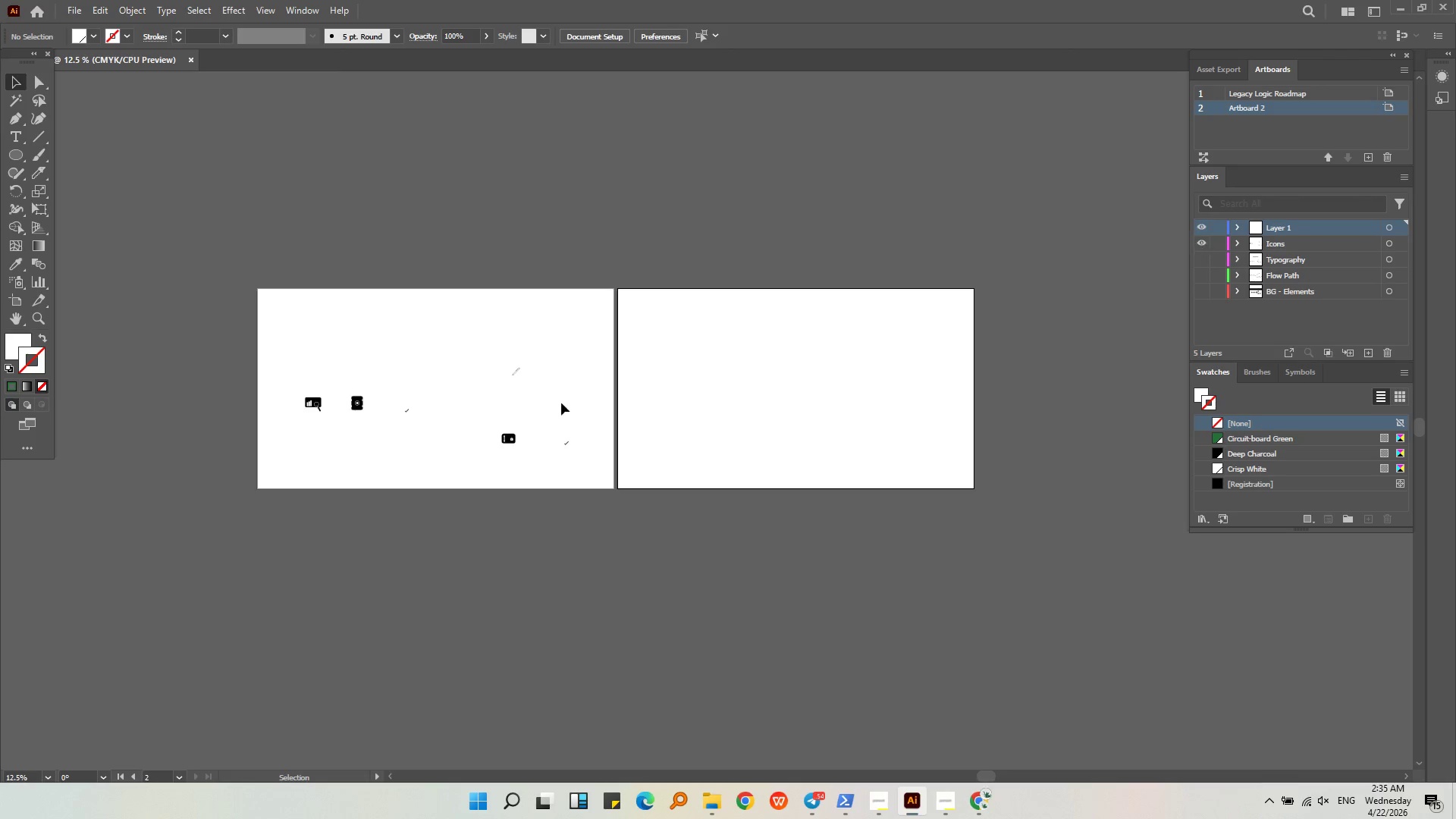 
hold_key(key=AltLeft, duration=0.77)
scroll: coordinate [673, 410], scroll_direction: up, amount: 5.0
 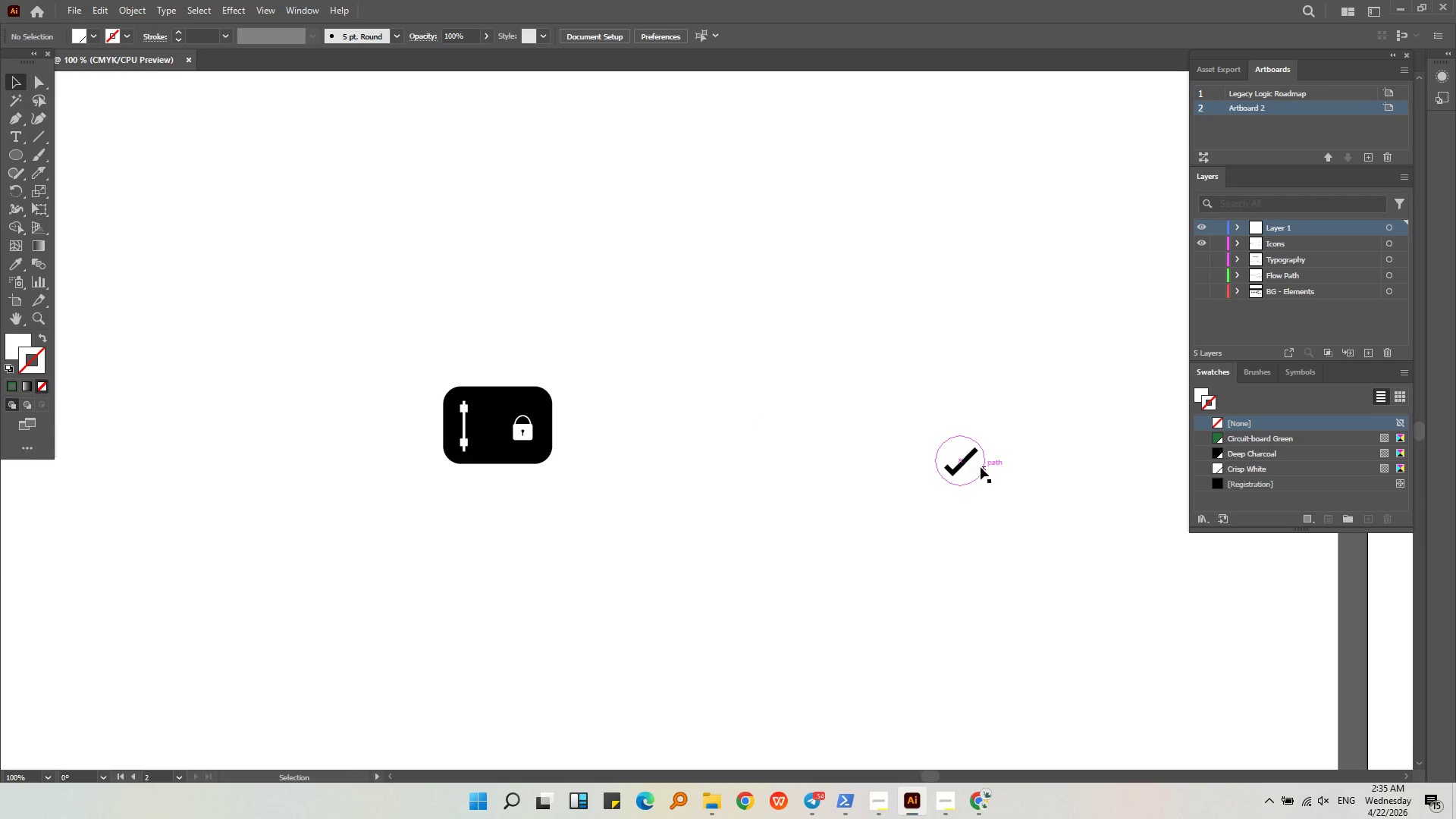 
hold_key(key=AltLeft, duration=1.92)
scroll: coordinate [834, 502], scroll_direction: down, amount: 3.0
 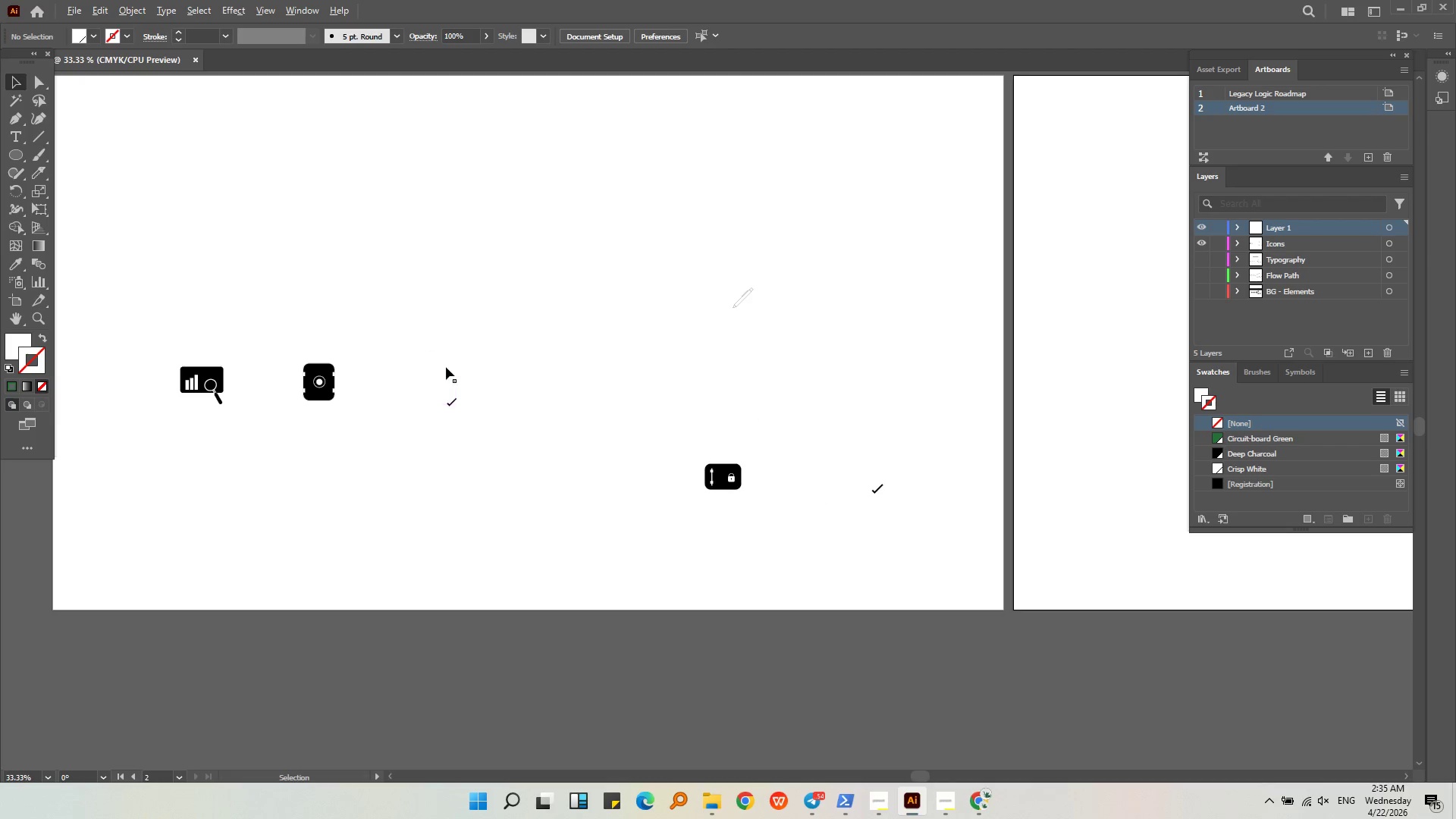 
hold_key(key=AltLeft, duration=0.31)
scroll: coordinate [245, 362], scroll_direction: down, amount: 3.0
 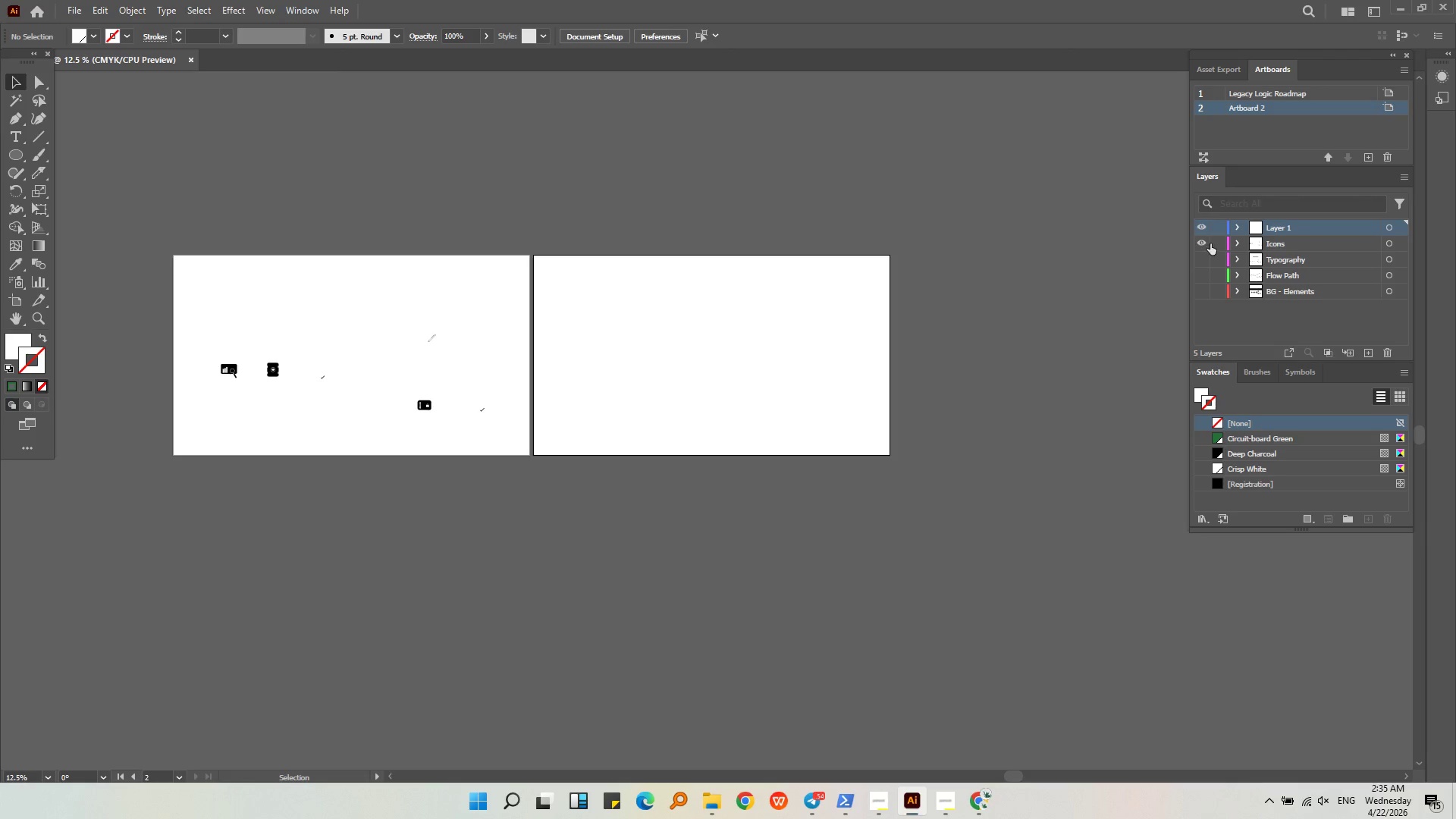 
left_click([1202, 240])
 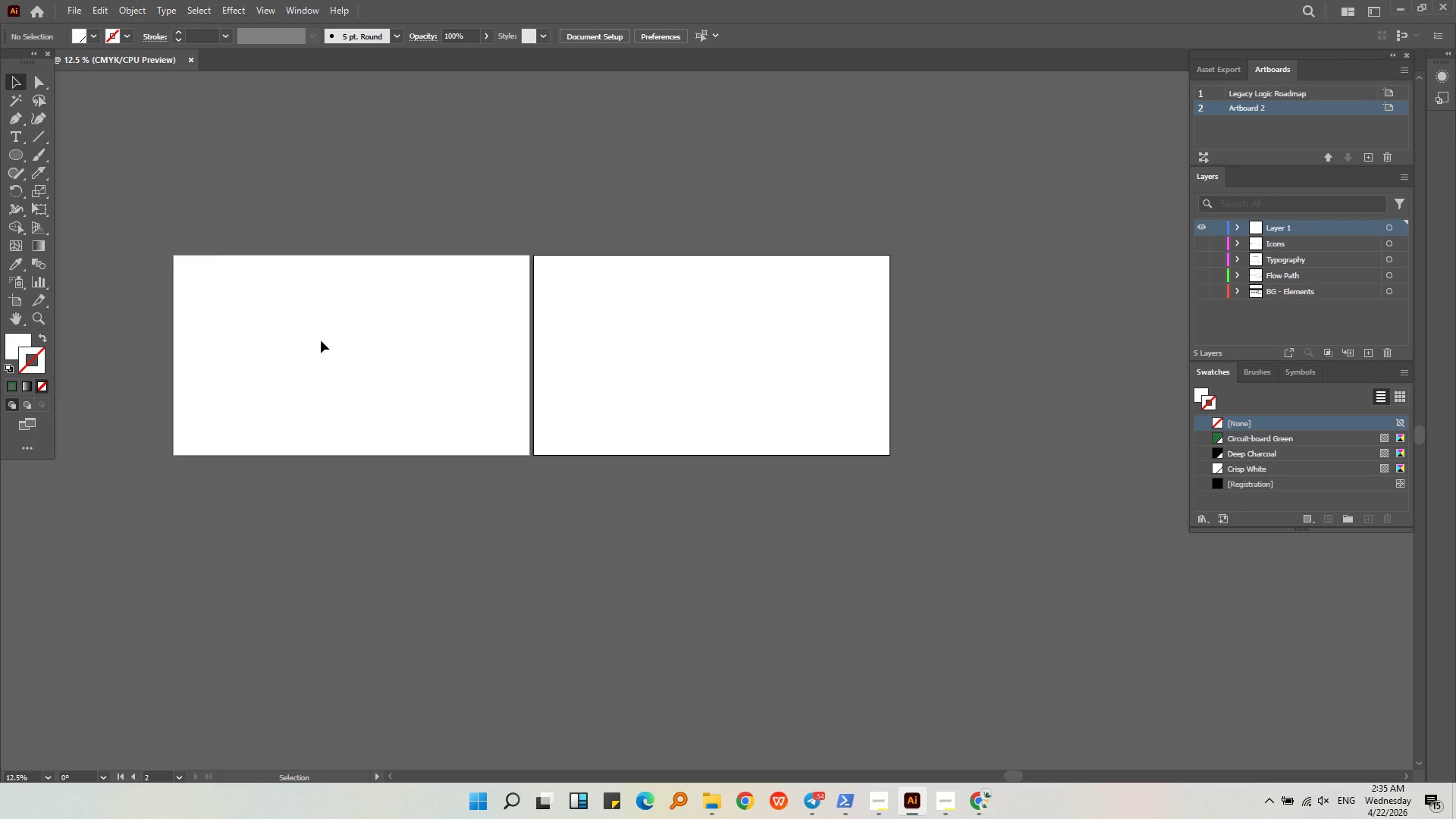 
left_click_drag(start_coordinate=[120, 185], to_coordinate=[608, 529])
 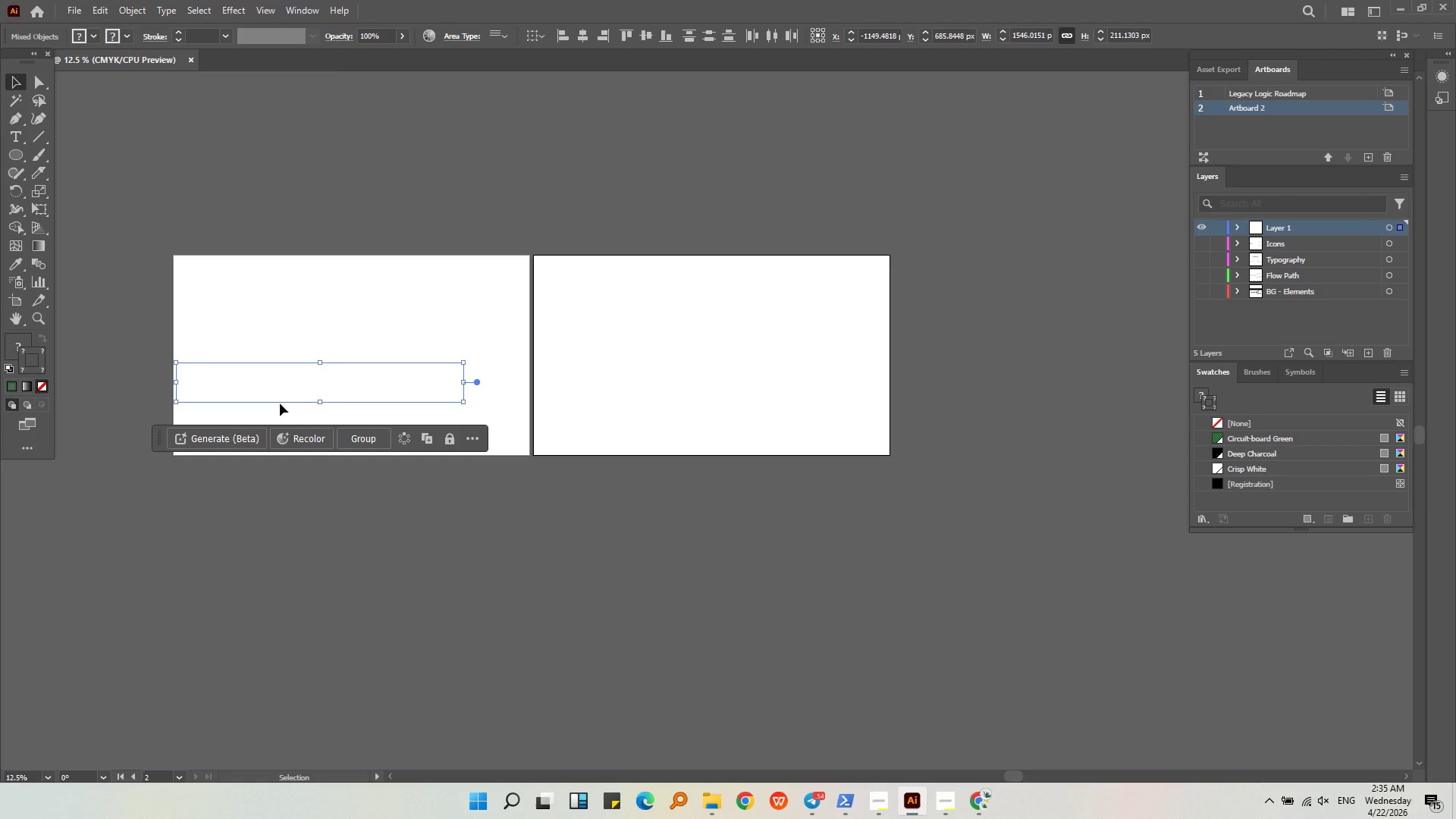 
wait(5.25)
 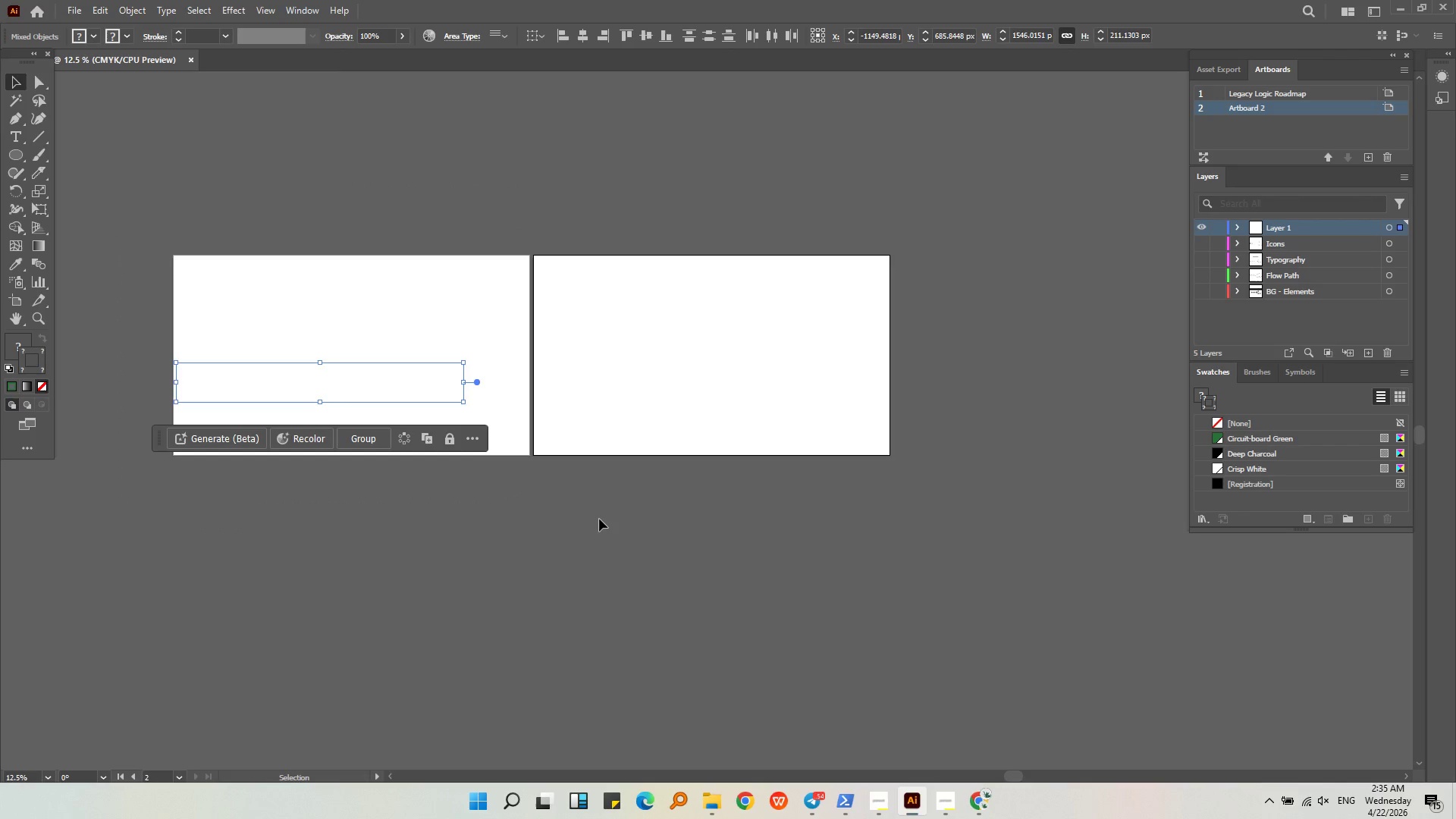 
left_click_drag(start_coordinate=[282, 400], to_coordinate=[318, 482])
 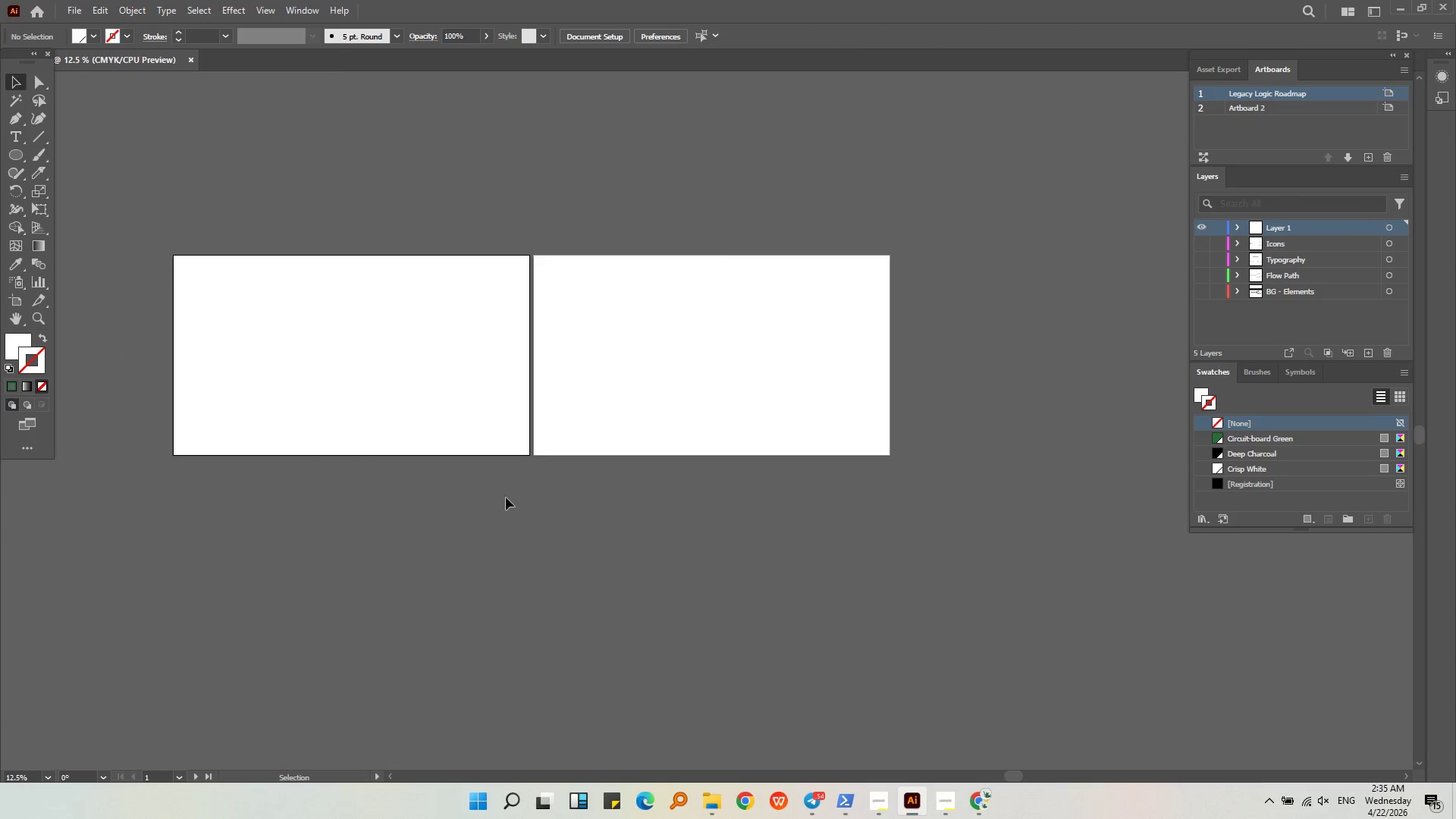 
left_click_drag(start_coordinate=[544, 500], to_coordinate=[61, 291])
 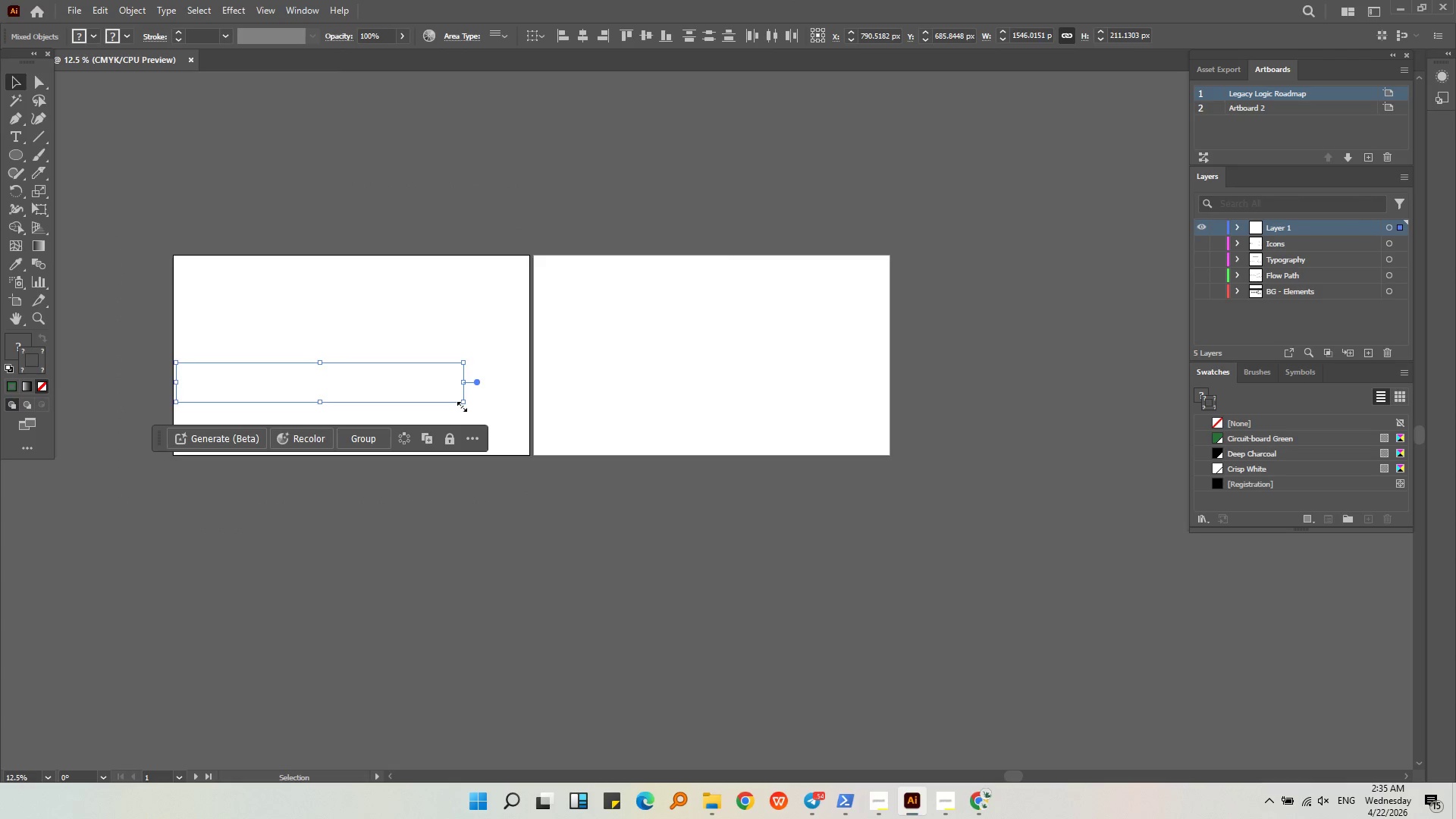 
left_click_drag(start_coordinate=[462, 403], to_coordinate=[790, 598])
 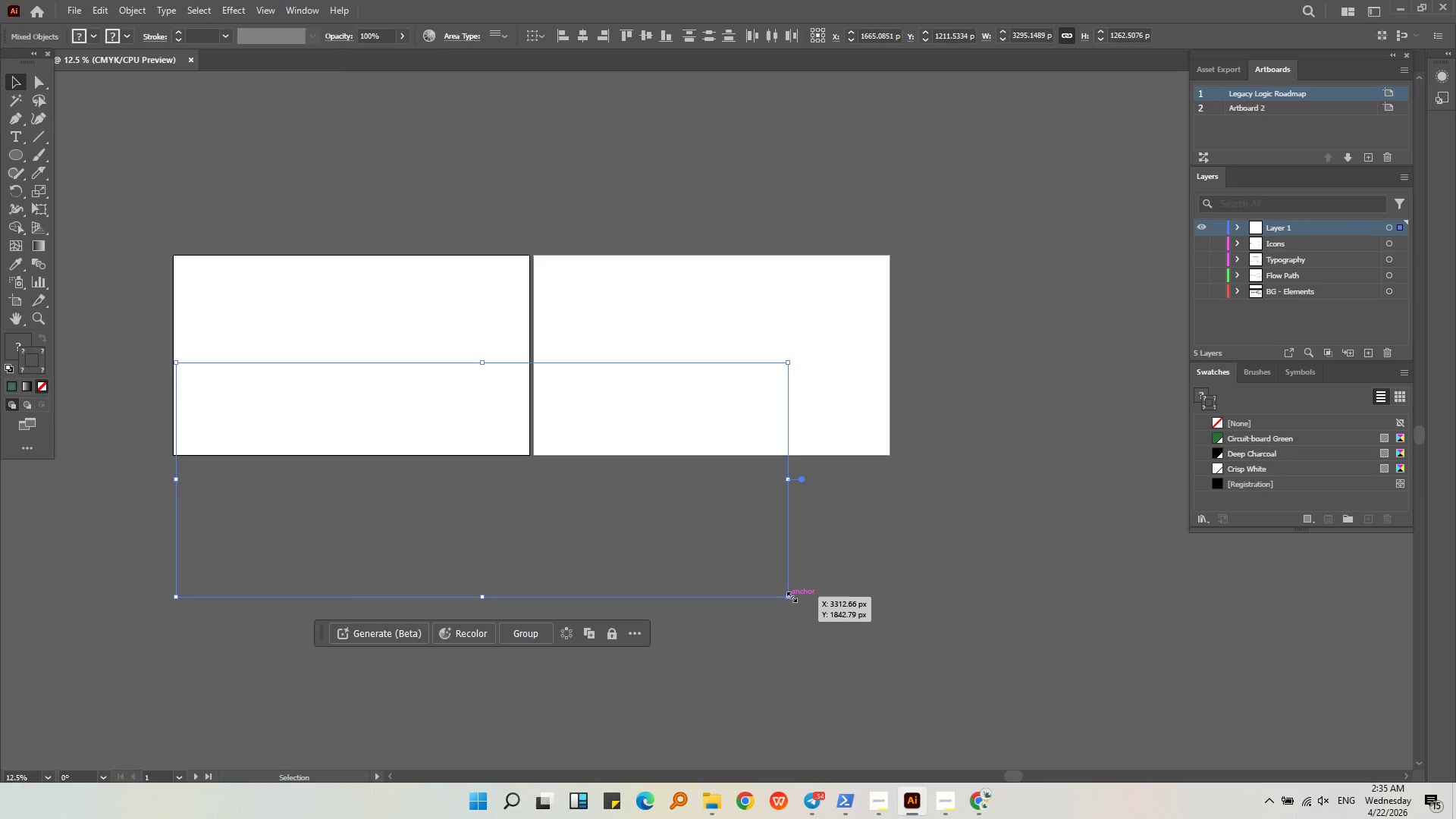 
key(Control+Z)
 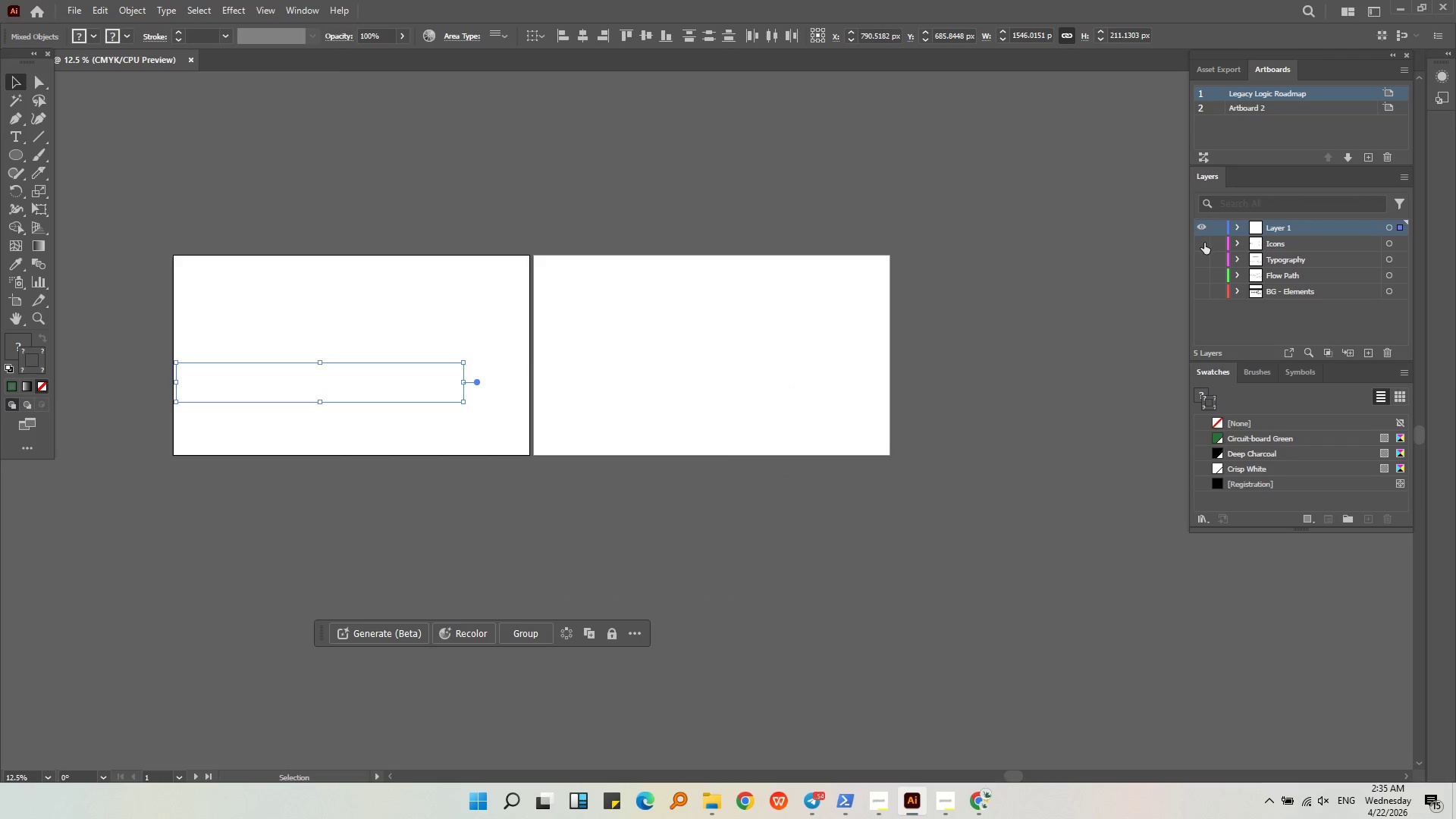 
double_click([1204, 259])
 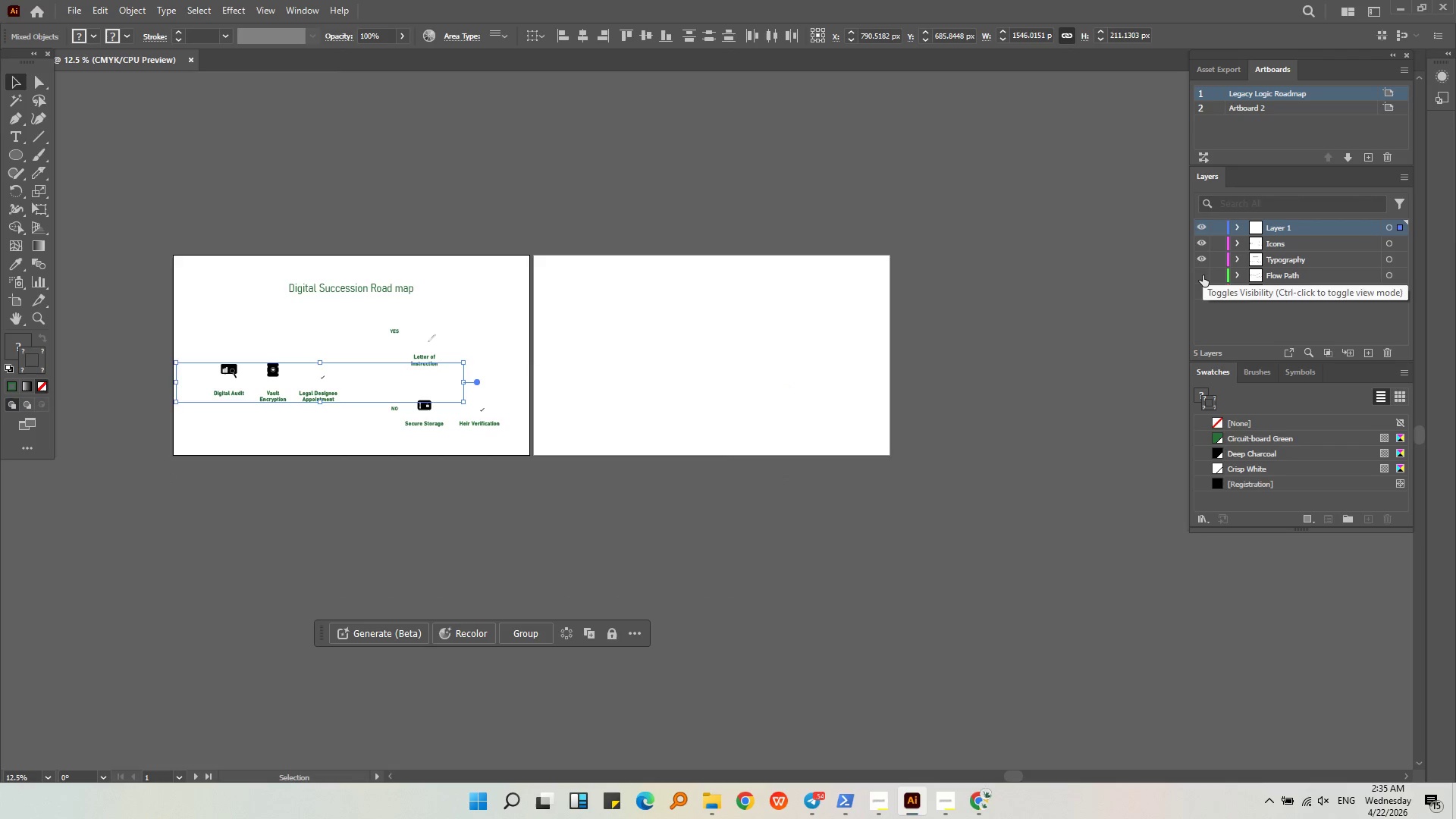 
triple_click([1203, 275])
 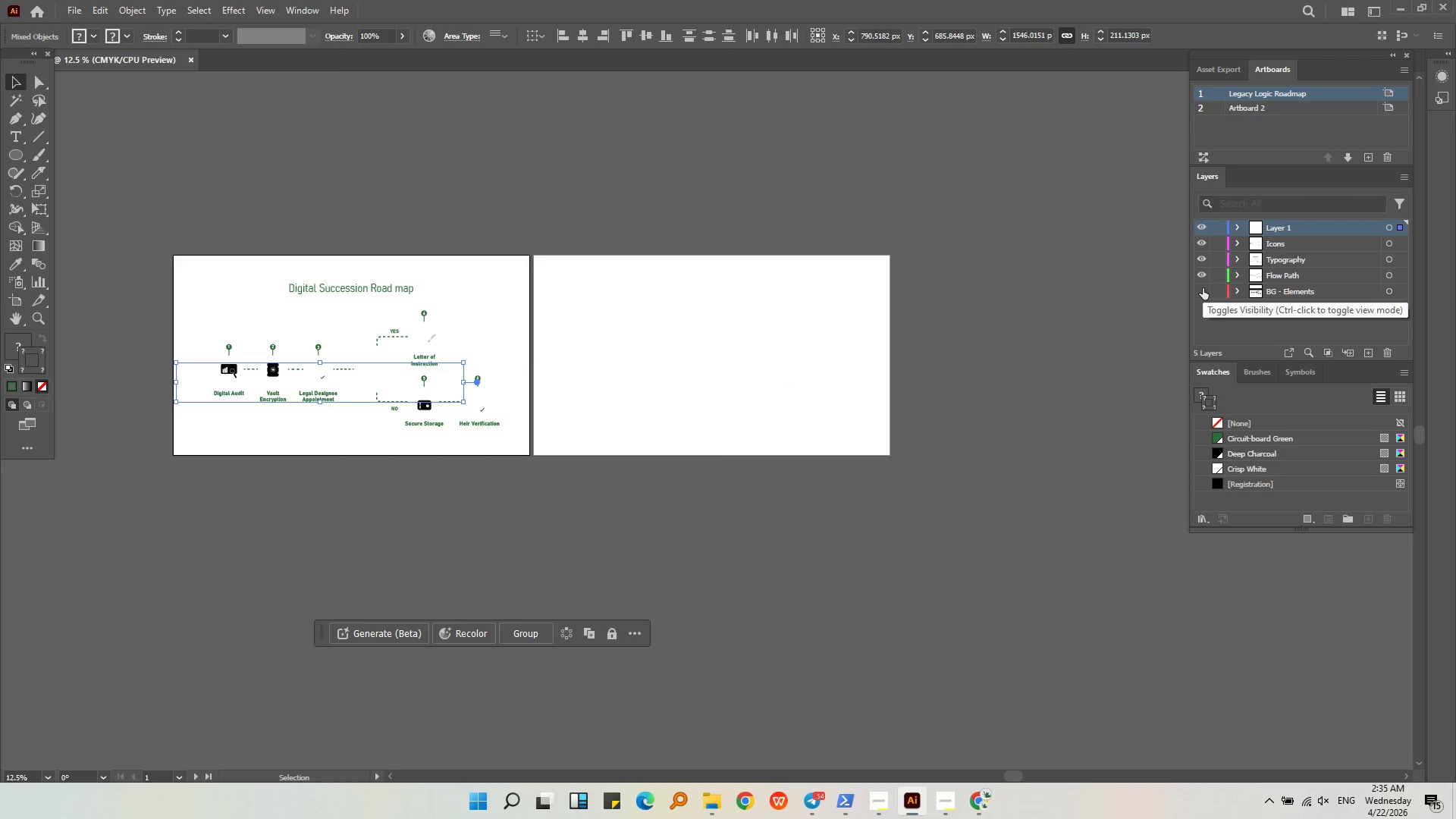 
left_click([1203, 288])
 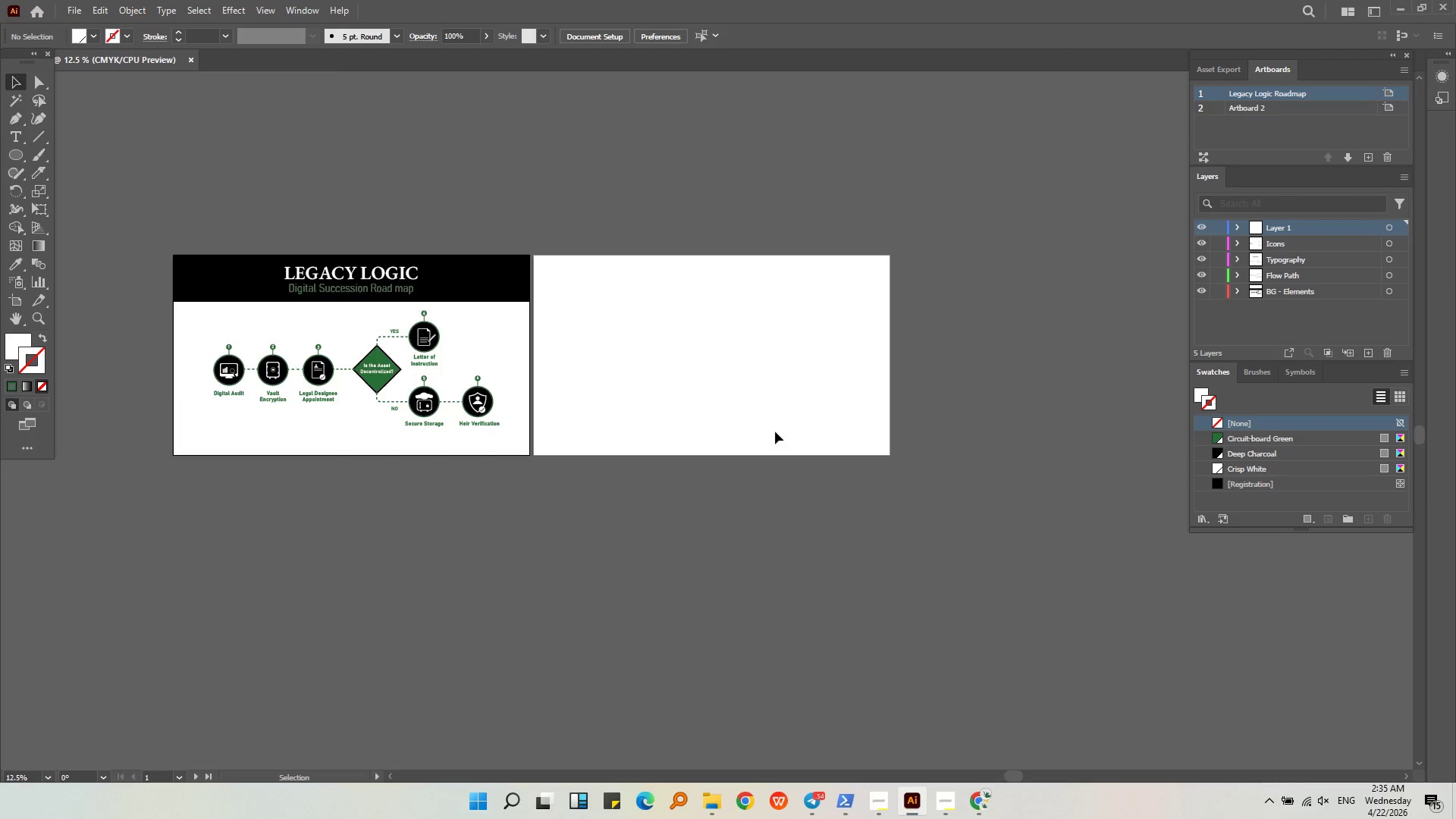 
key(Alt+AltLeft)
 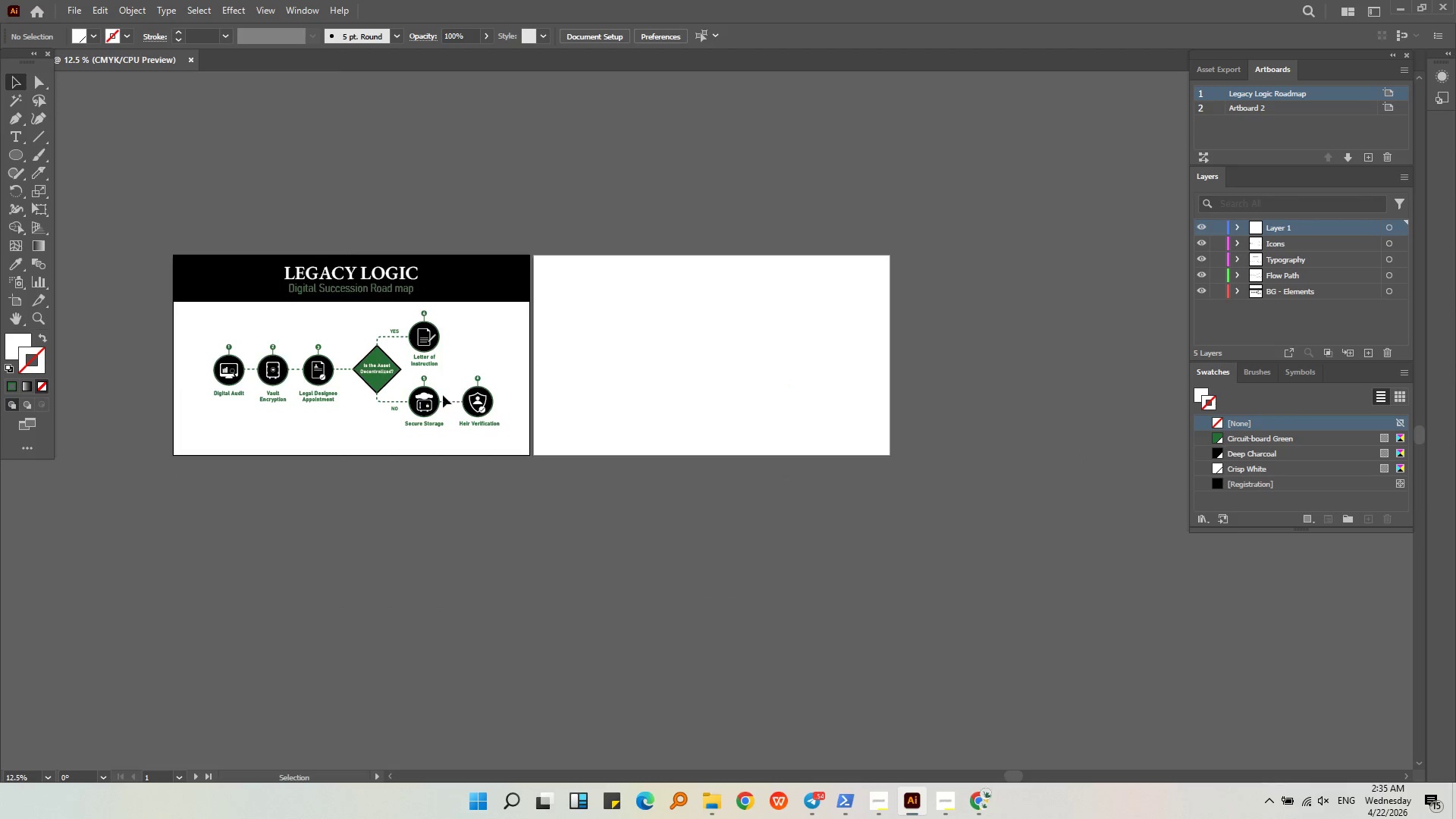 
scroll: coordinate [310, 403], scroll_direction: up, amount: 3.0
 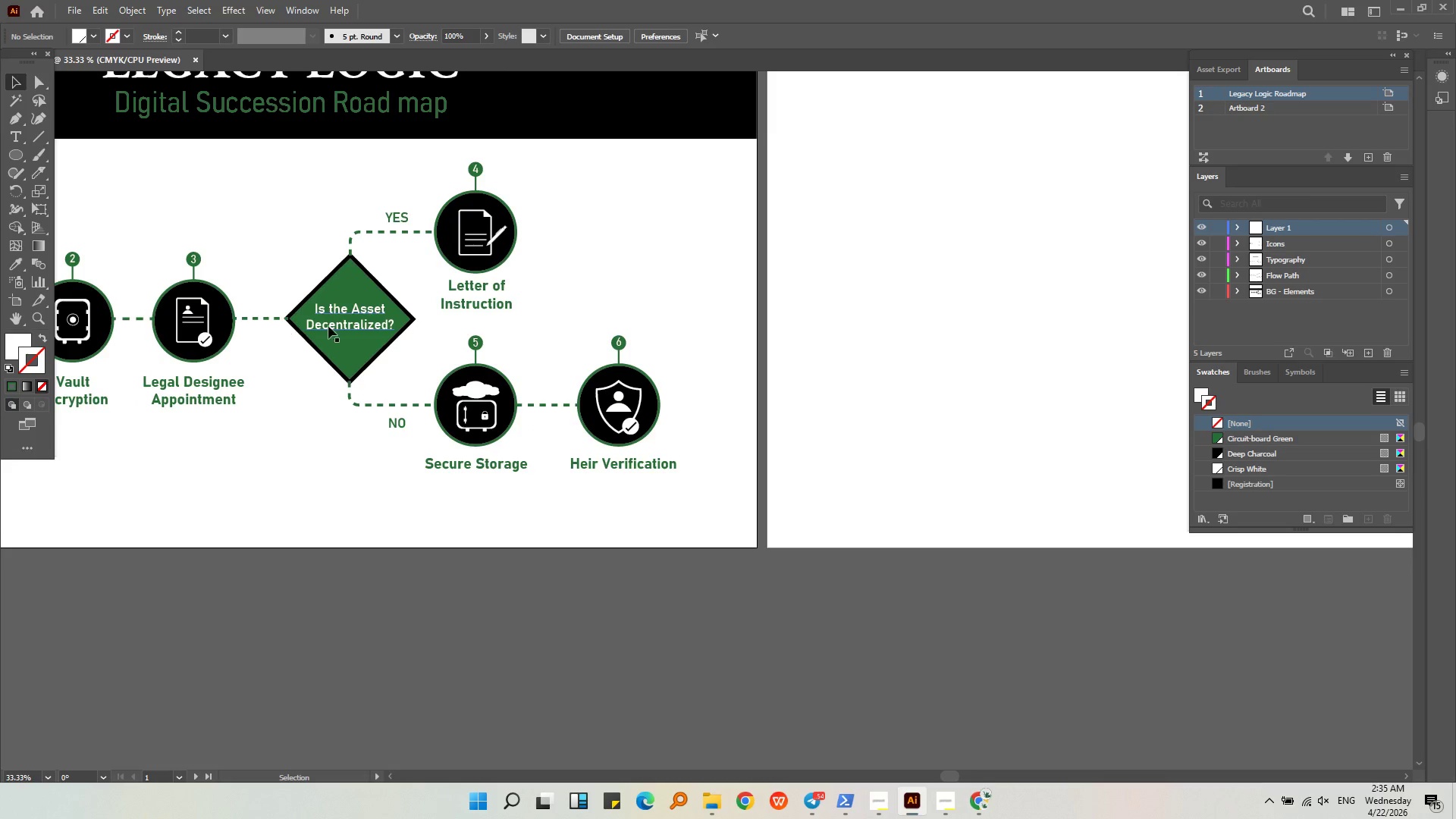 
left_click([337, 325])
 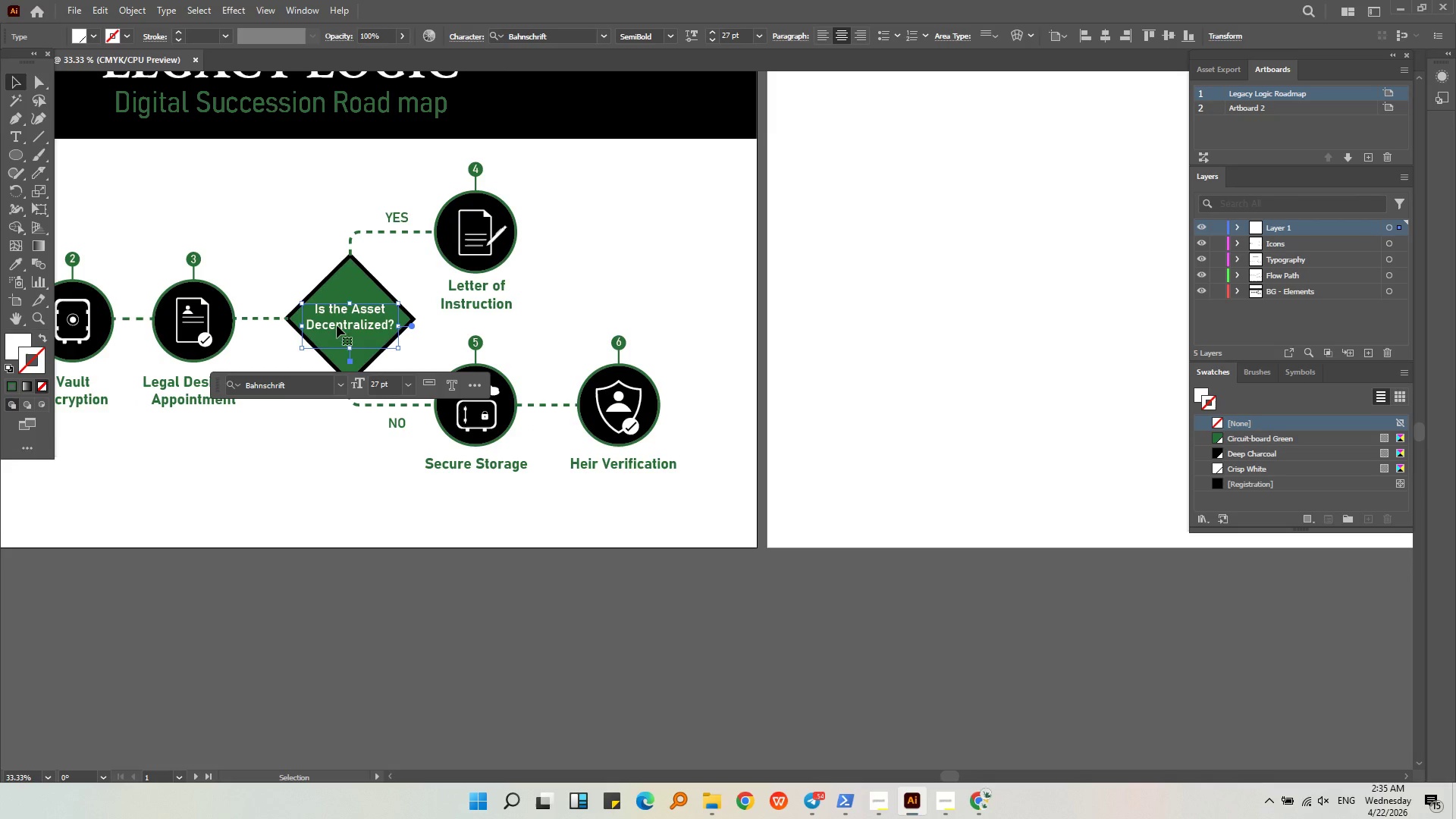 
key(Control+X)
 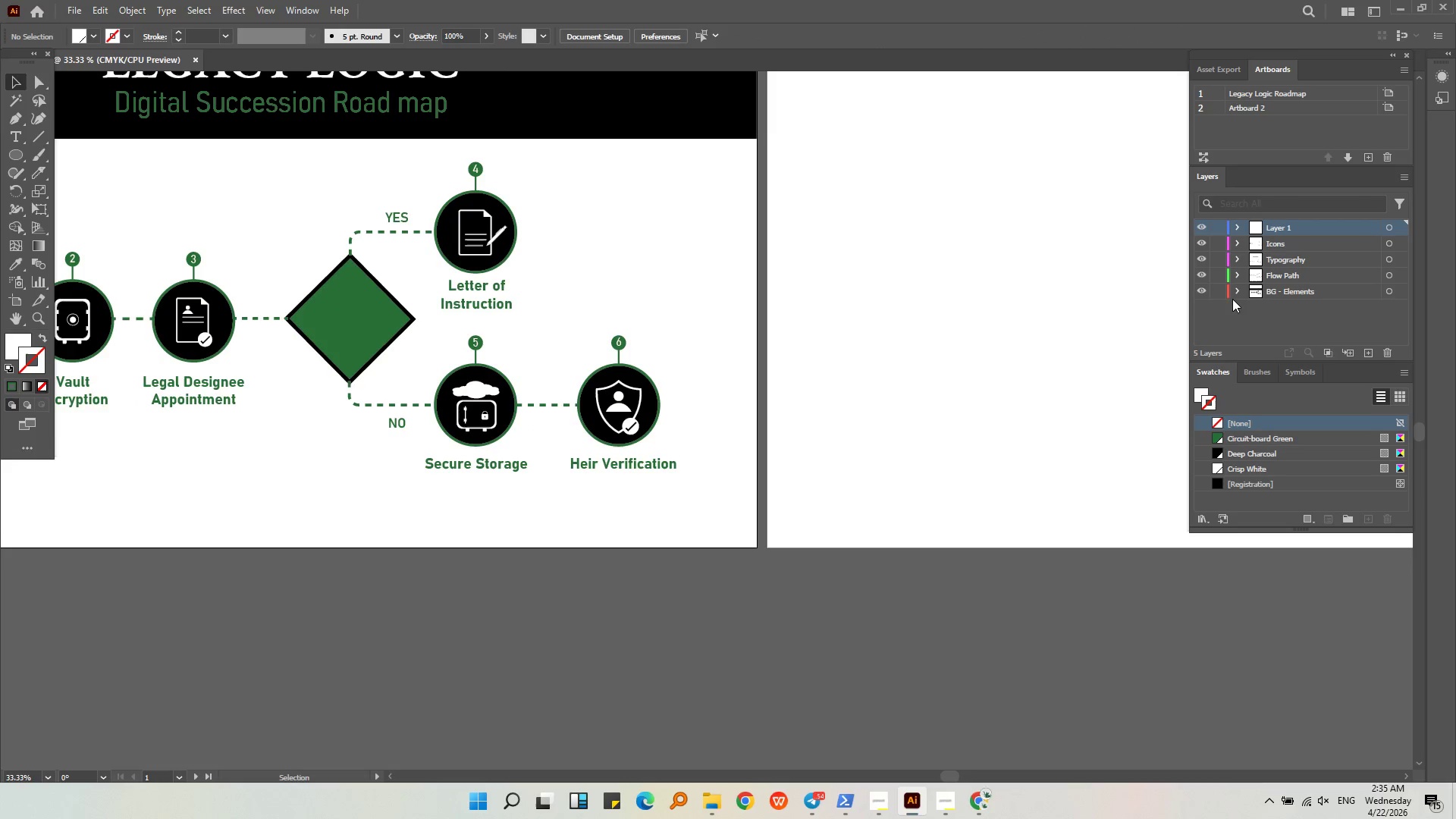 
left_click([1304, 255])
 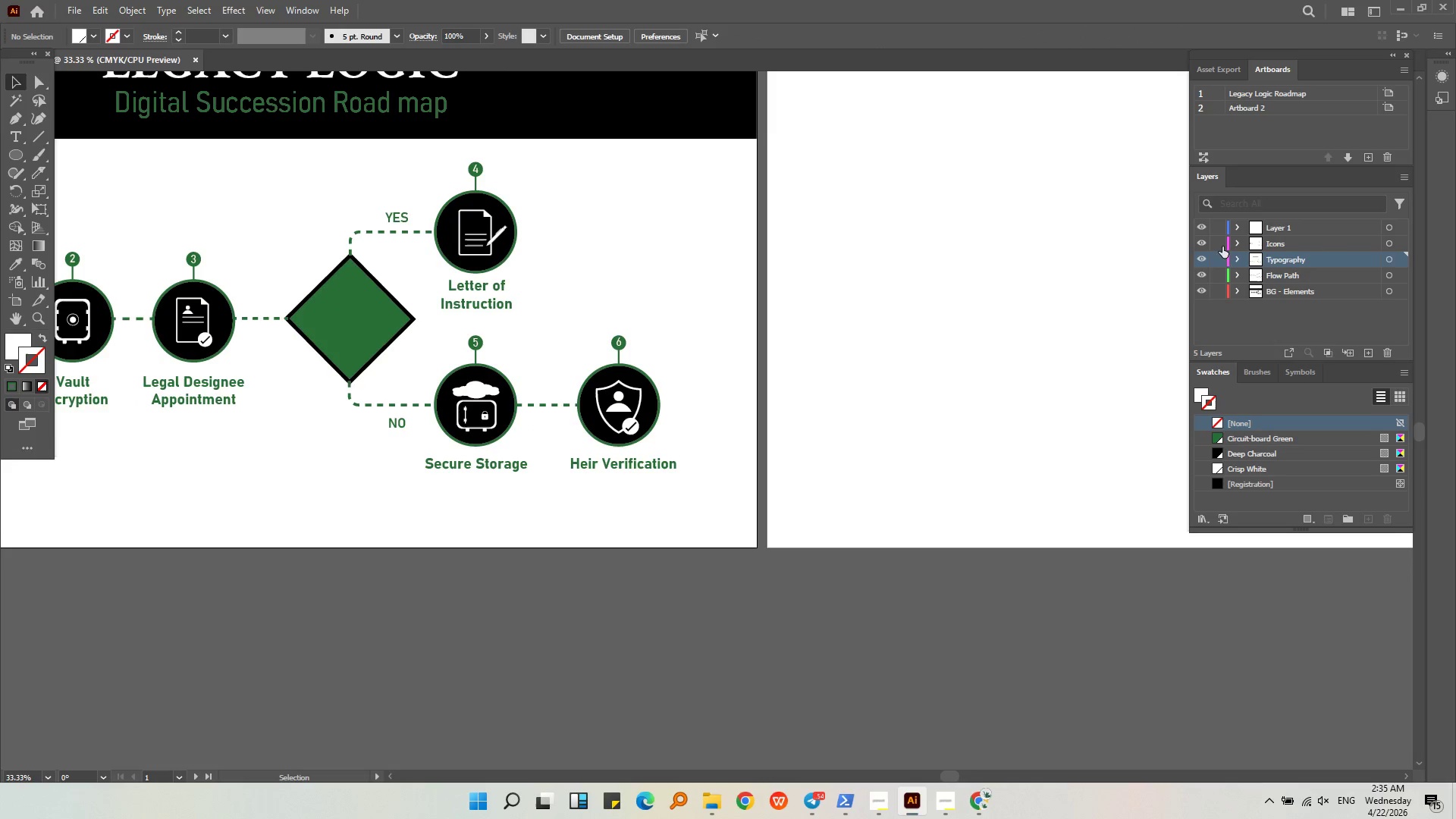 
double_click([1219, 230])
 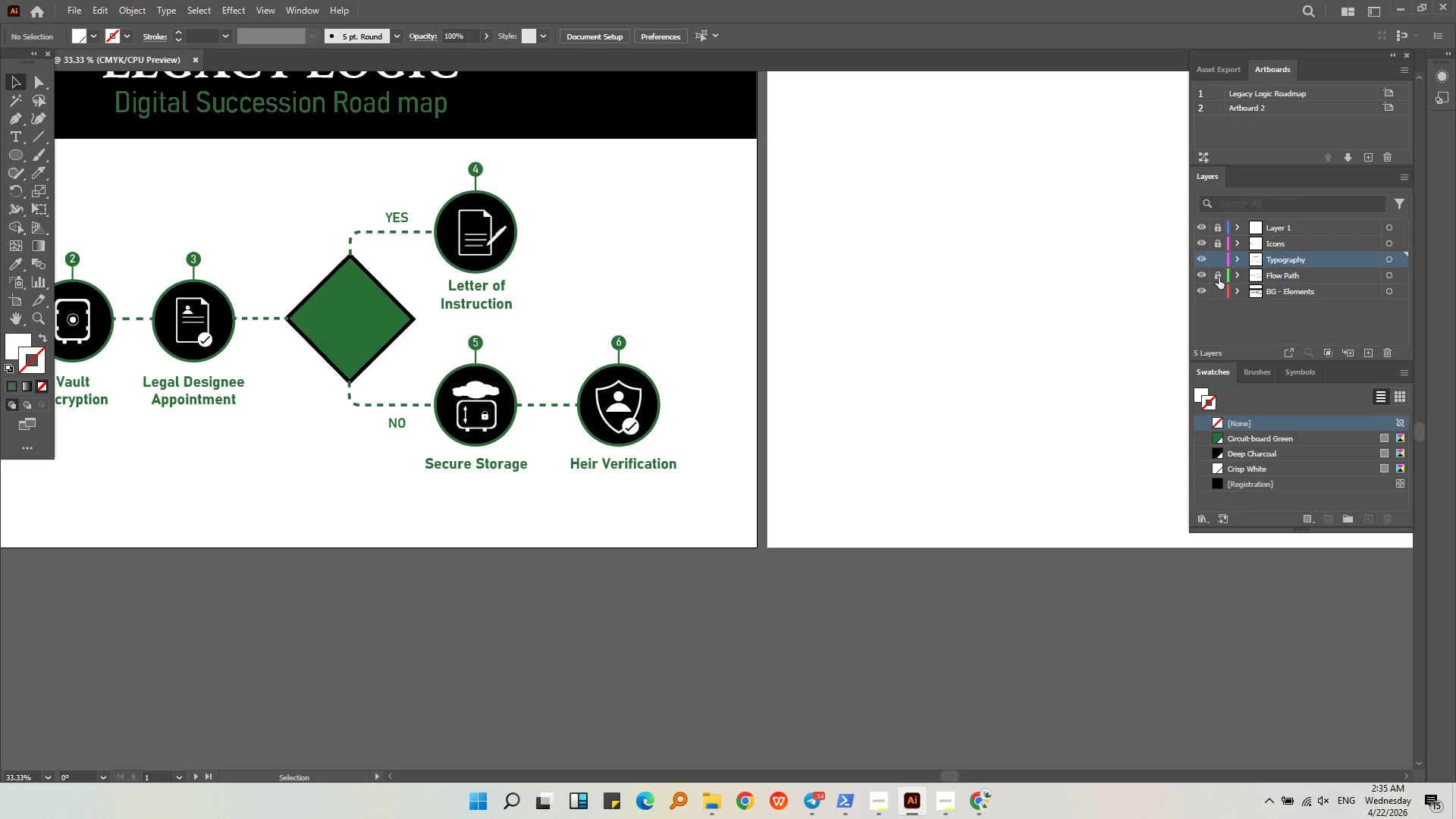 
double_click([1219, 293])
 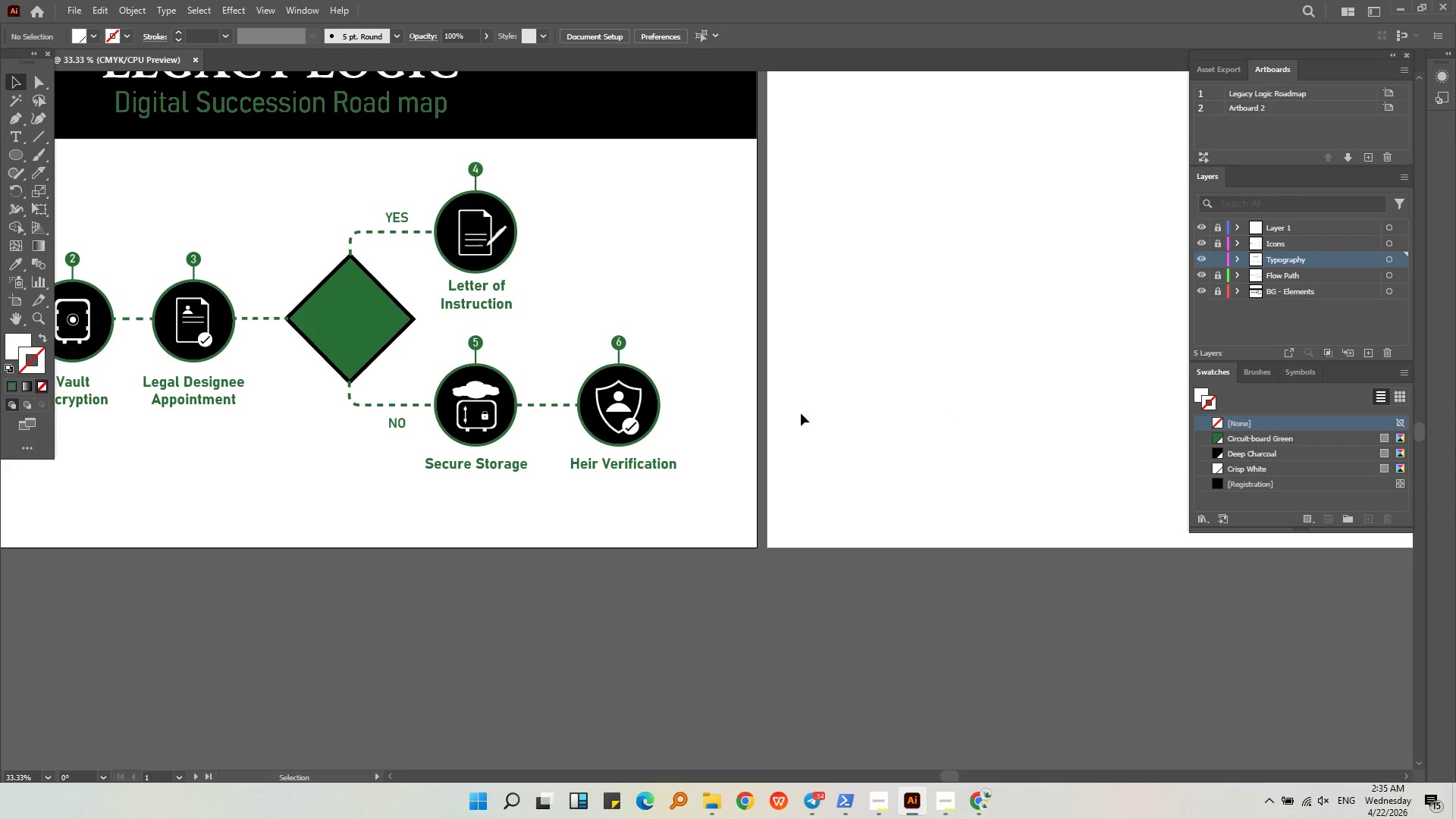 
left_click([702, 314])
 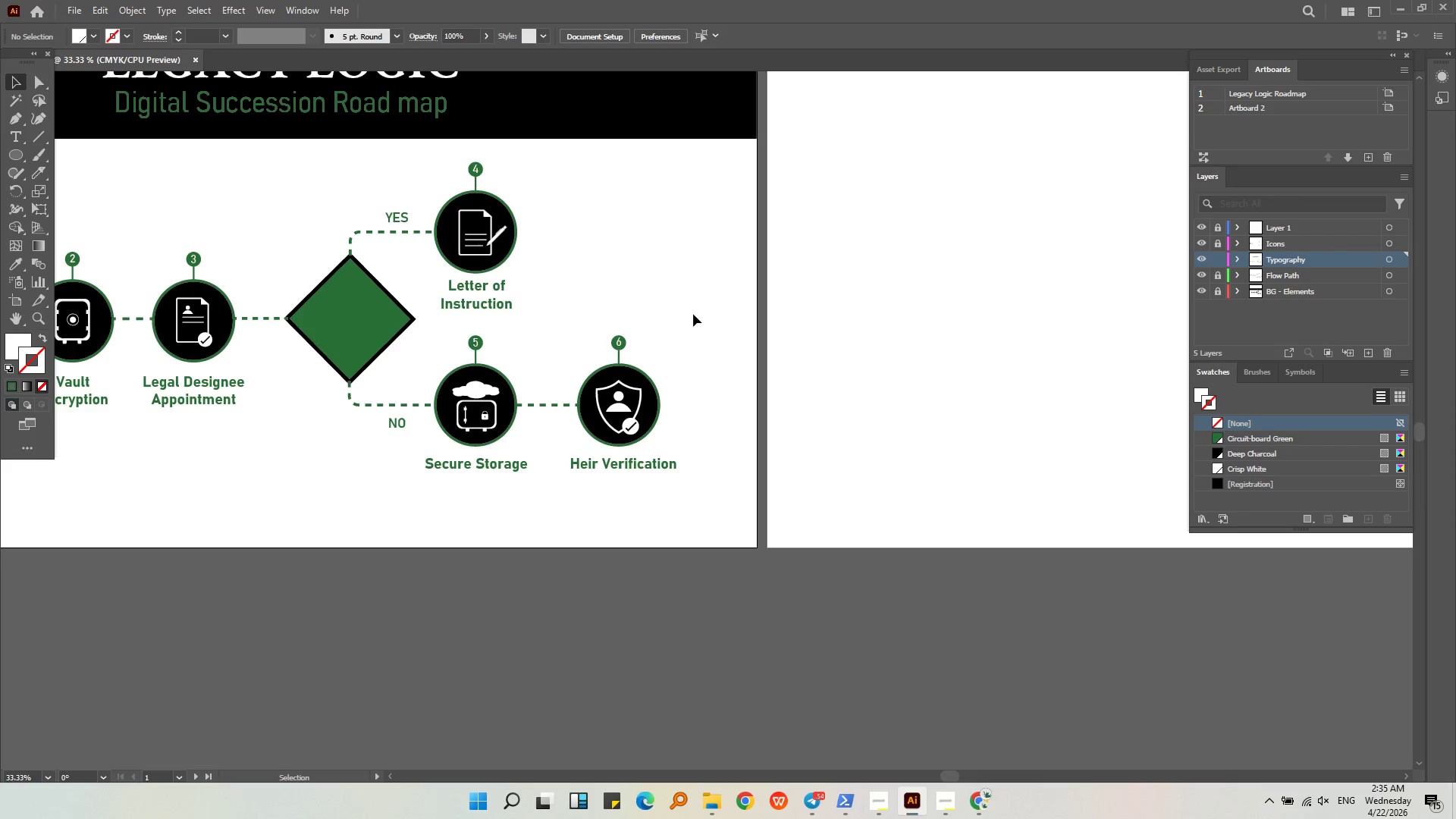 
hold_key(key=ControlLeft, duration=1.2)
 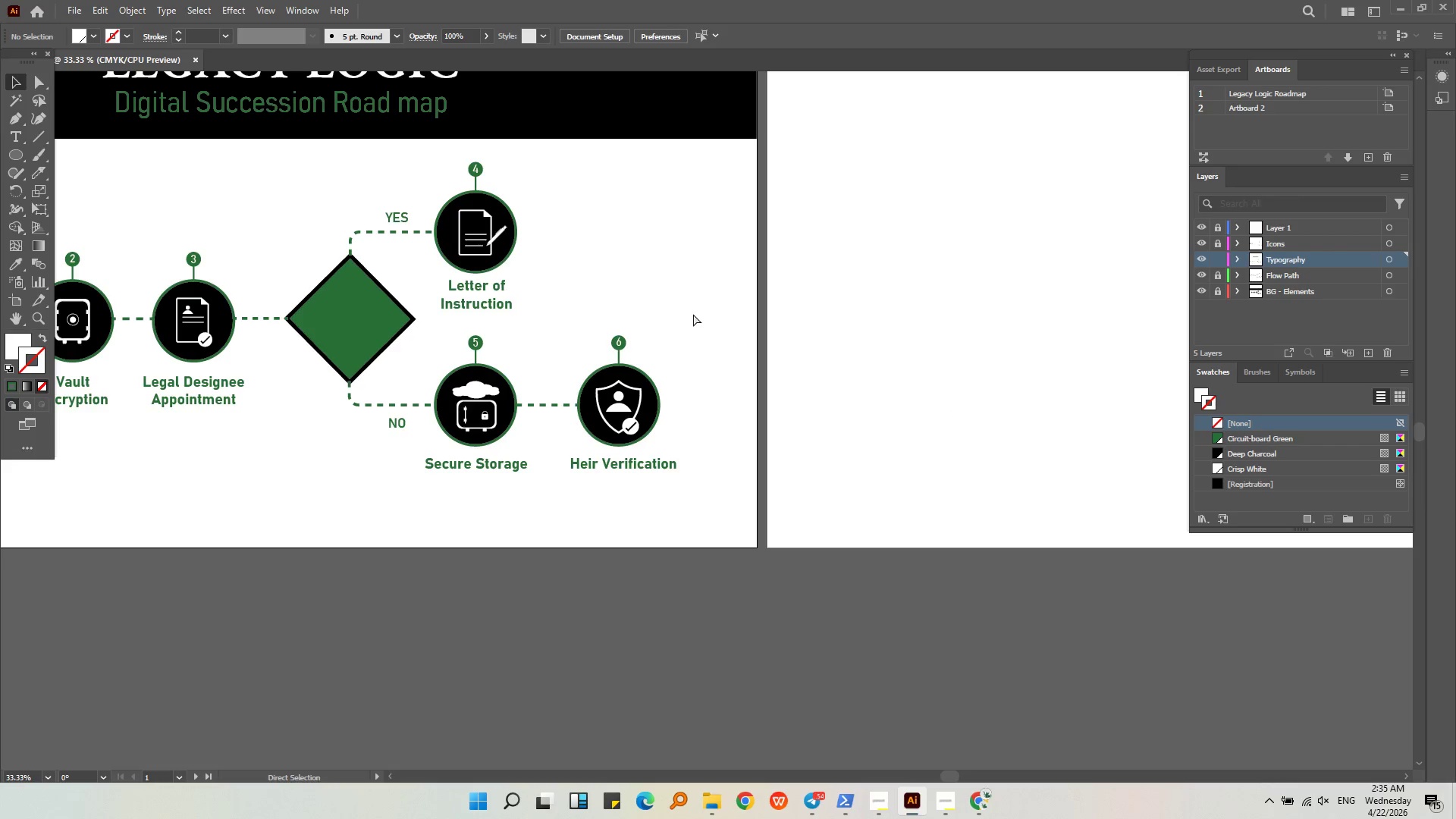 
hold_key(key=ShiftLeft, duration=1.08)
 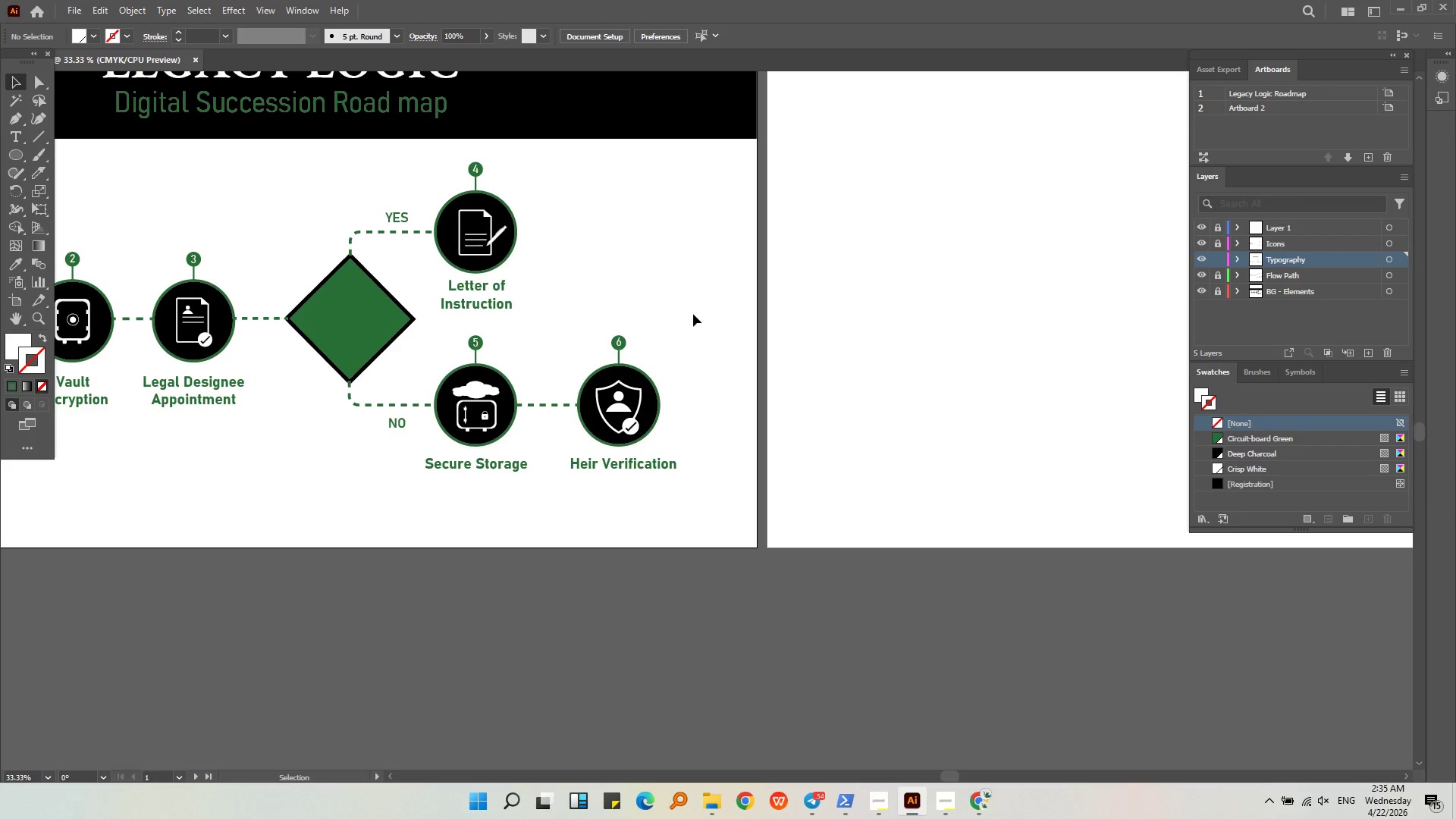 
left_click([693, 314])
 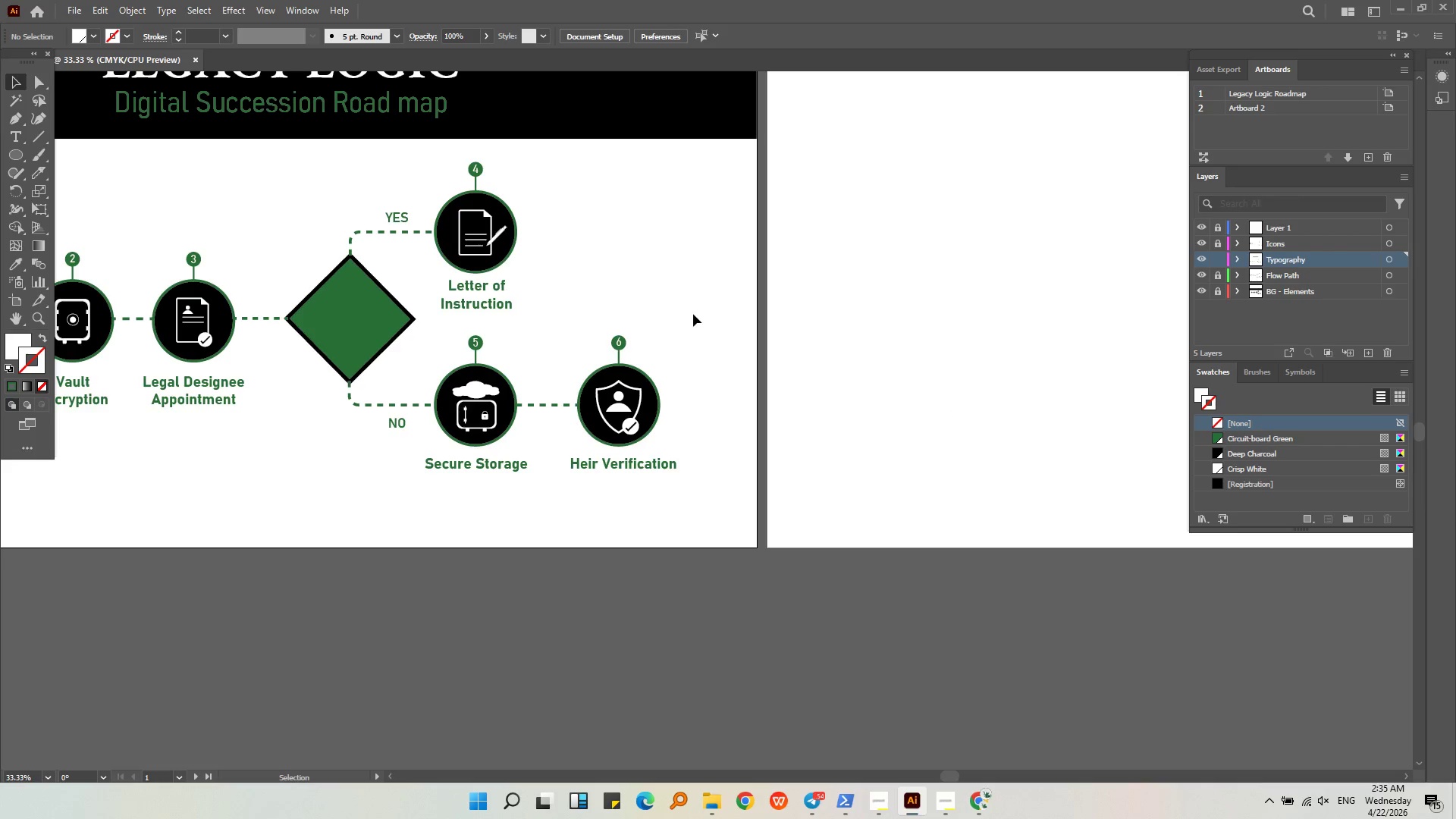 
key(Control+Shift+V)
 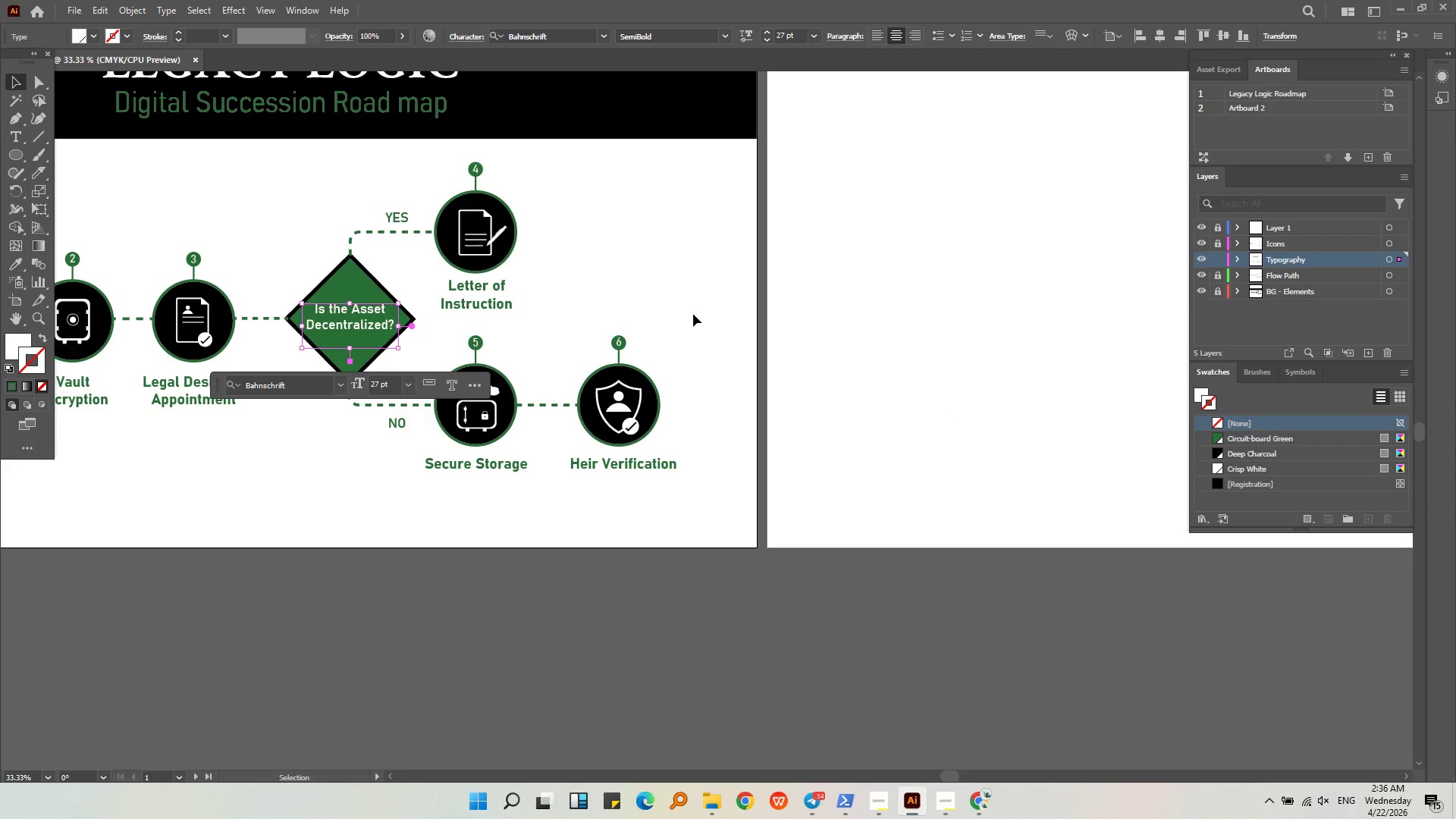 
left_click([693, 314])
 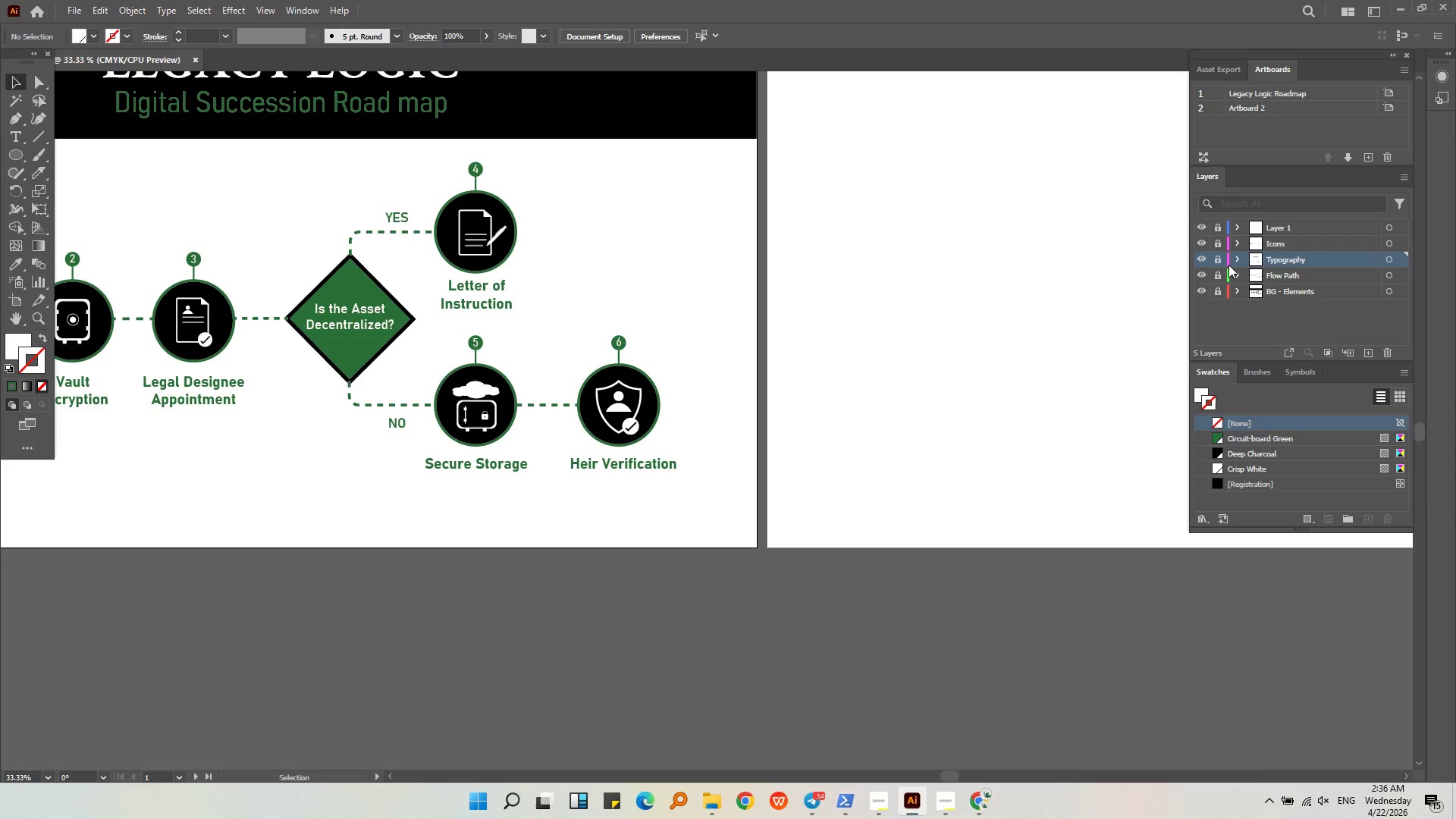 
left_click([1220, 227])
 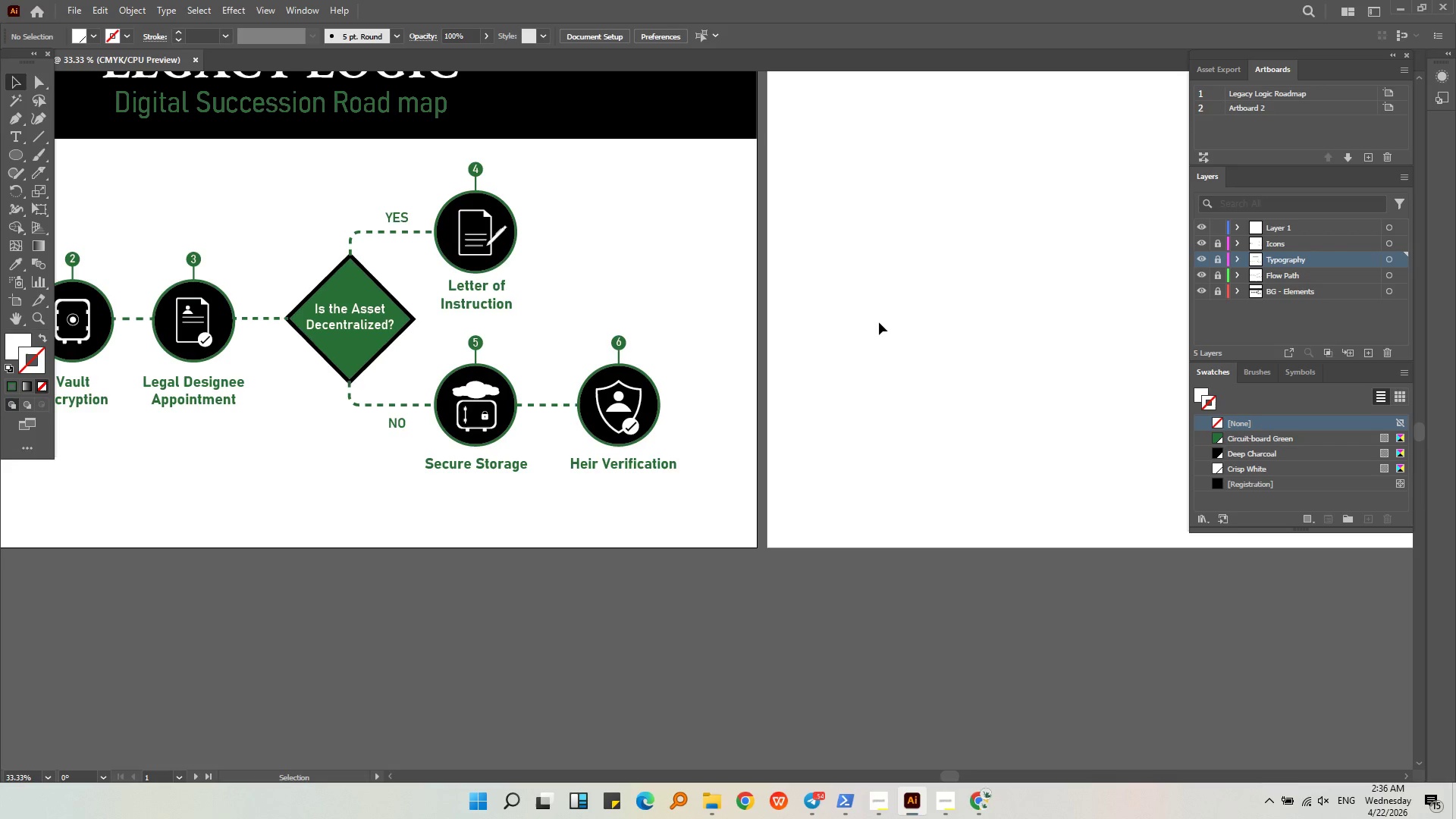 
left_click([879, 322])
 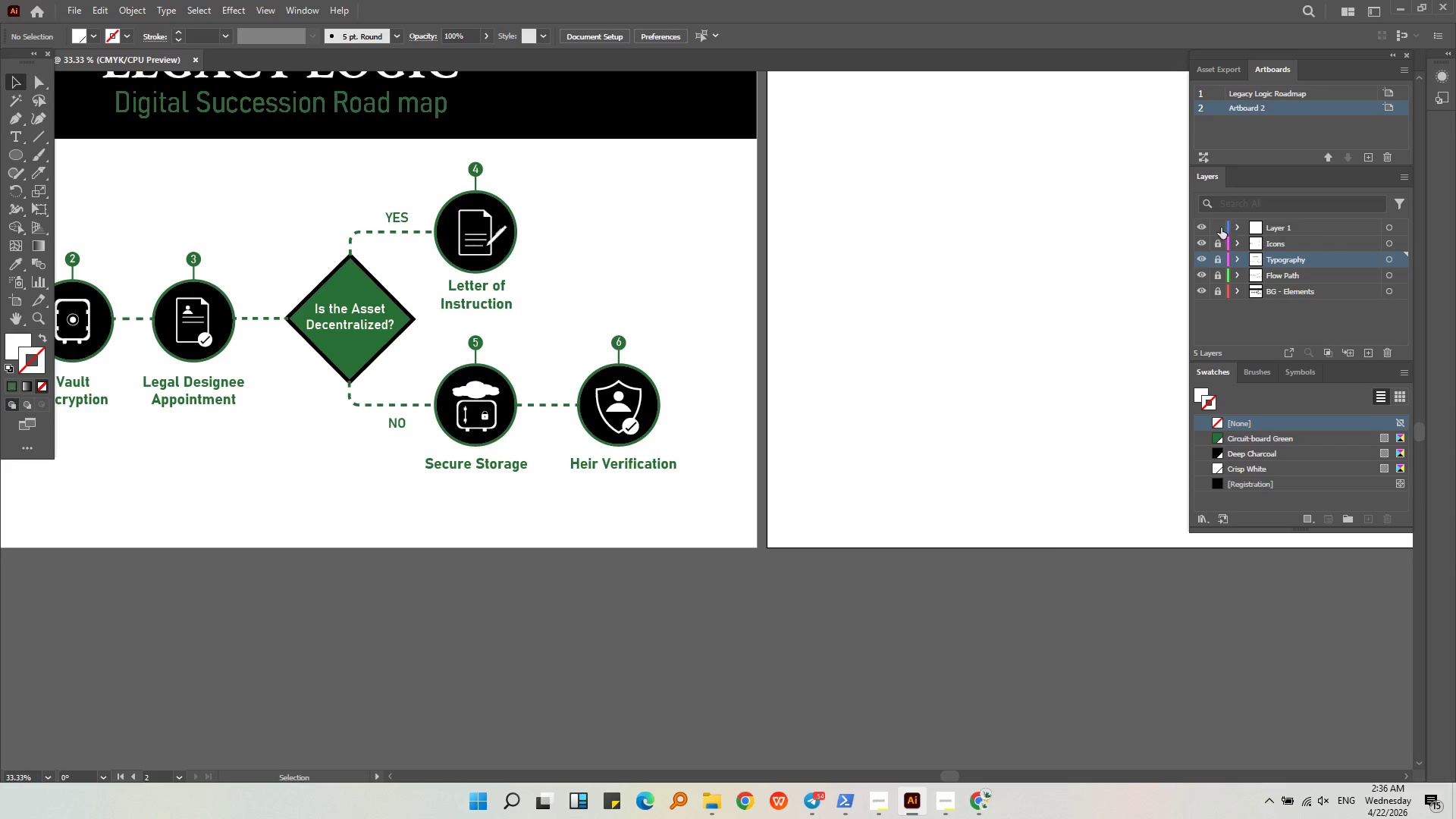 
left_click([1292, 227])
 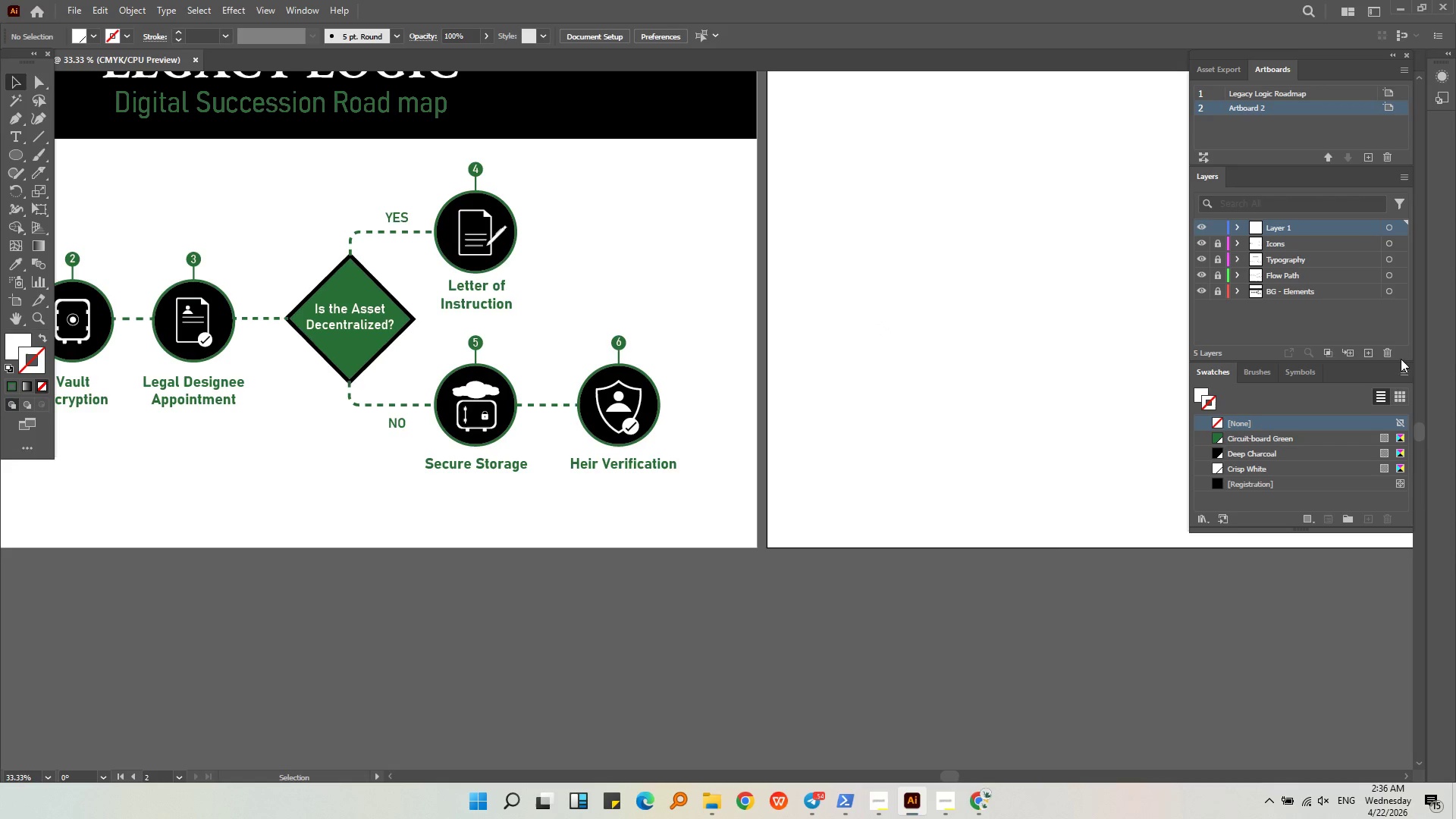 
left_click([1390, 354])
 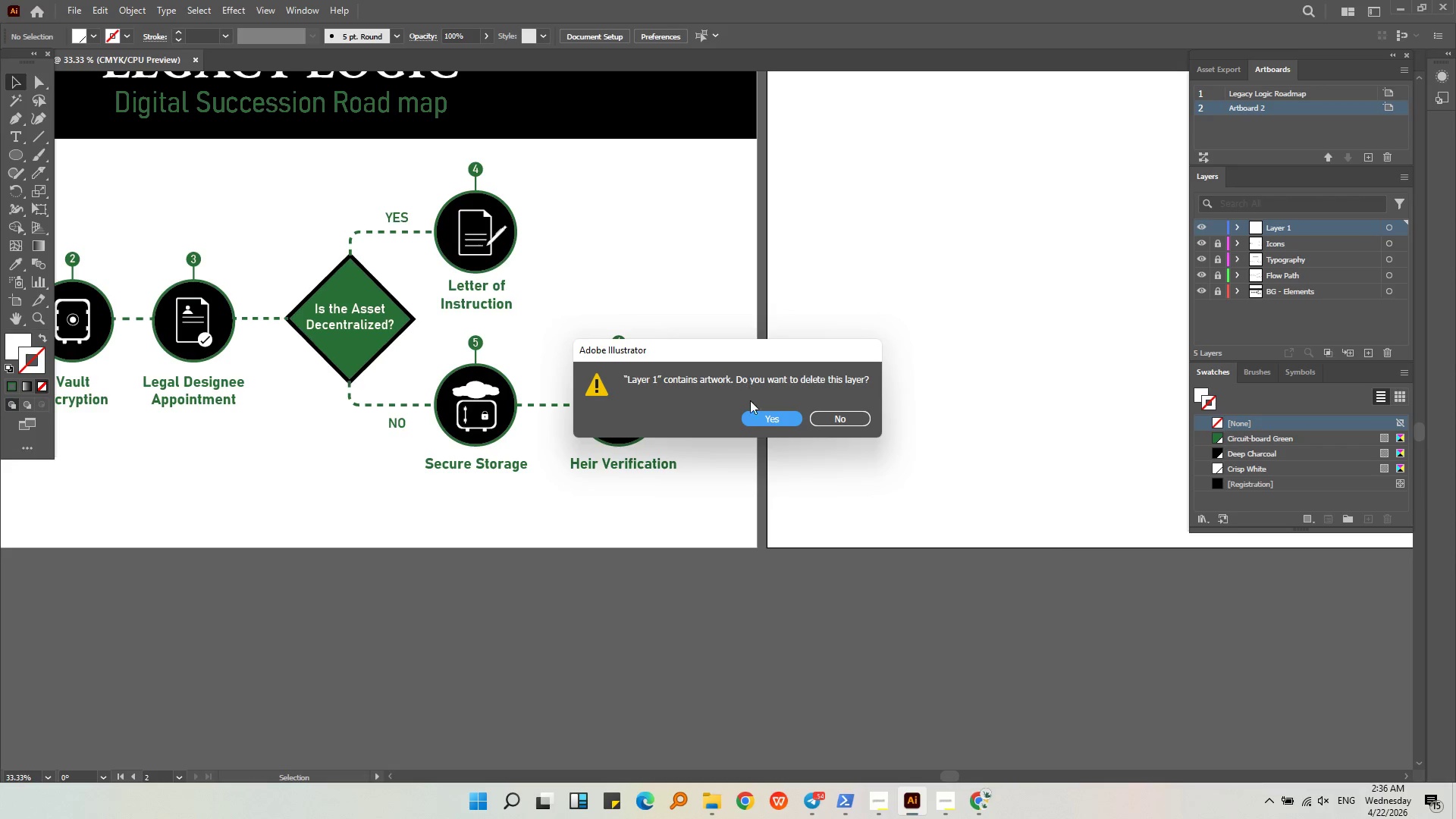 
left_click([774, 414])
 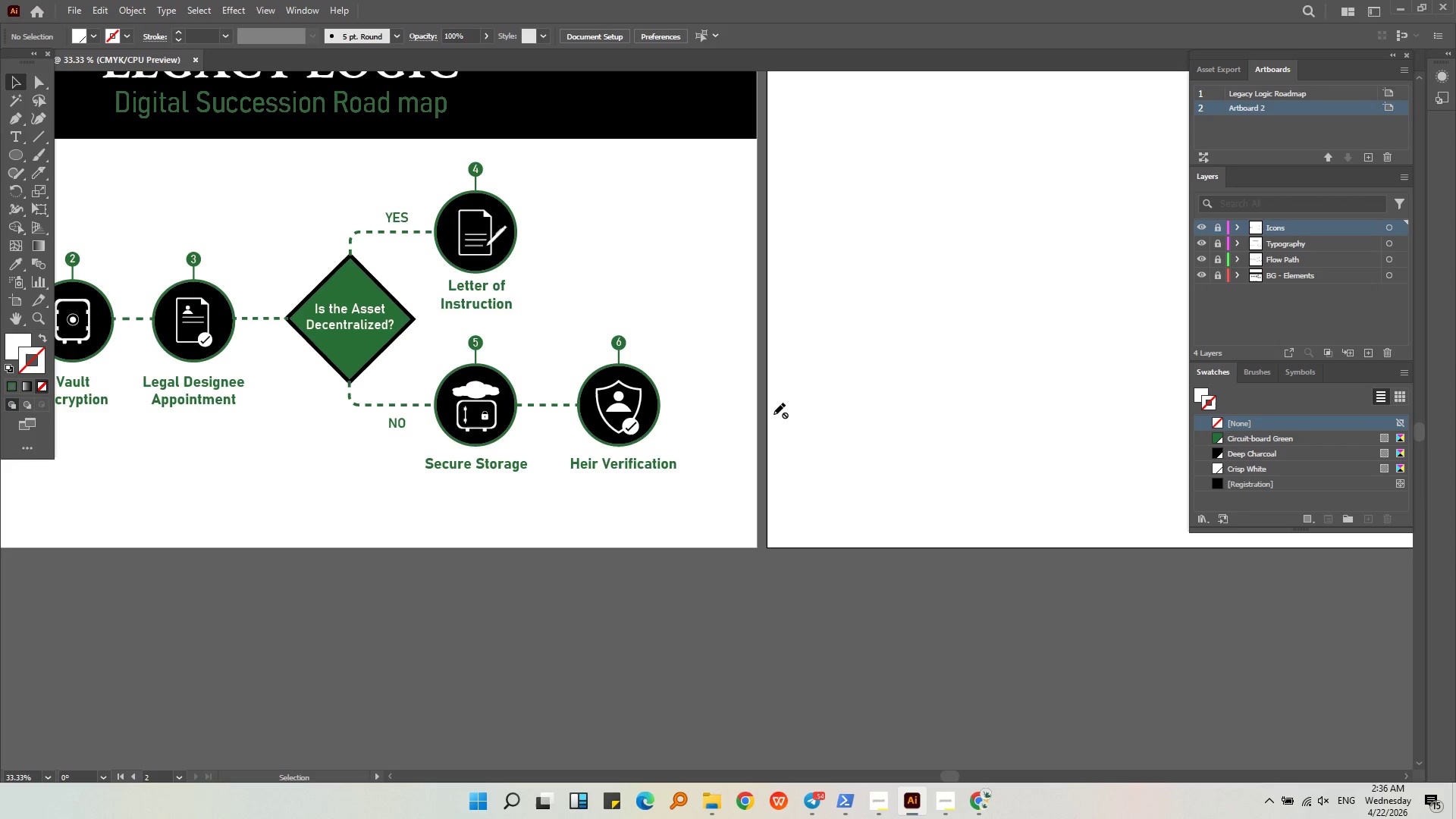 
key(Alt+AltLeft)
 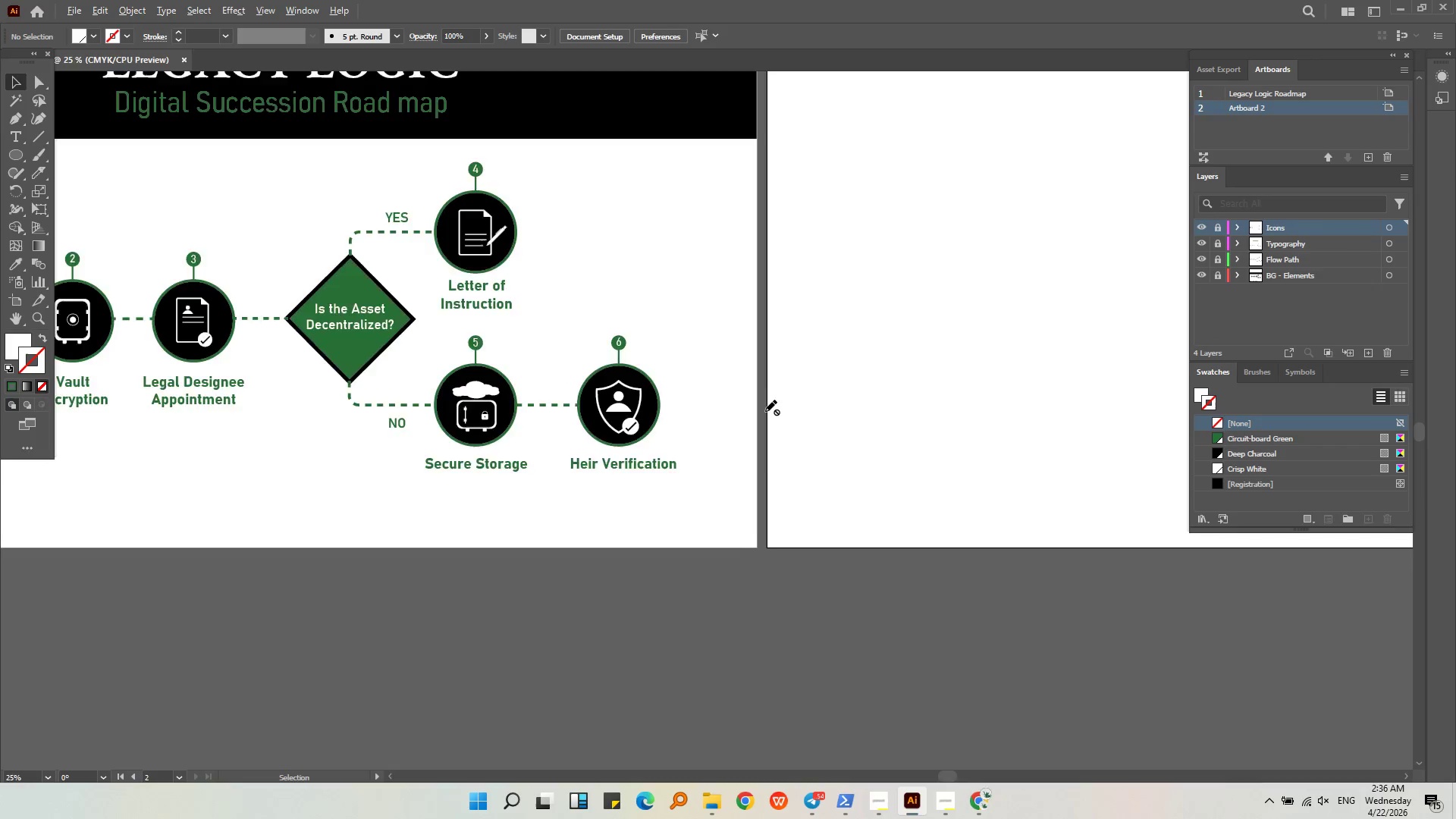 
middle_click([765, 411])
 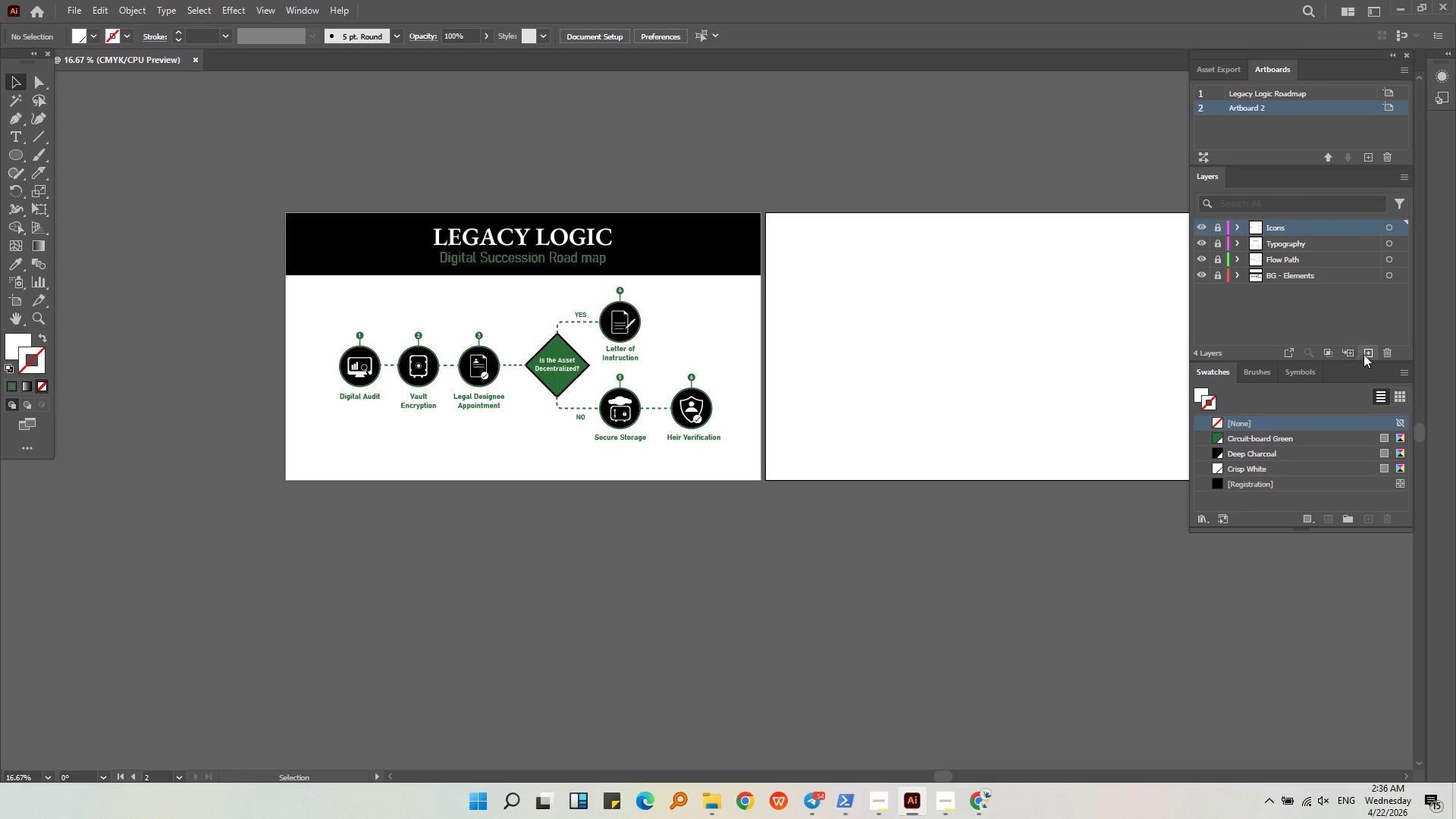 
scroll: coordinate [765, 411], scroll_direction: down, amount: 2.0
 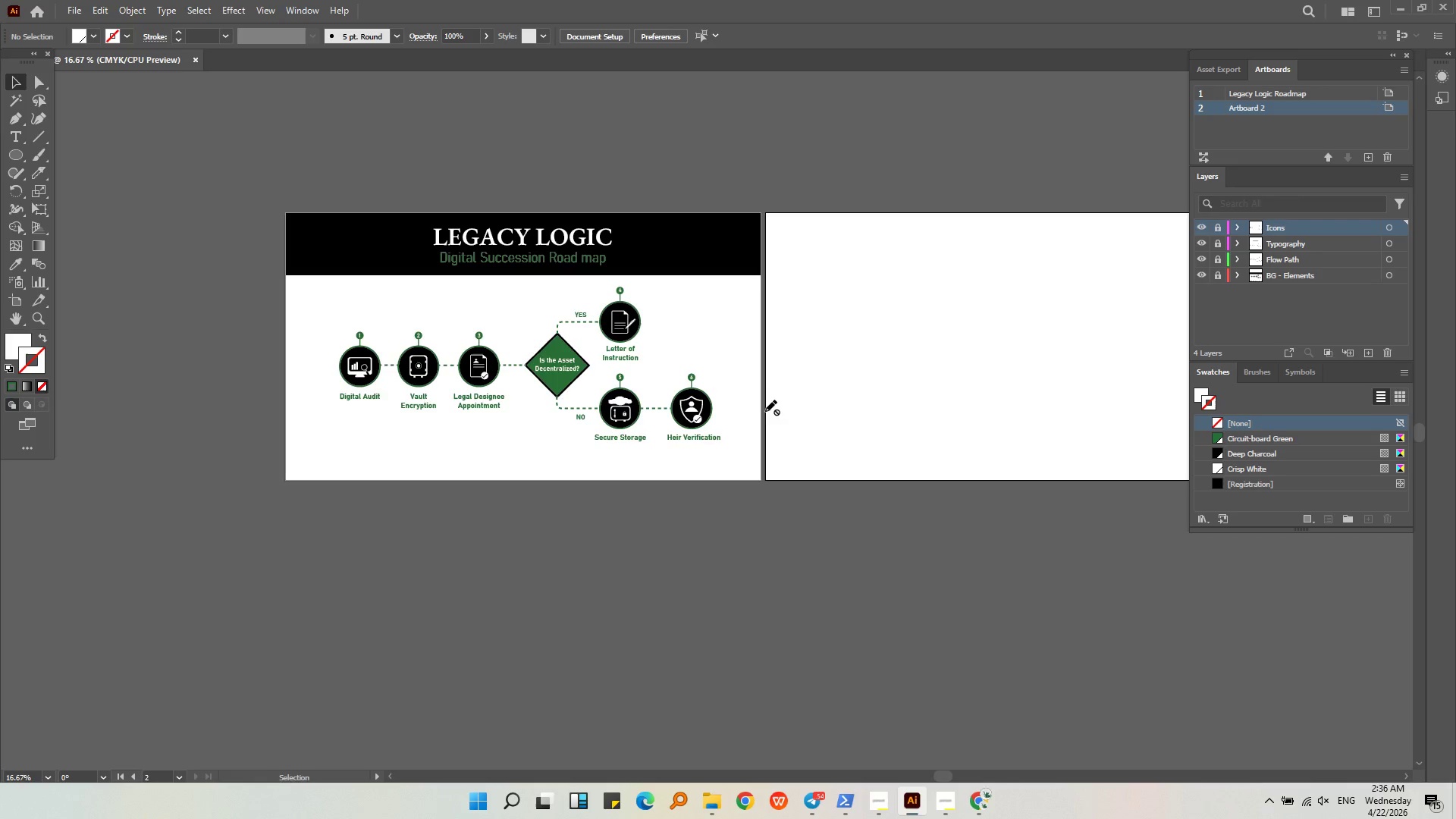 
wait(5.36)
 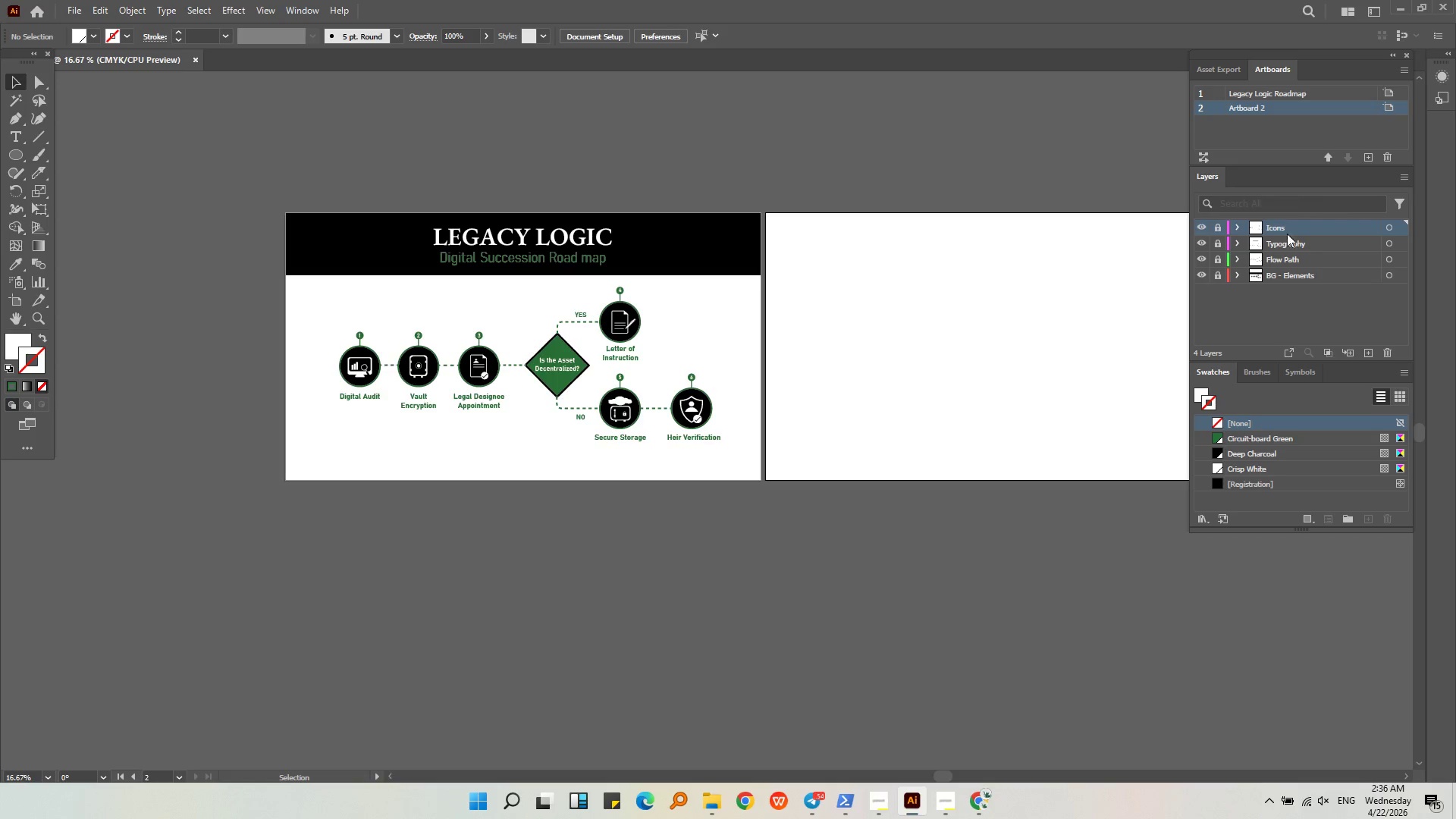 
left_click([1216, 229])
 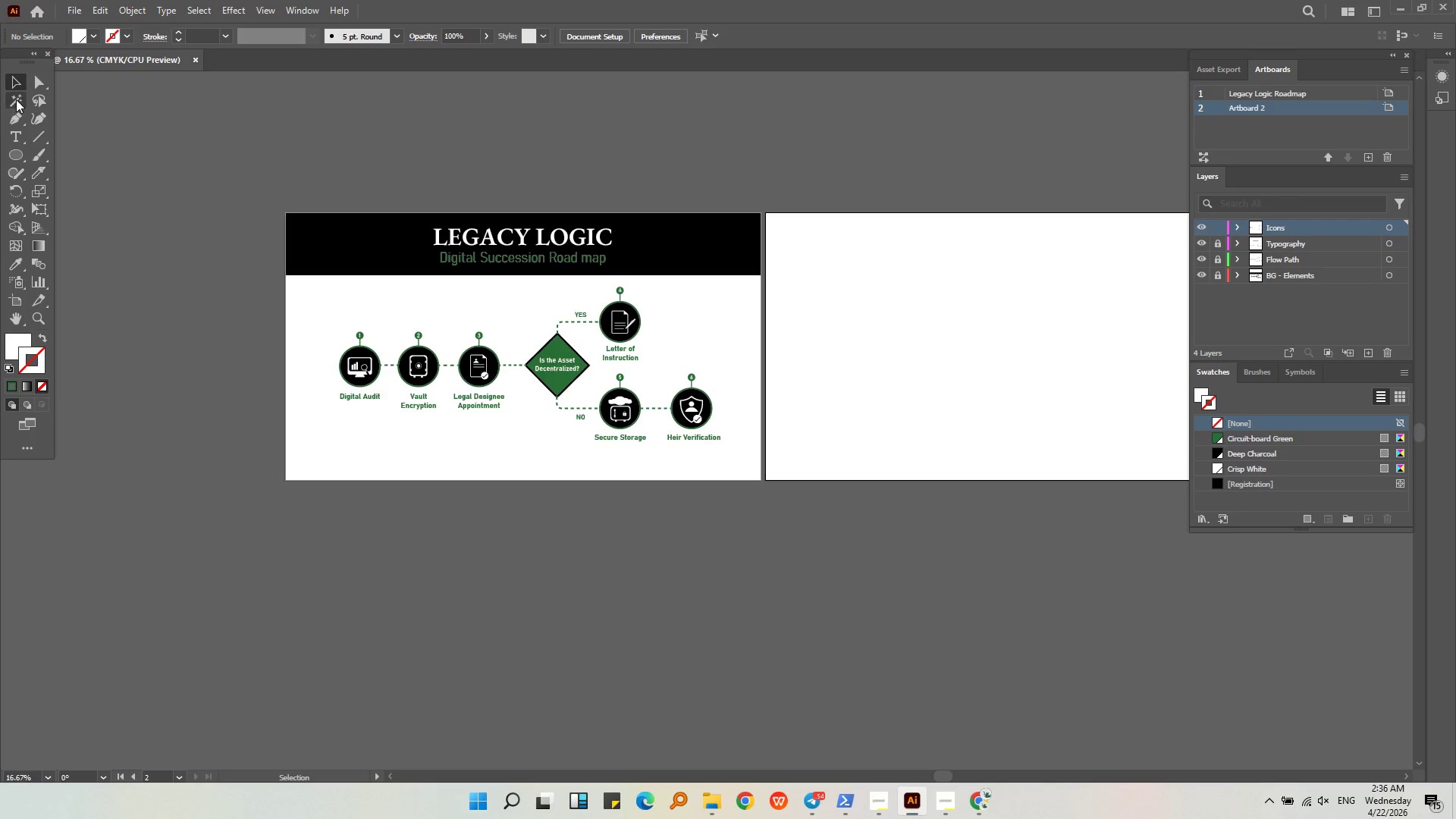 
left_click([7, 81])
 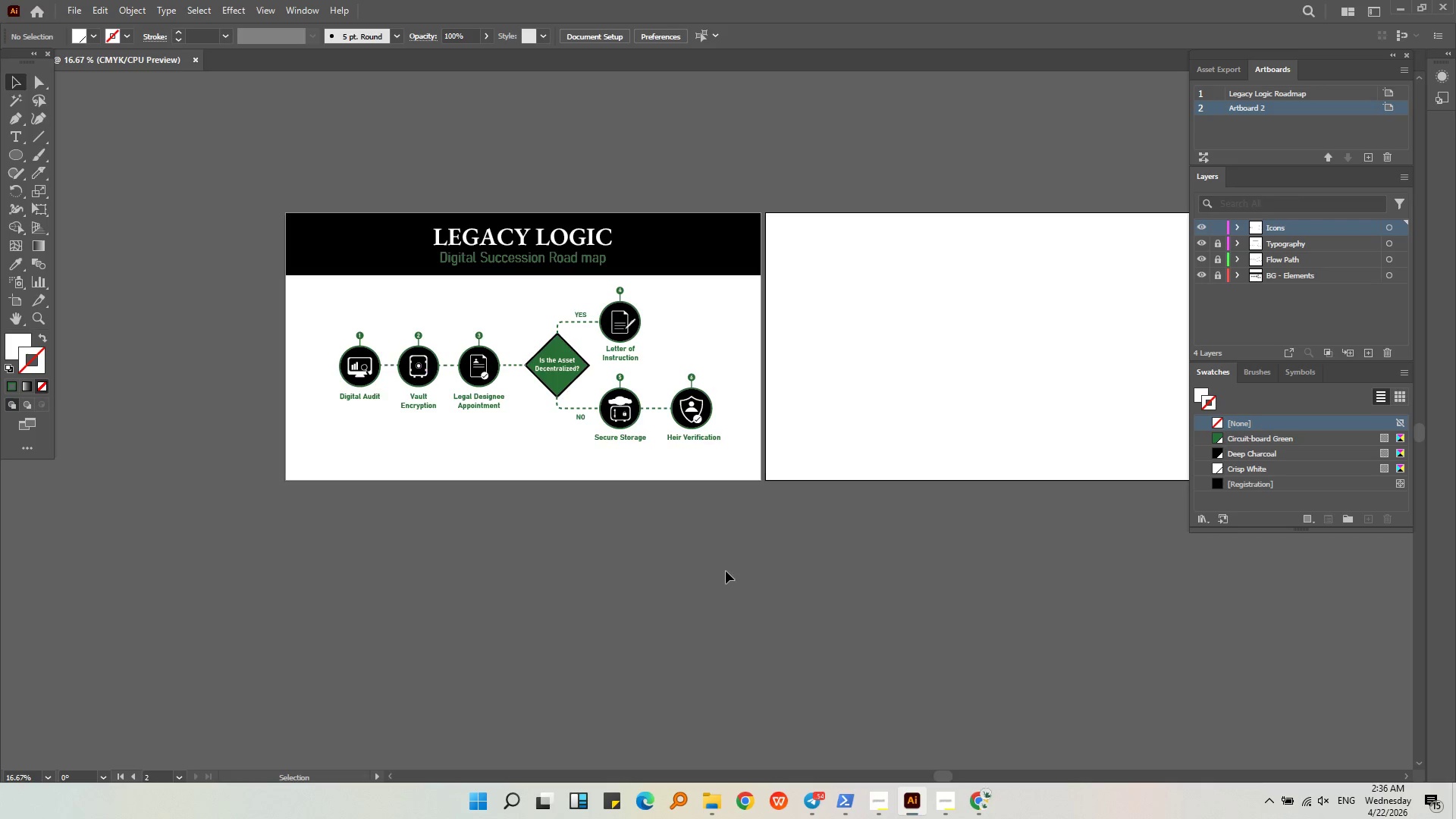 
left_click([726, 571])
 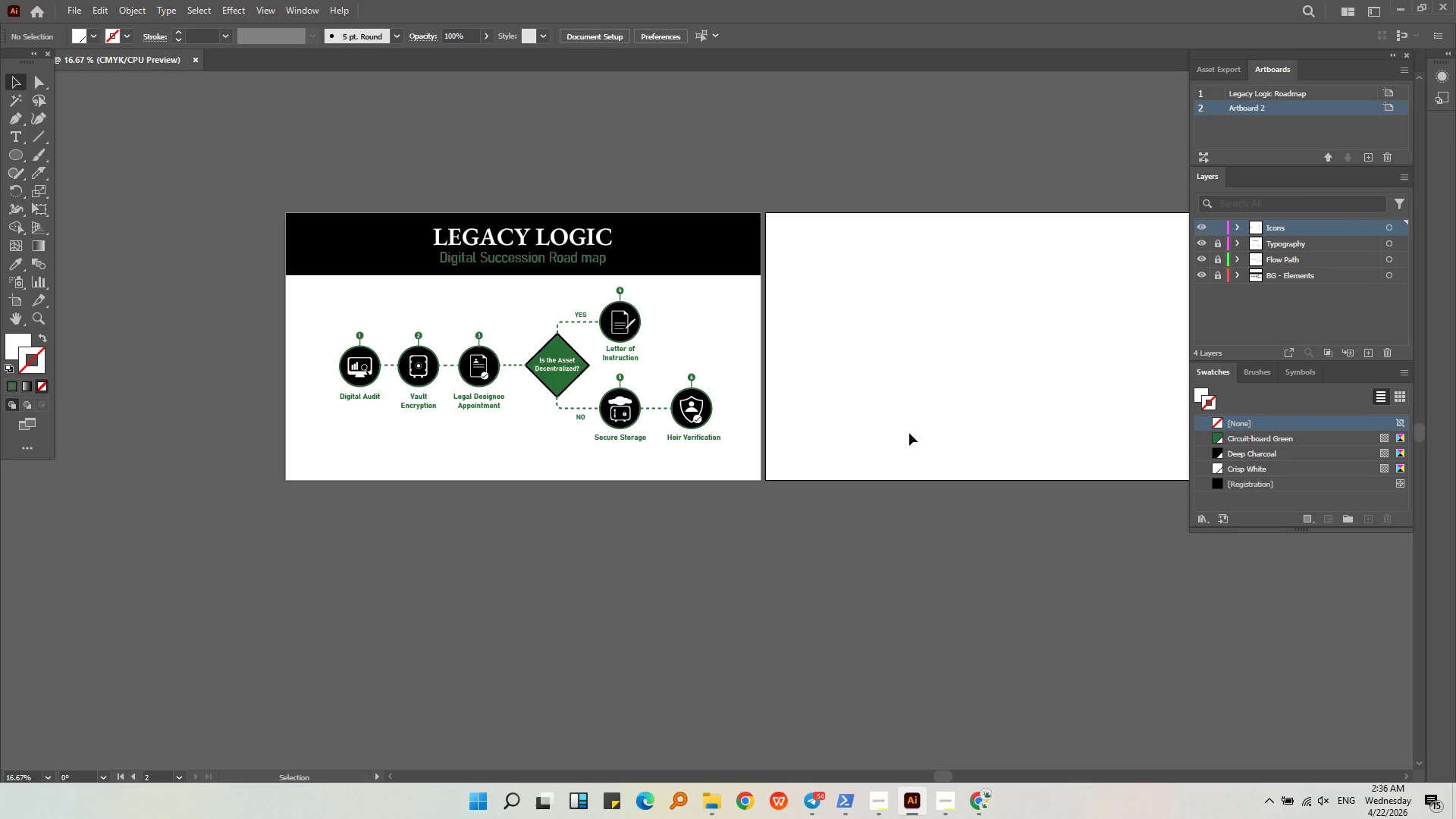 
left_click([821, 468])
 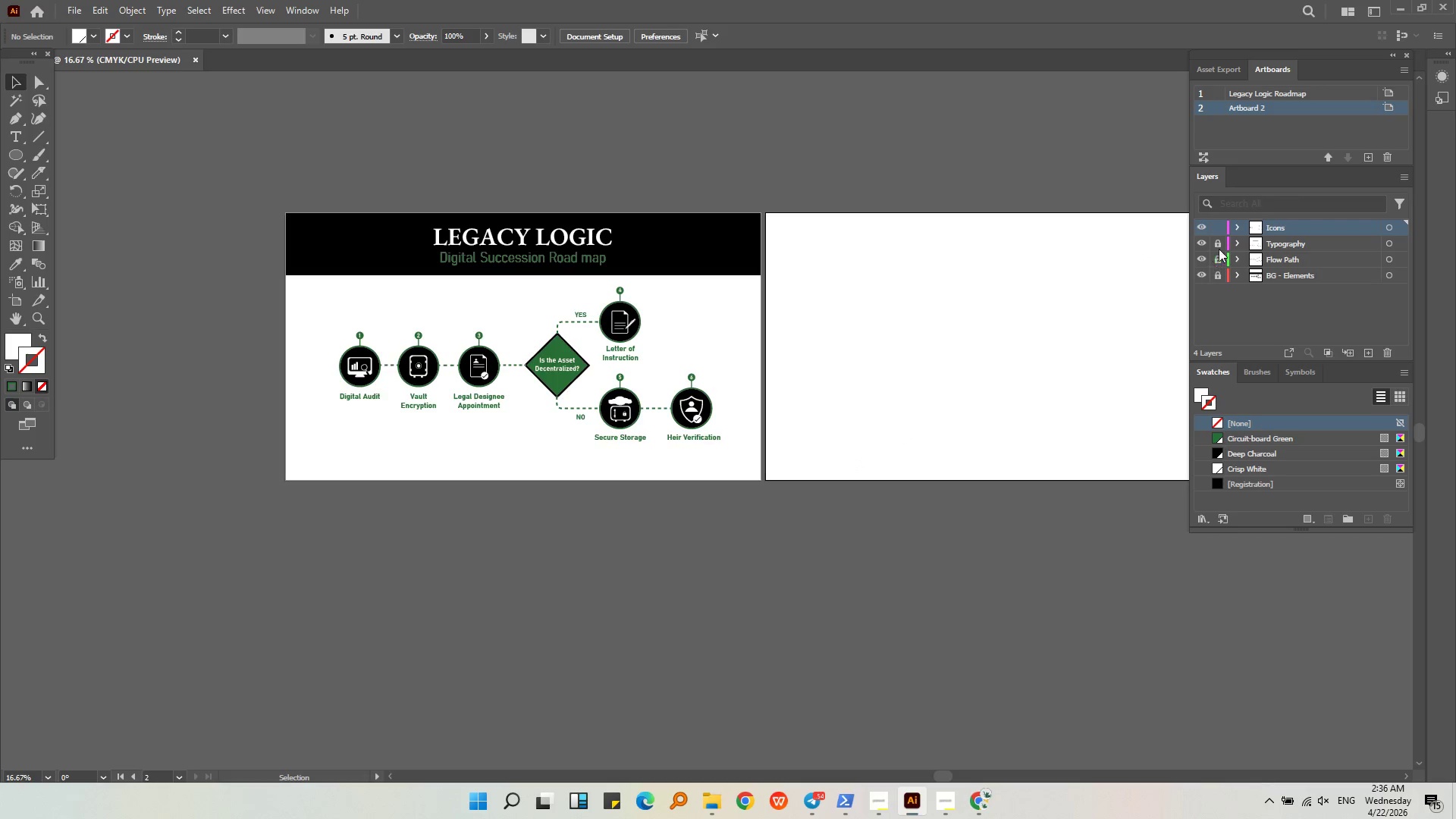 
double_click([1220, 256])
 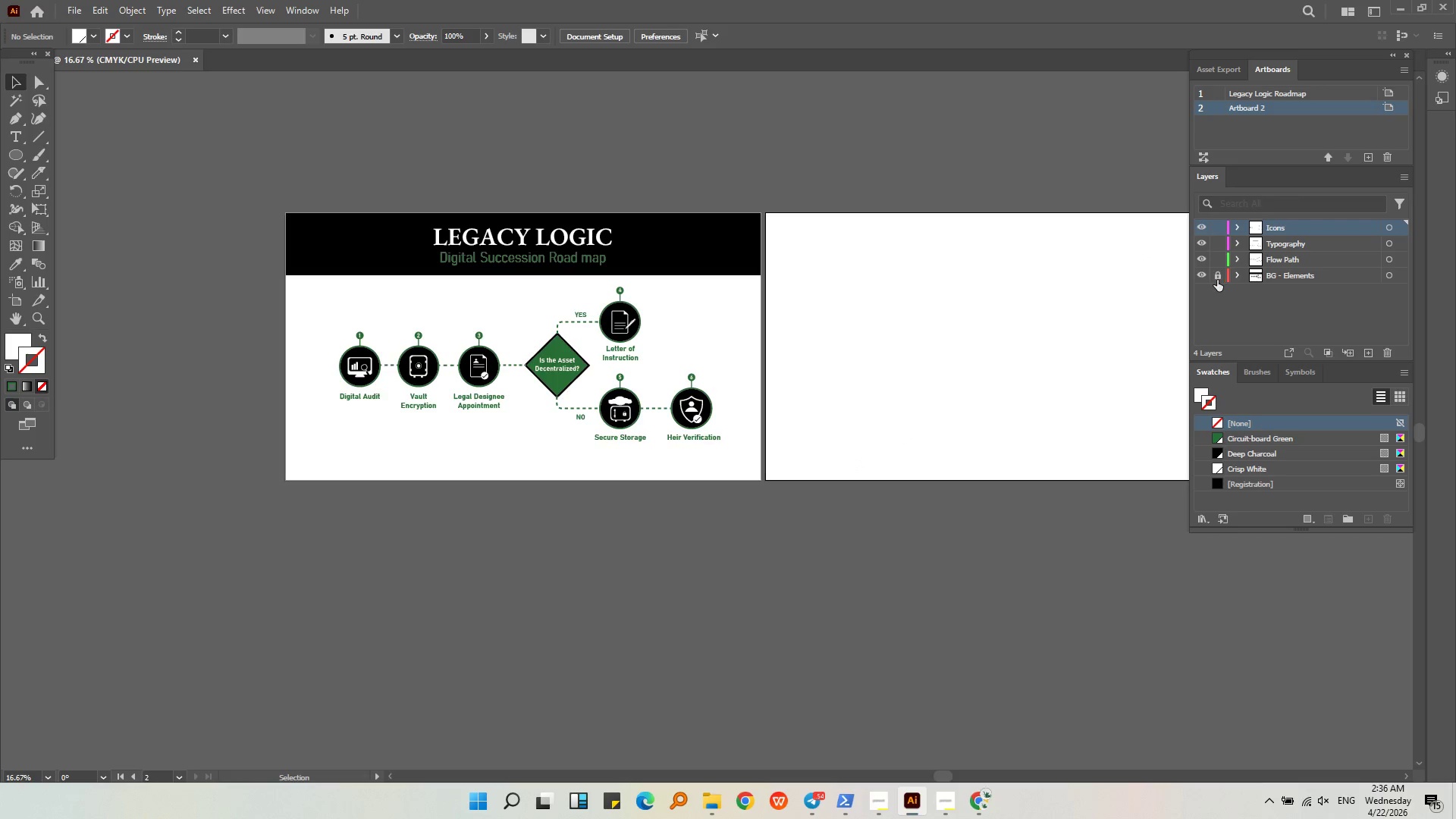 
triple_click([1216, 280])
 